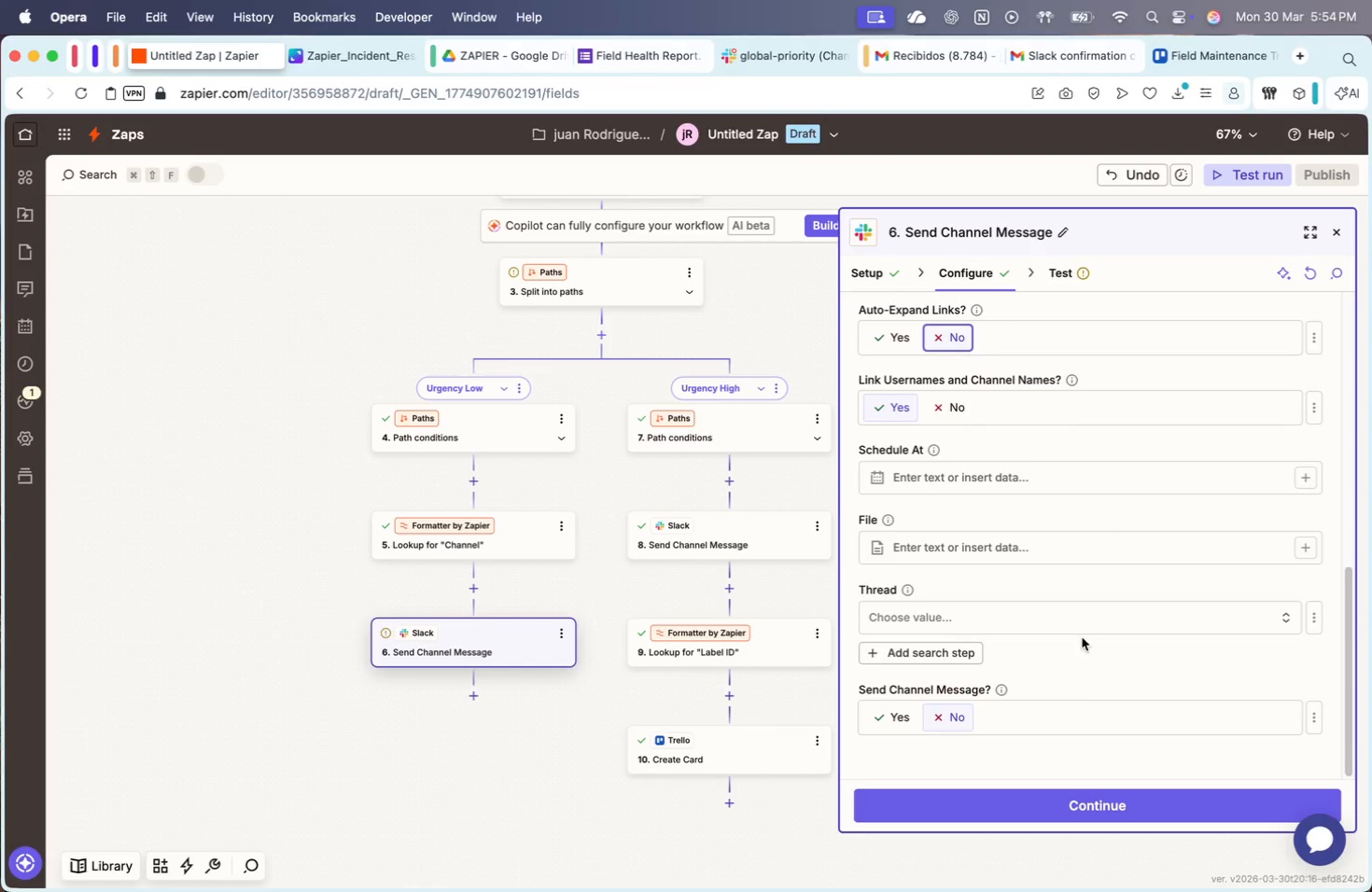 
left_click([966, 818])
 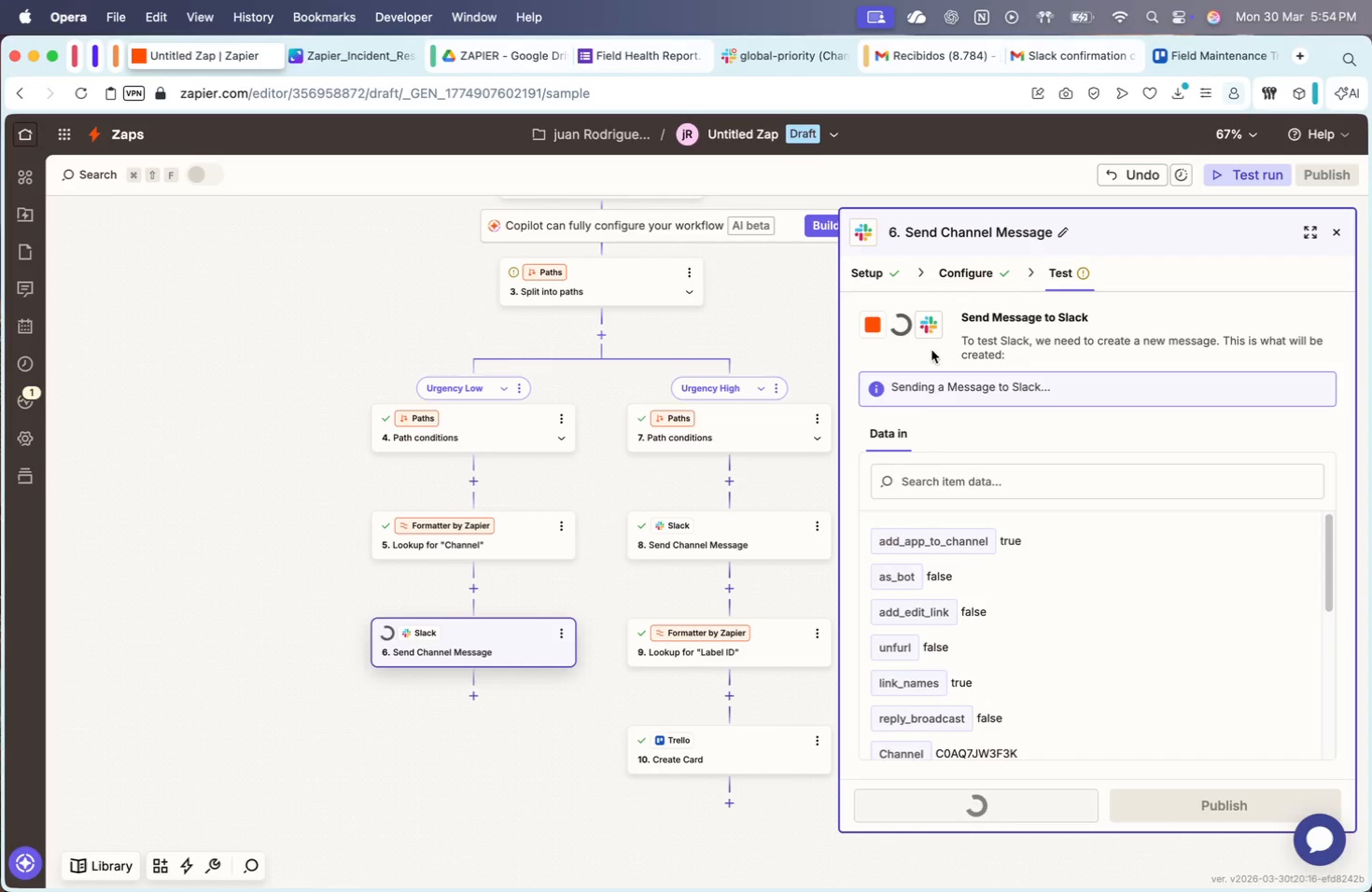 
left_click([778, 59])
 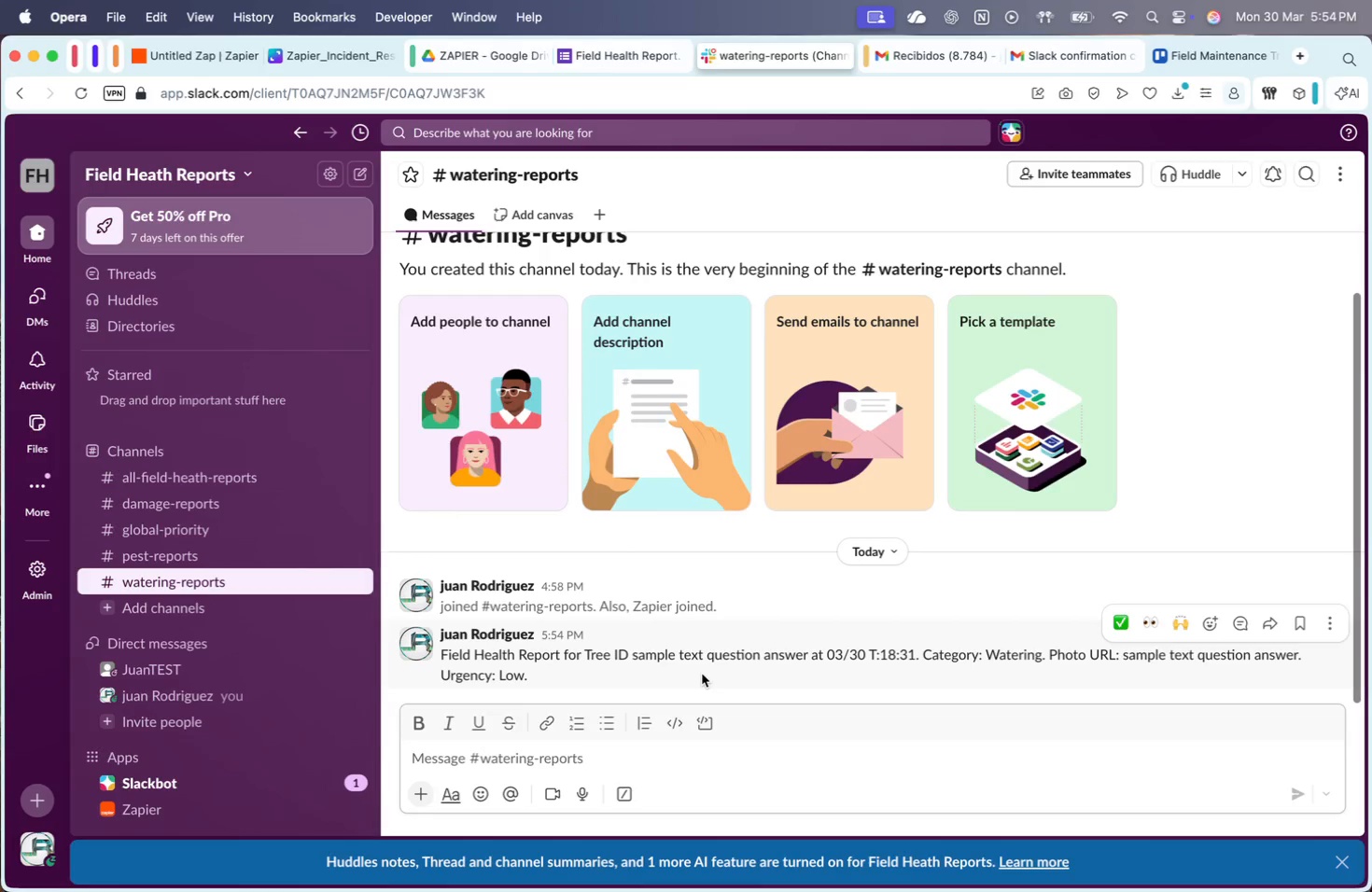 
wait(8.06)
 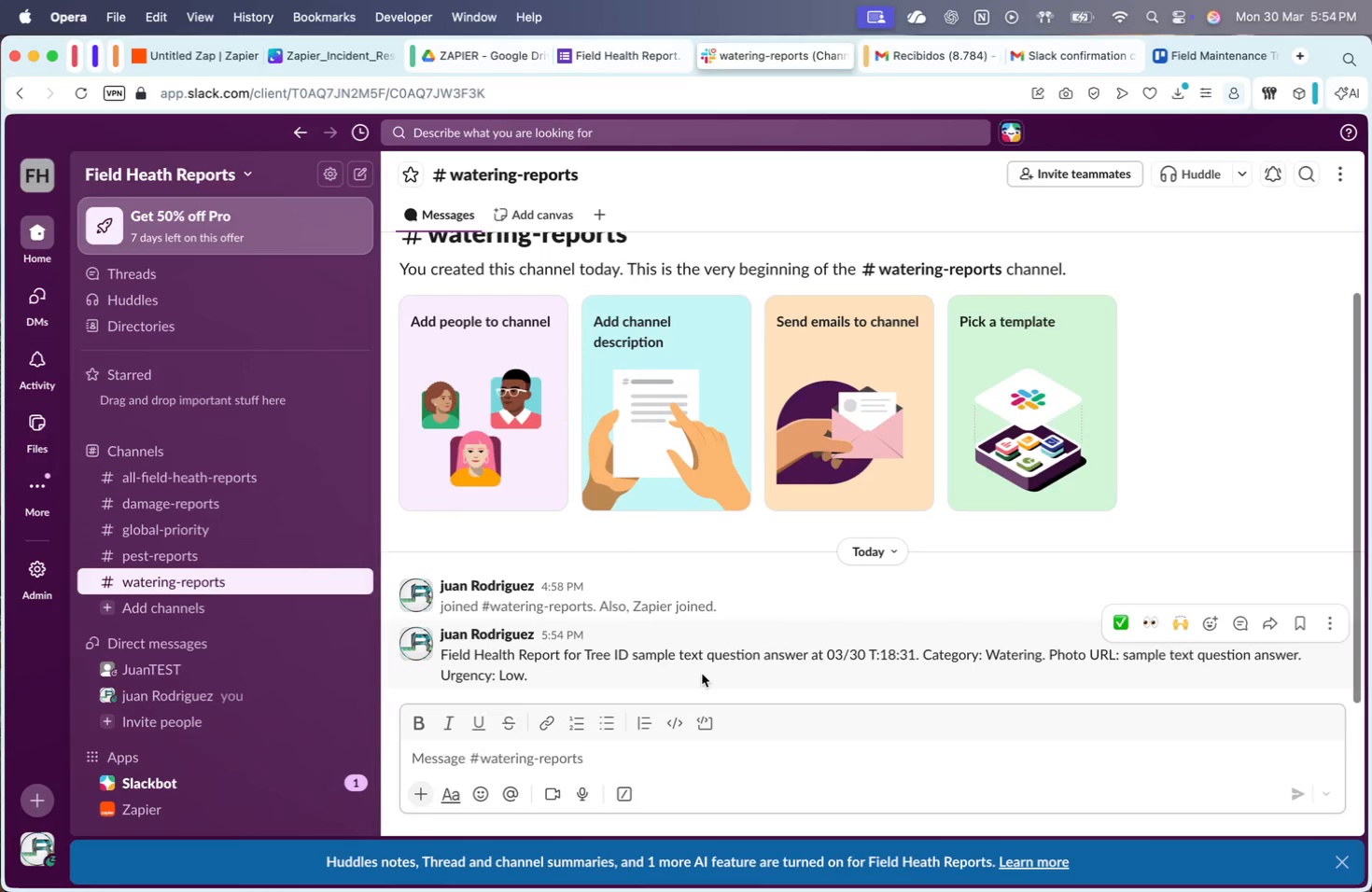 
left_click([636, 63])
 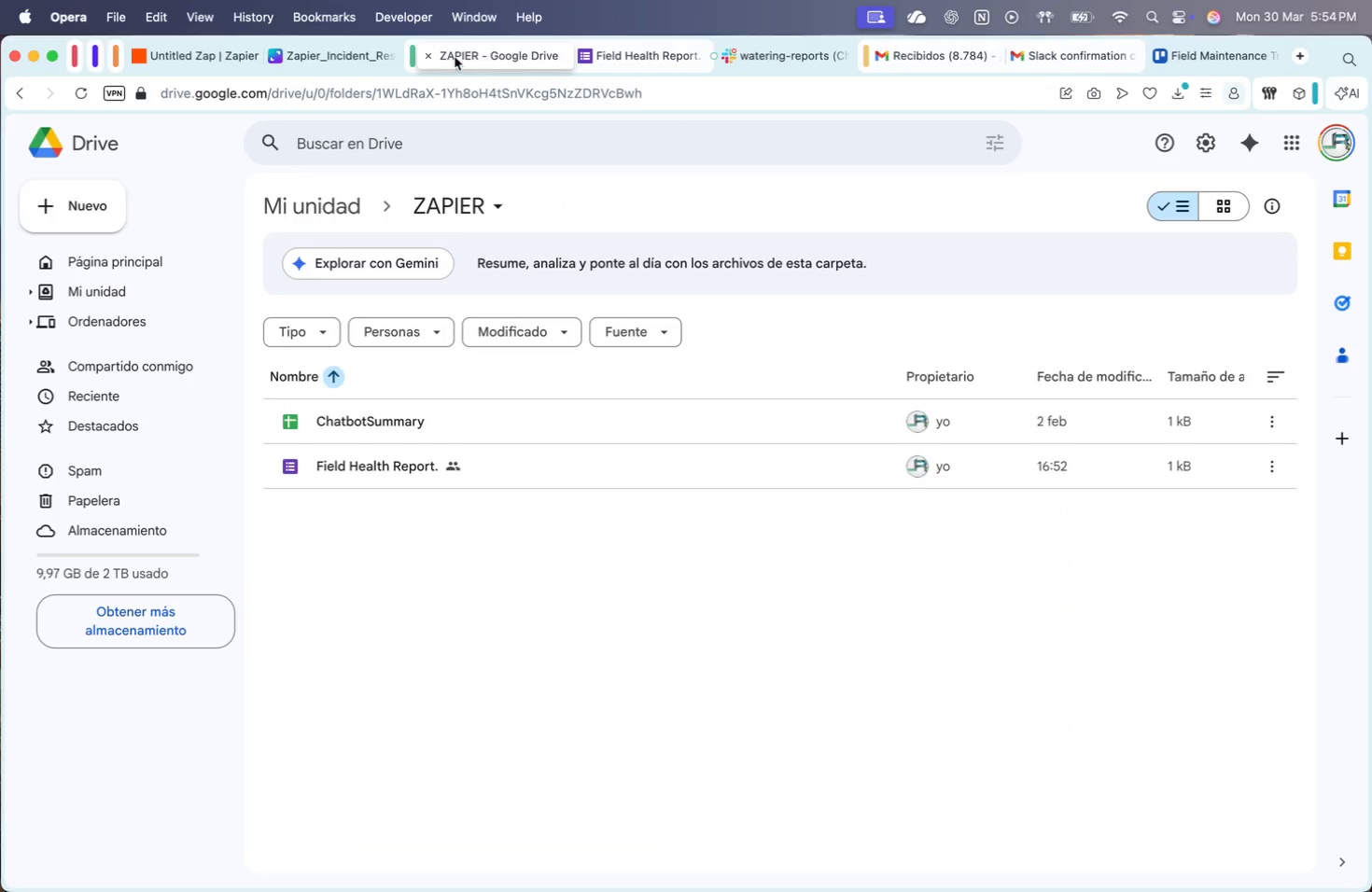 
left_click([326, 56])
 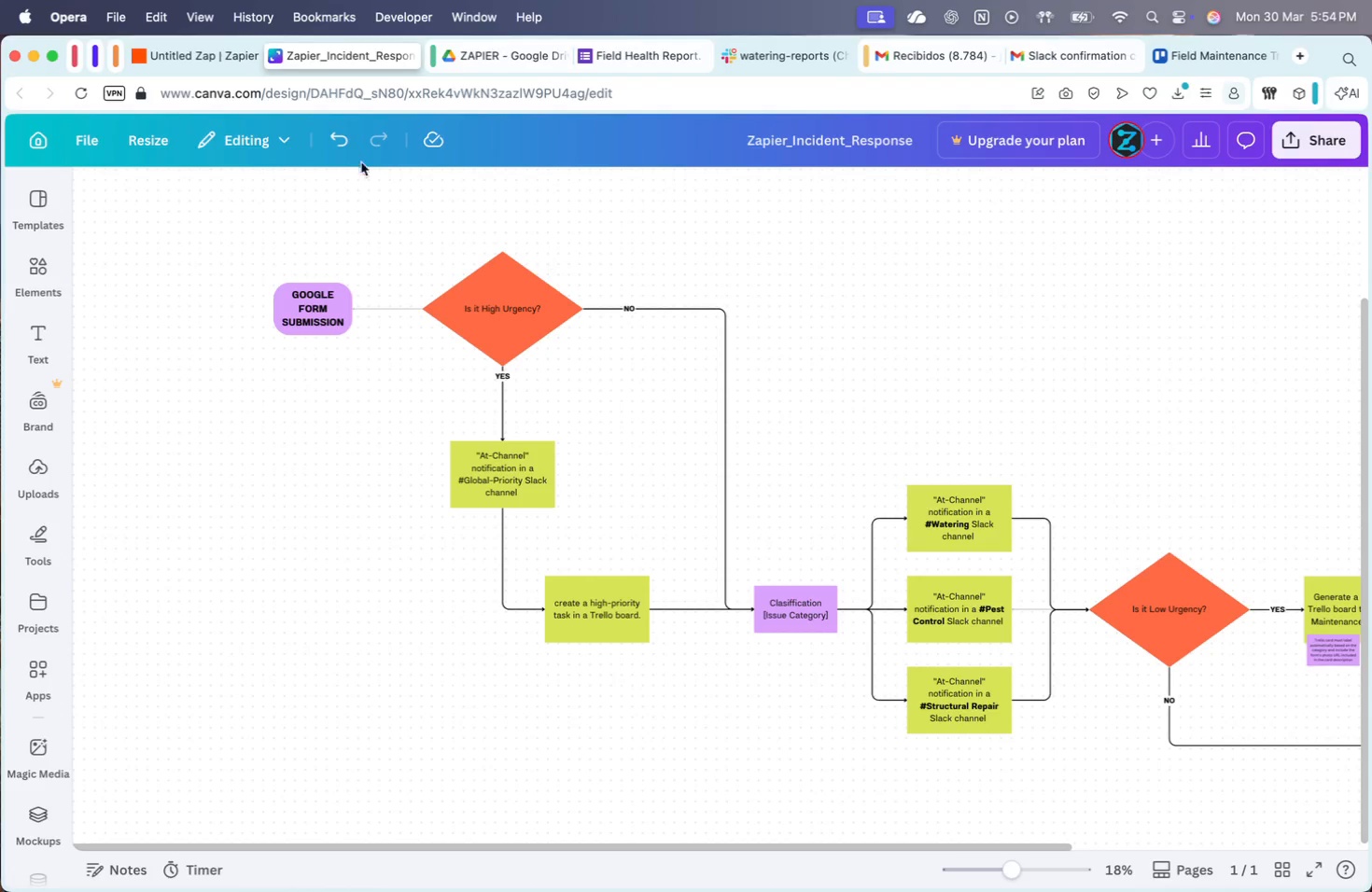 
left_click([217, 57])
 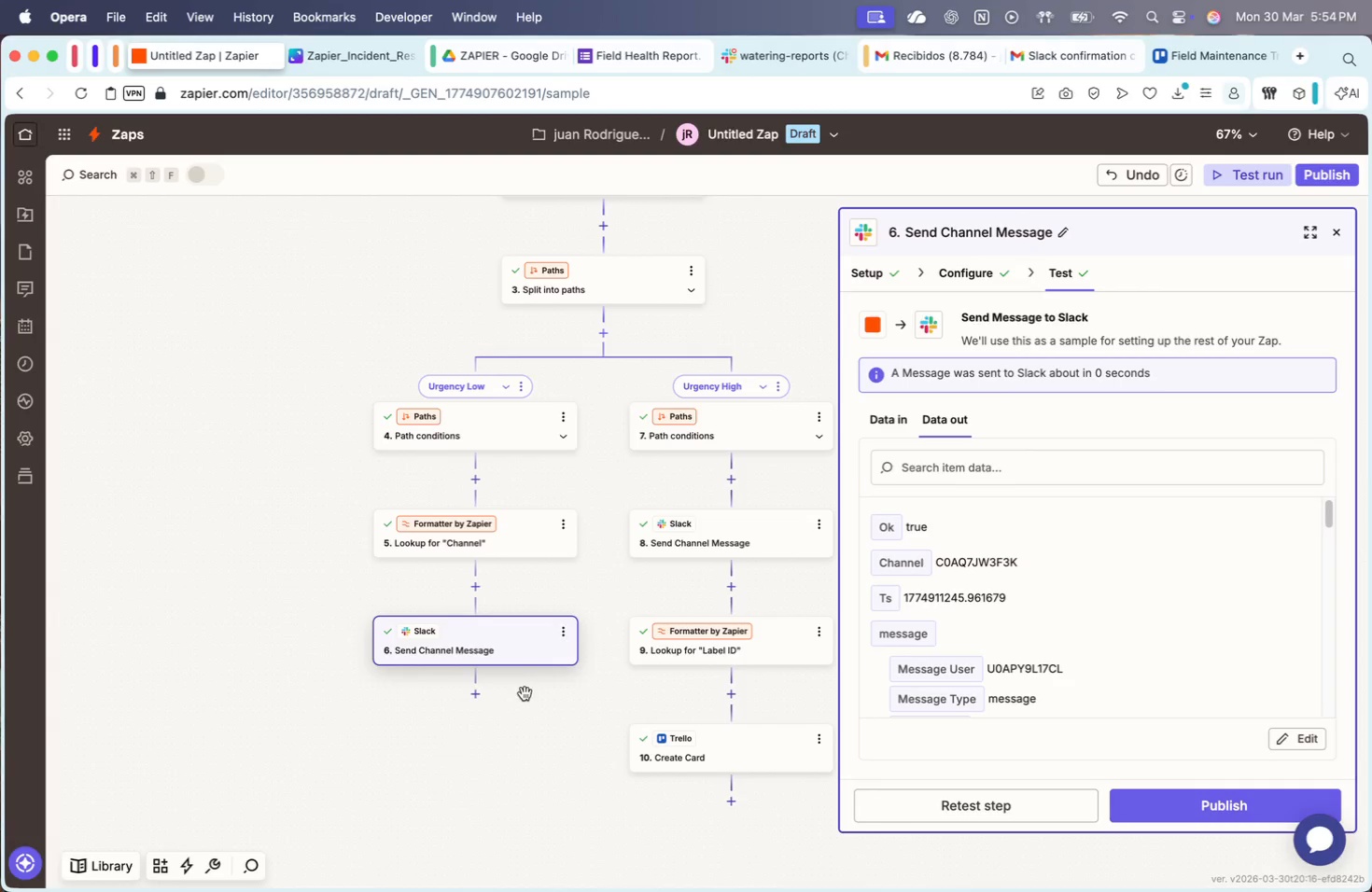 
left_click([1333, 233])
 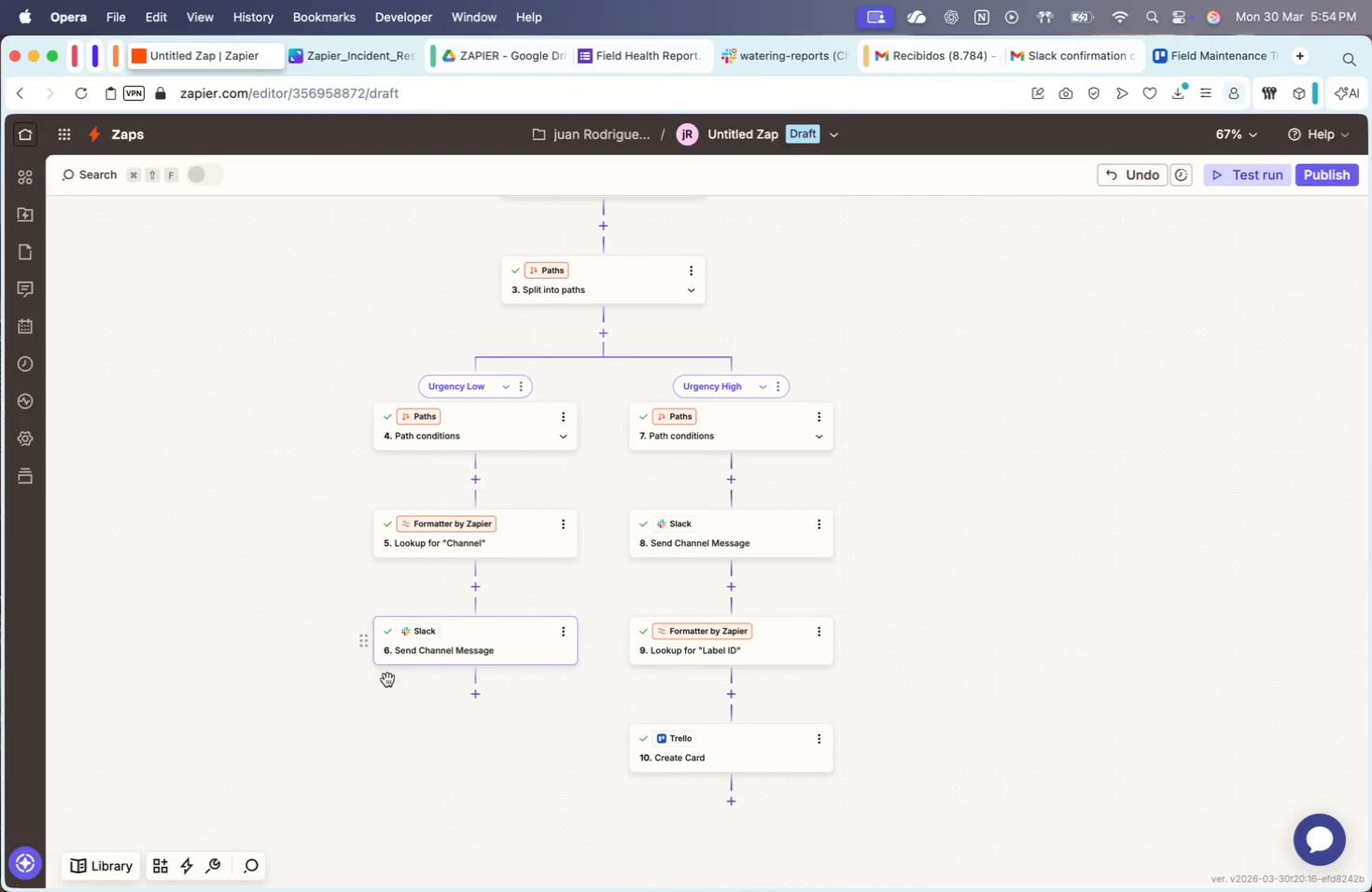 
left_click_drag(start_coordinate=[372, 700], to_coordinate=[311, 753])
 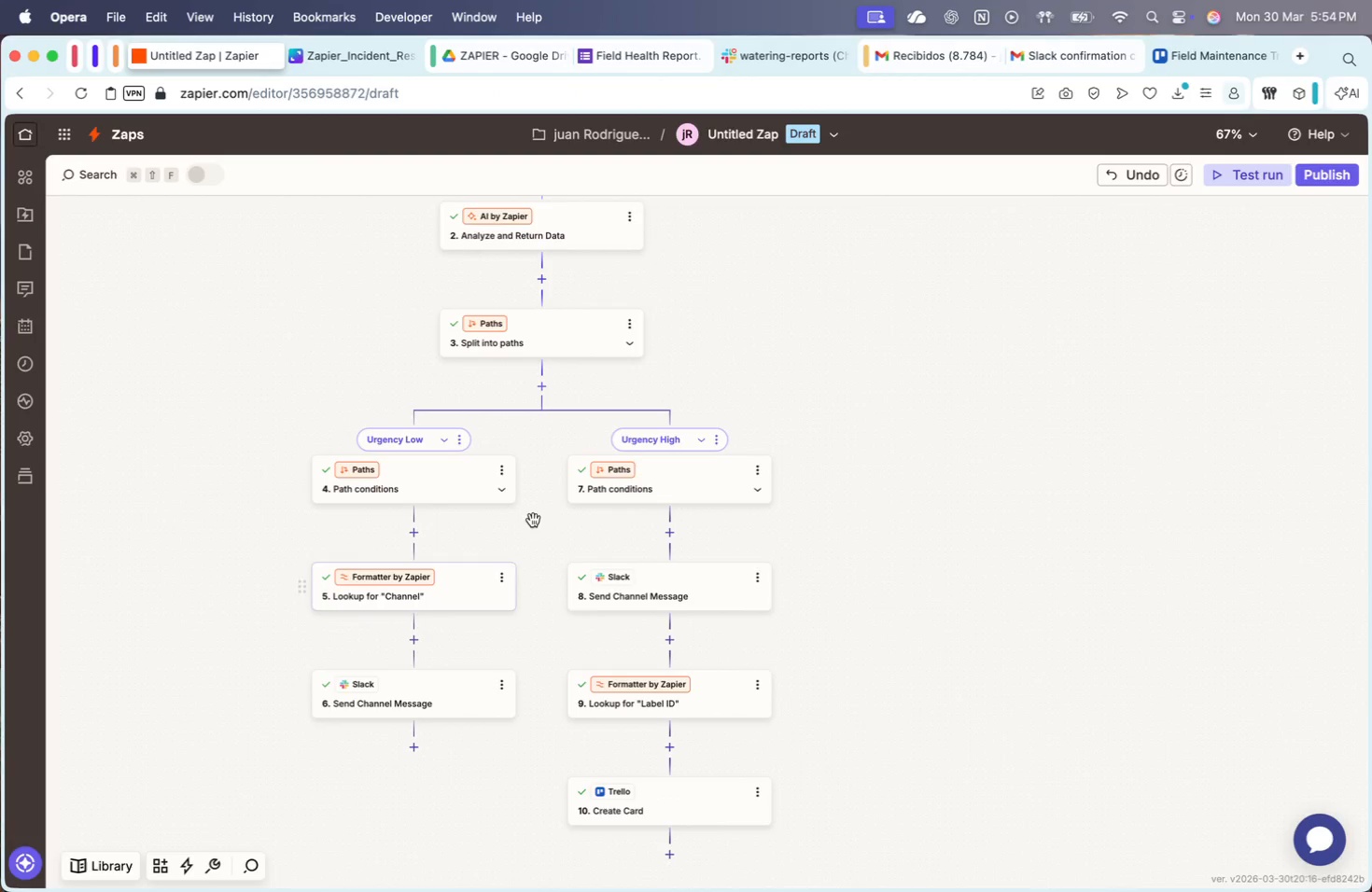 
left_click_drag(start_coordinate=[556, 488], to_coordinate=[544, 588])
 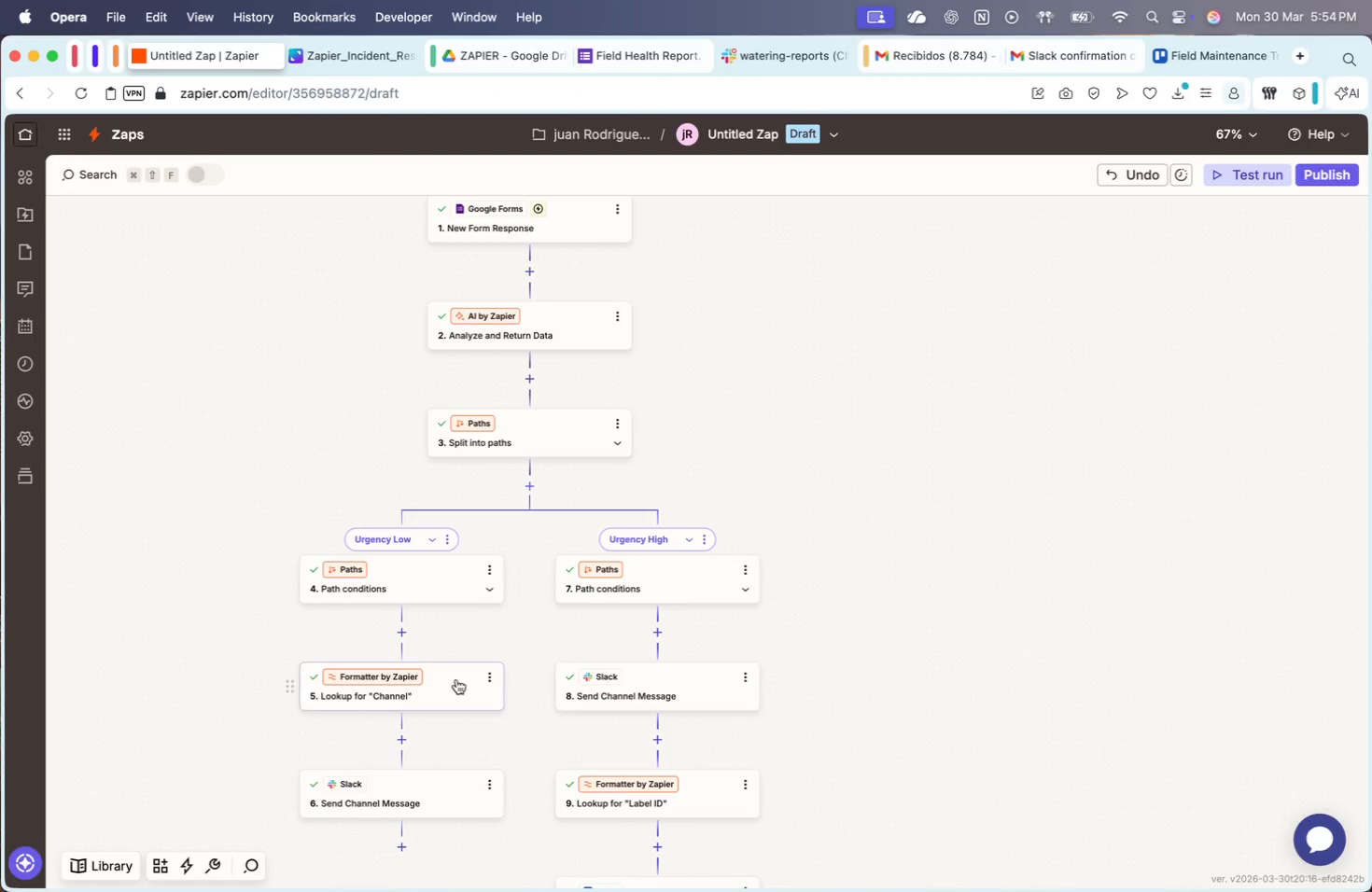 
left_click_drag(start_coordinate=[438, 685], to_coordinate=[528, 381])
 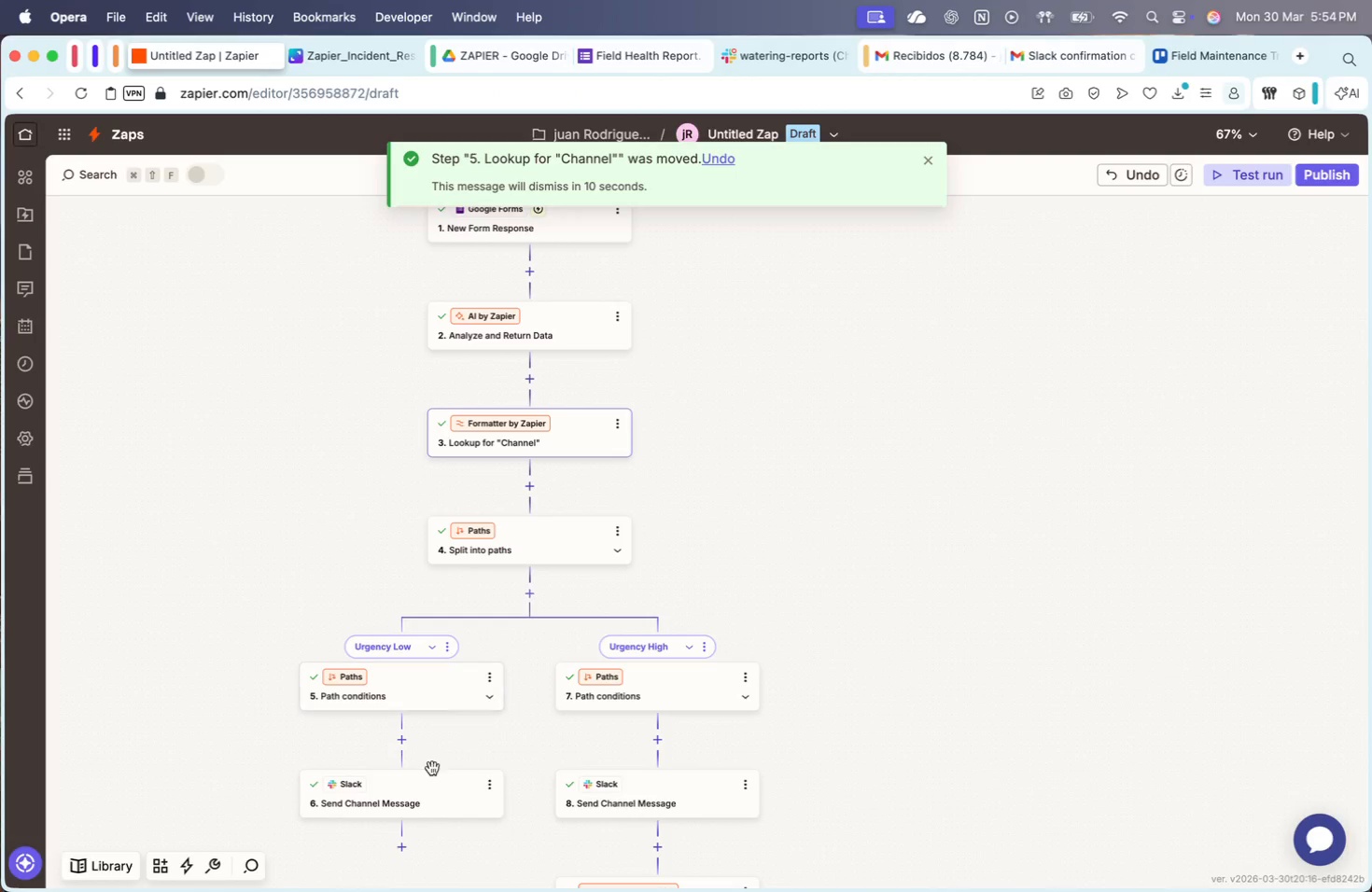 
left_click_drag(start_coordinate=[410, 801], to_coordinate=[524, 488])
 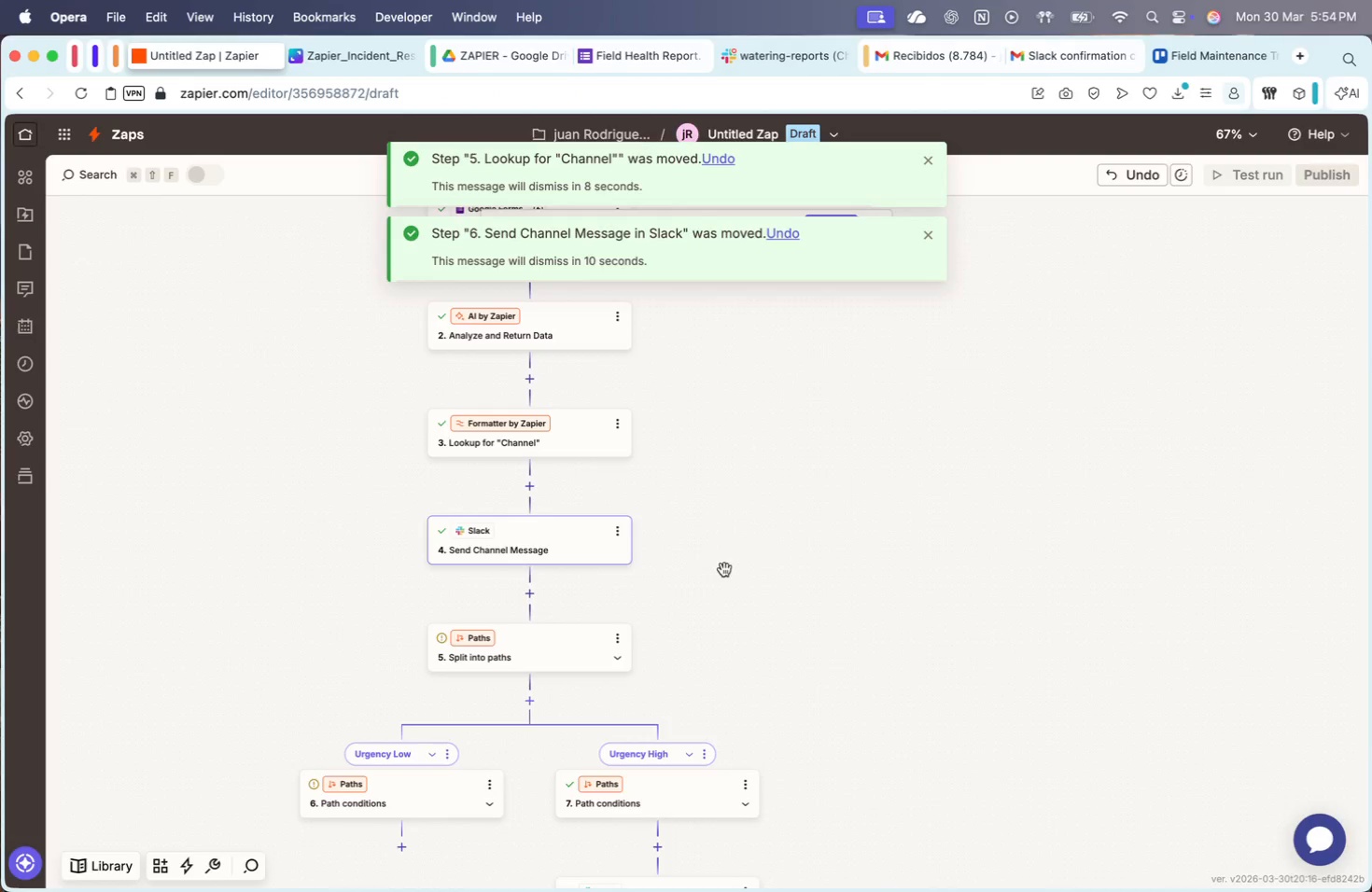 
left_click_drag(start_coordinate=[733, 533], to_coordinate=[754, 388])
 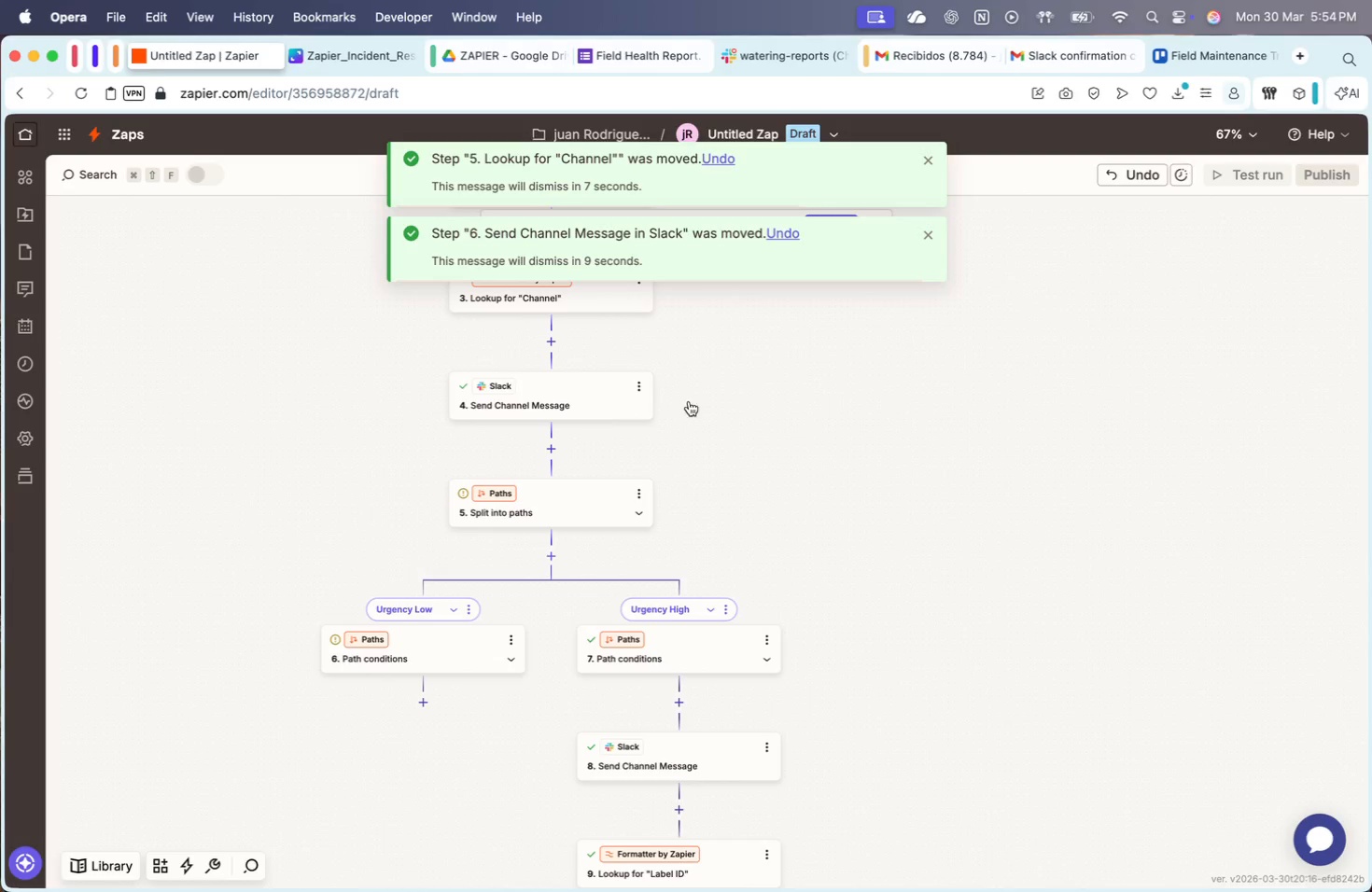 
left_click_drag(start_coordinate=[764, 373], to_coordinate=[782, 485])
 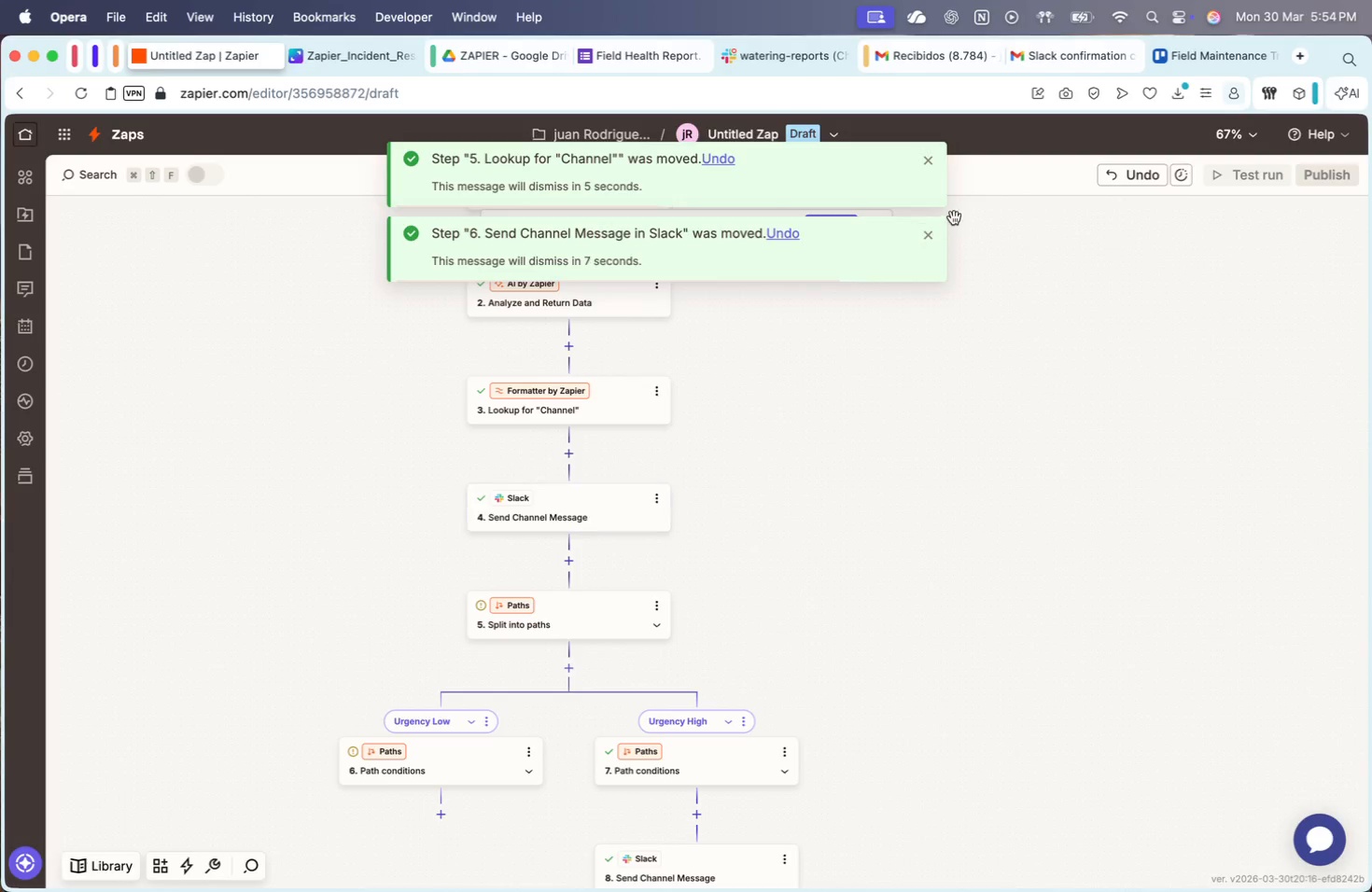 
left_click([930, 231])
 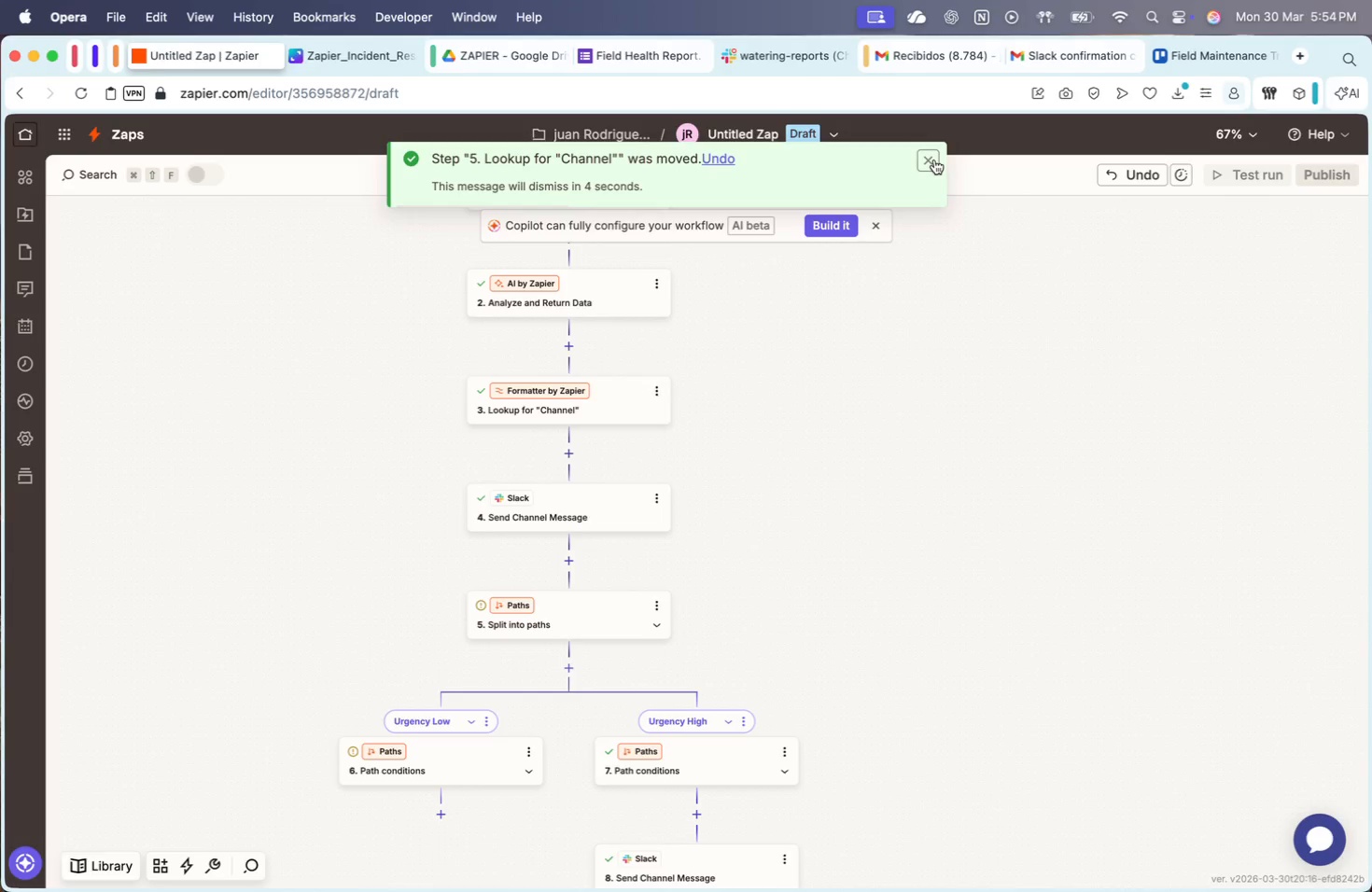 
left_click_drag(start_coordinate=[876, 450], to_coordinate=[916, 371])
 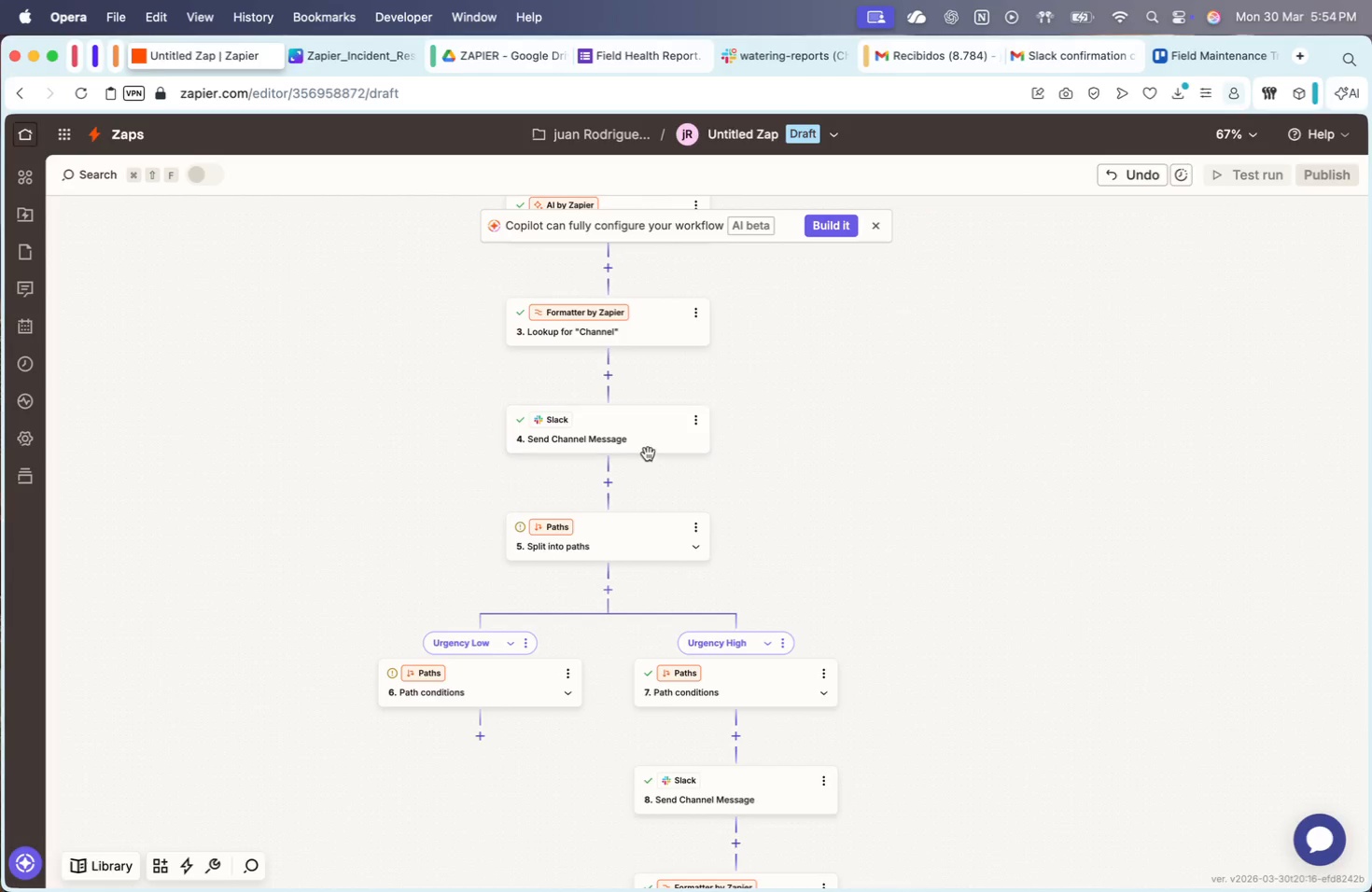 
left_click_drag(start_coordinate=[810, 461], to_coordinate=[792, 384])
 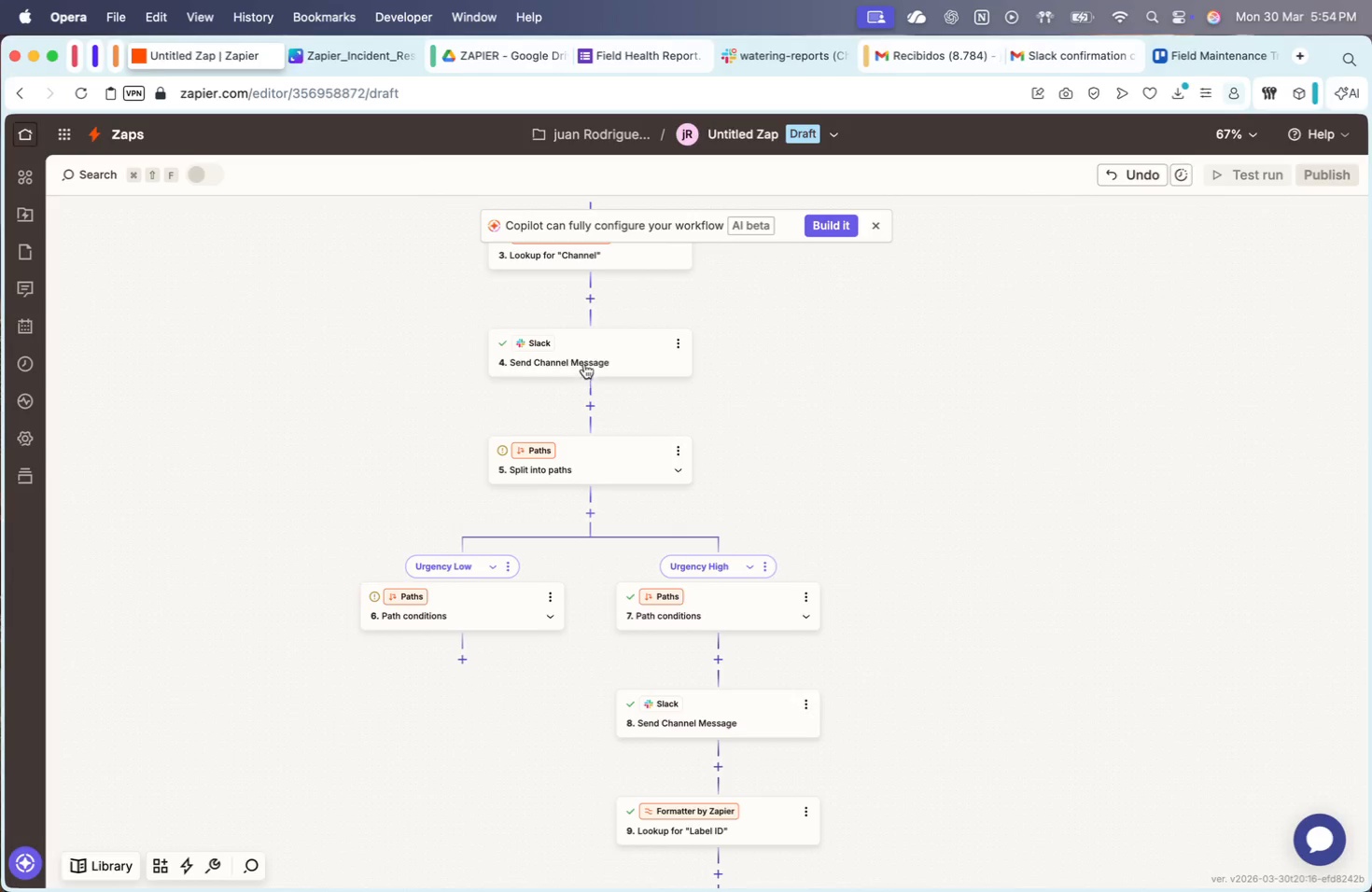 
left_click_drag(start_coordinate=[693, 404], to_coordinate=[736, 490])
 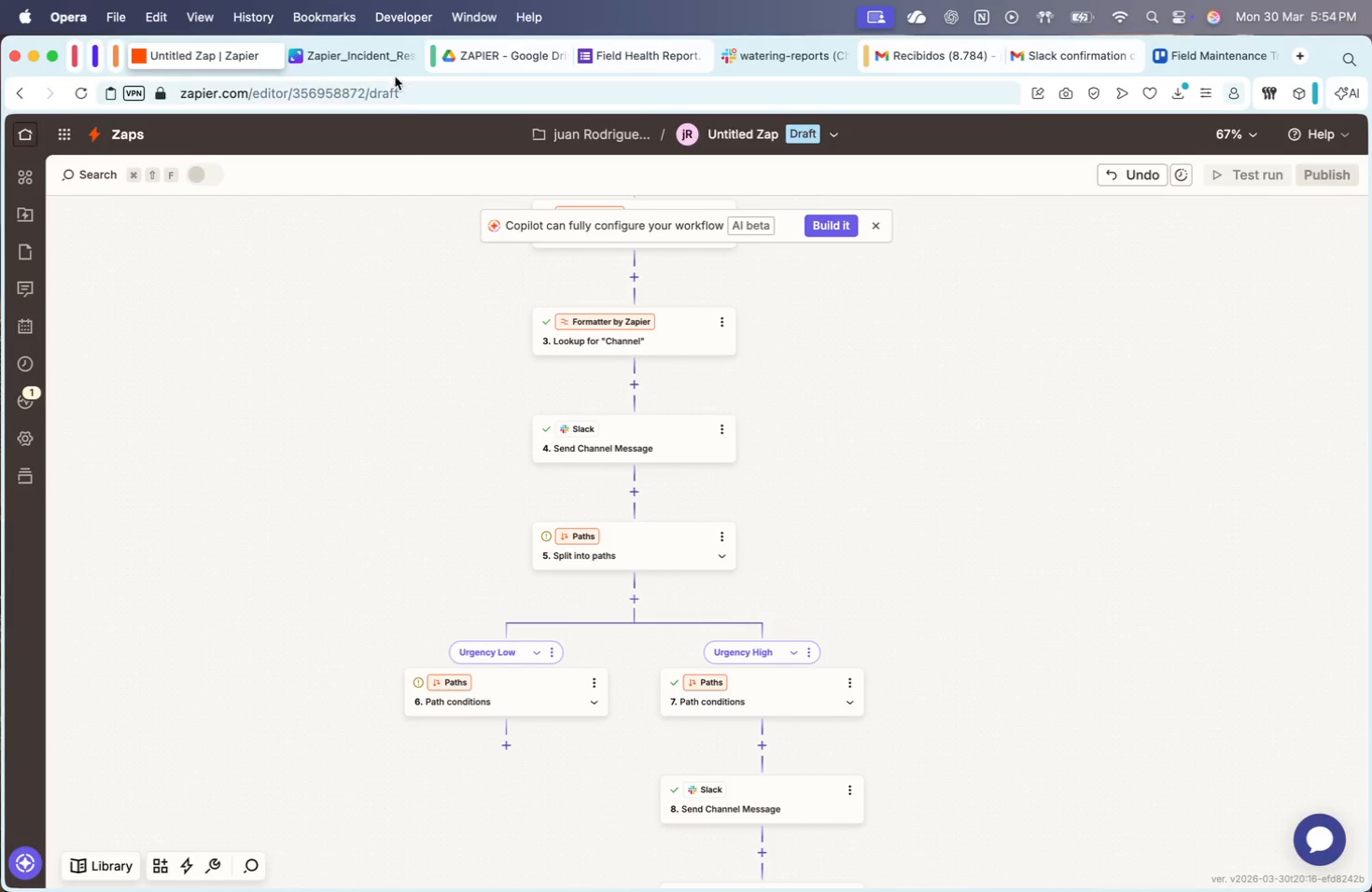 
left_click_drag(start_coordinate=[583, 514], to_coordinate=[404, 580])
 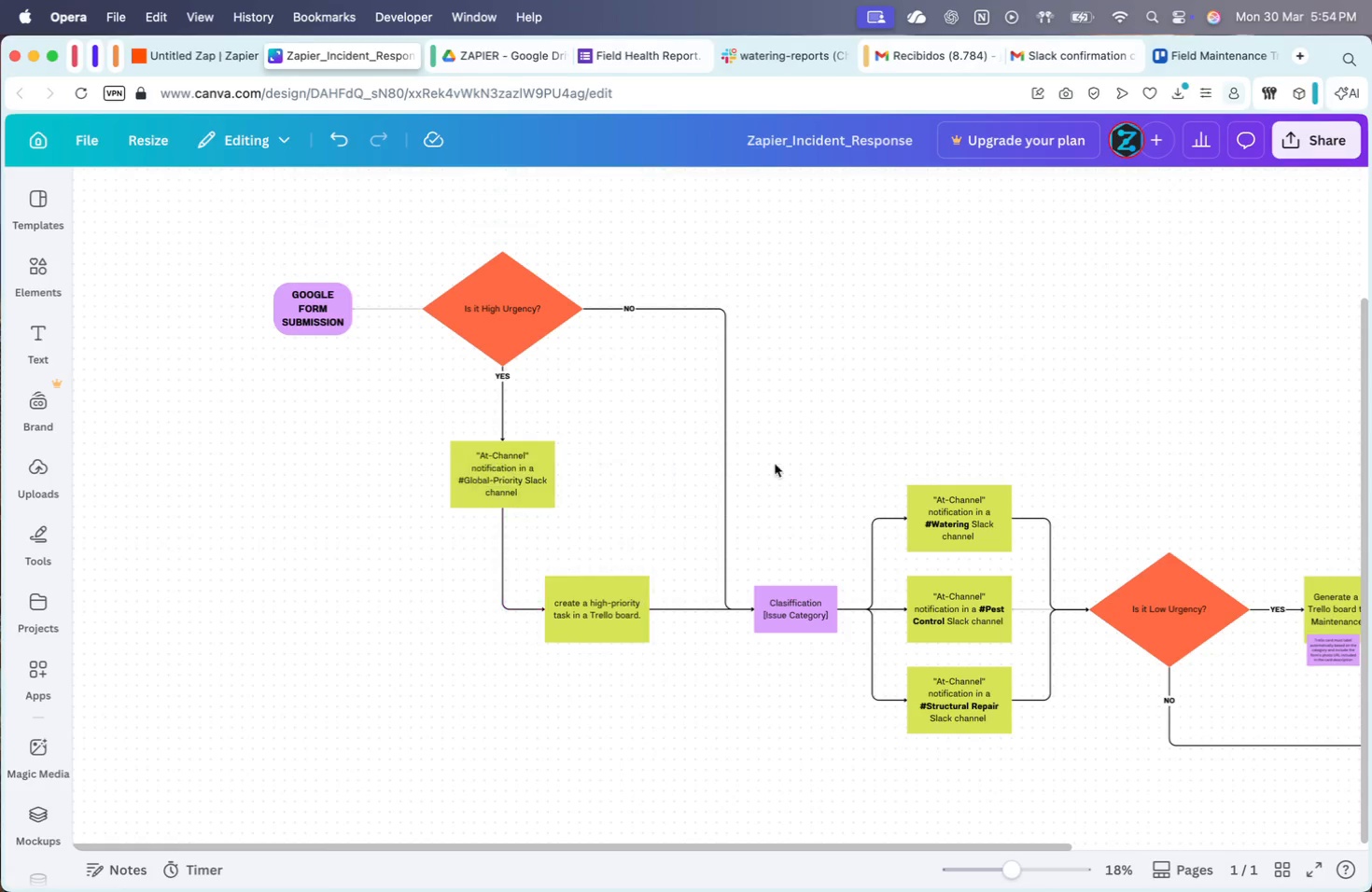 
scroll: coordinate [557, 521], scroll_direction: none, amount: 0.0
 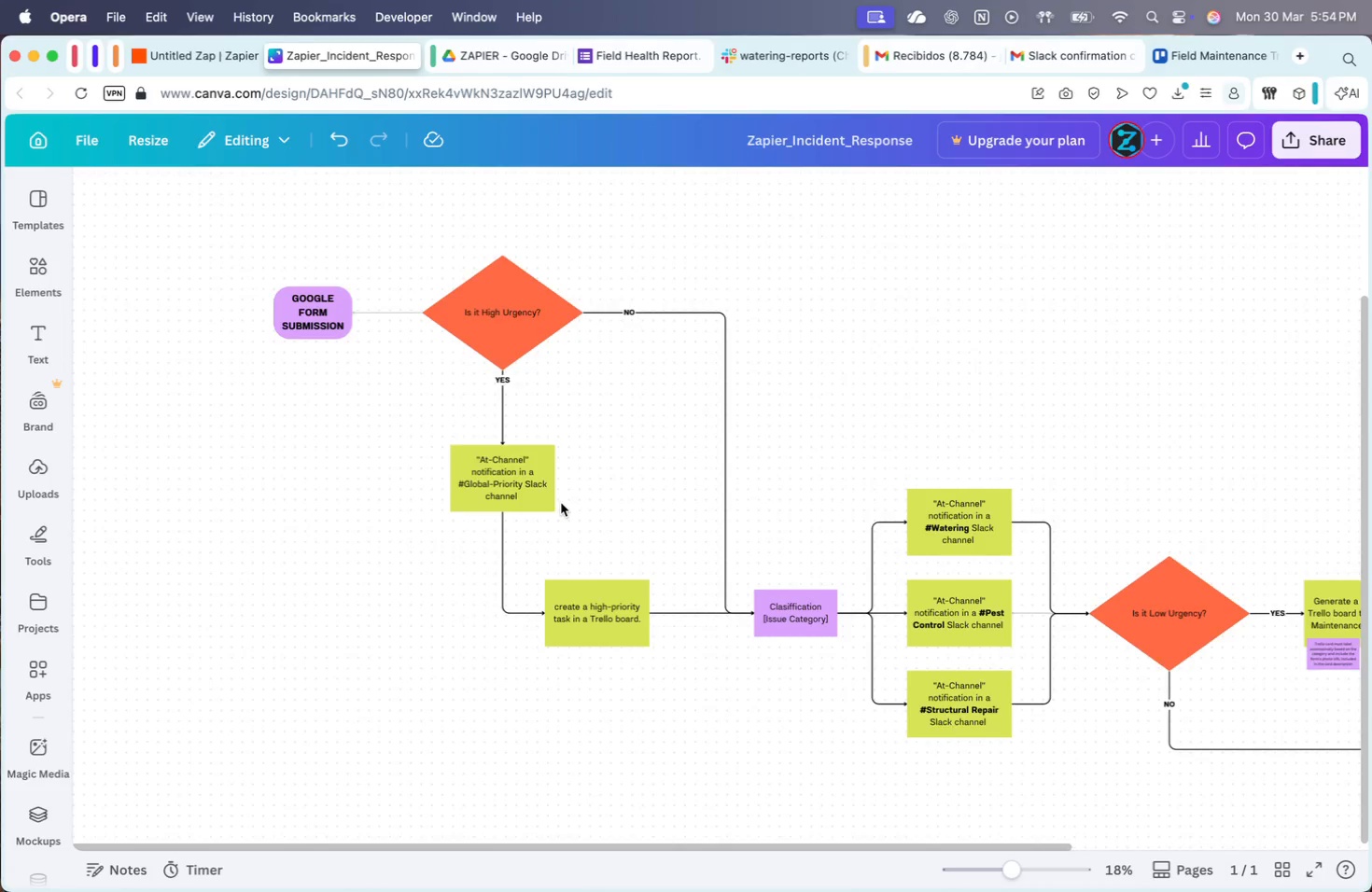 
scroll: coordinate [561, 503], scroll_direction: down, amount: 16.0
 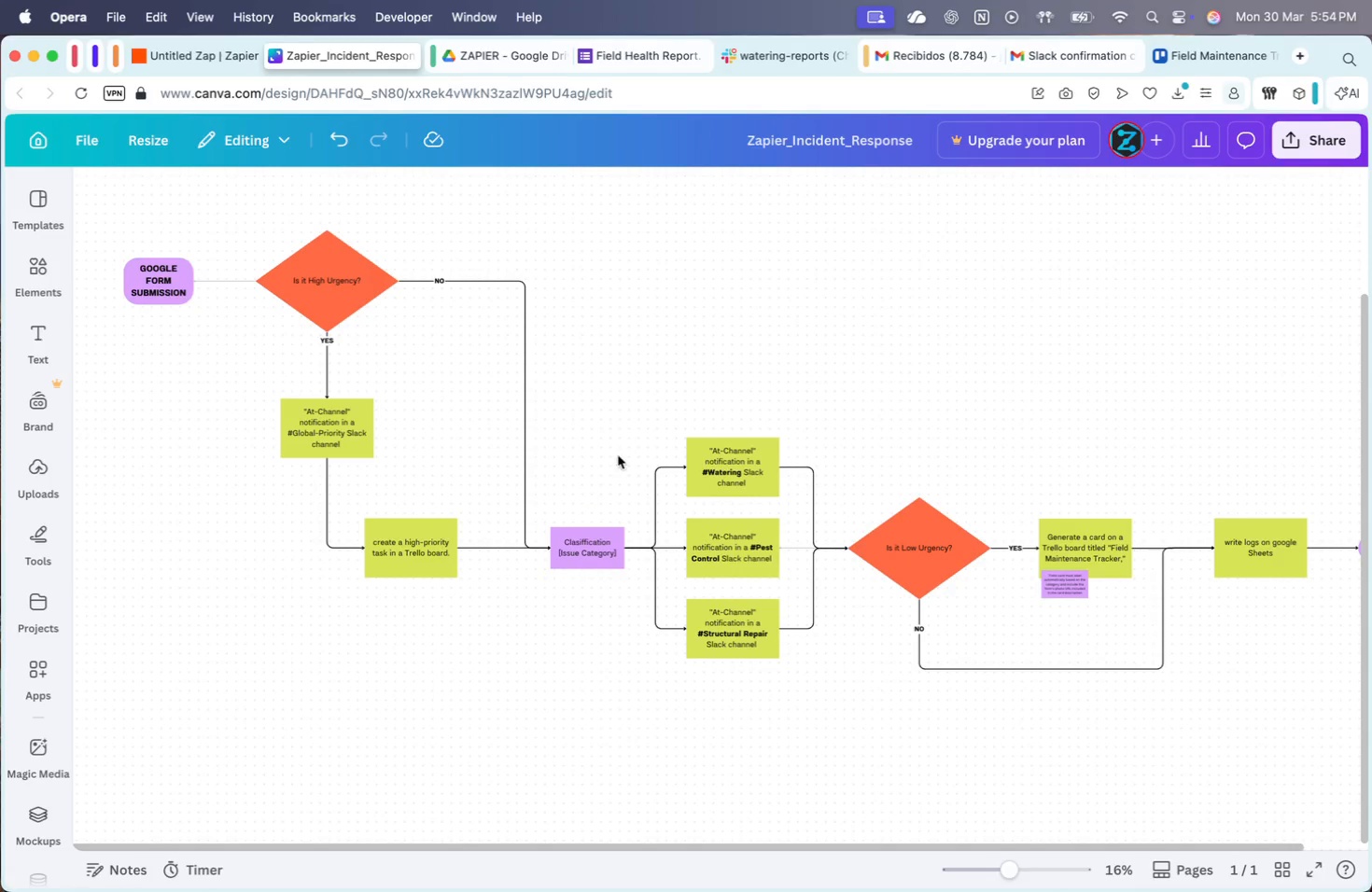 
left_click_drag(start_coordinate=[585, 388], to_coordinate=[761, 752])
 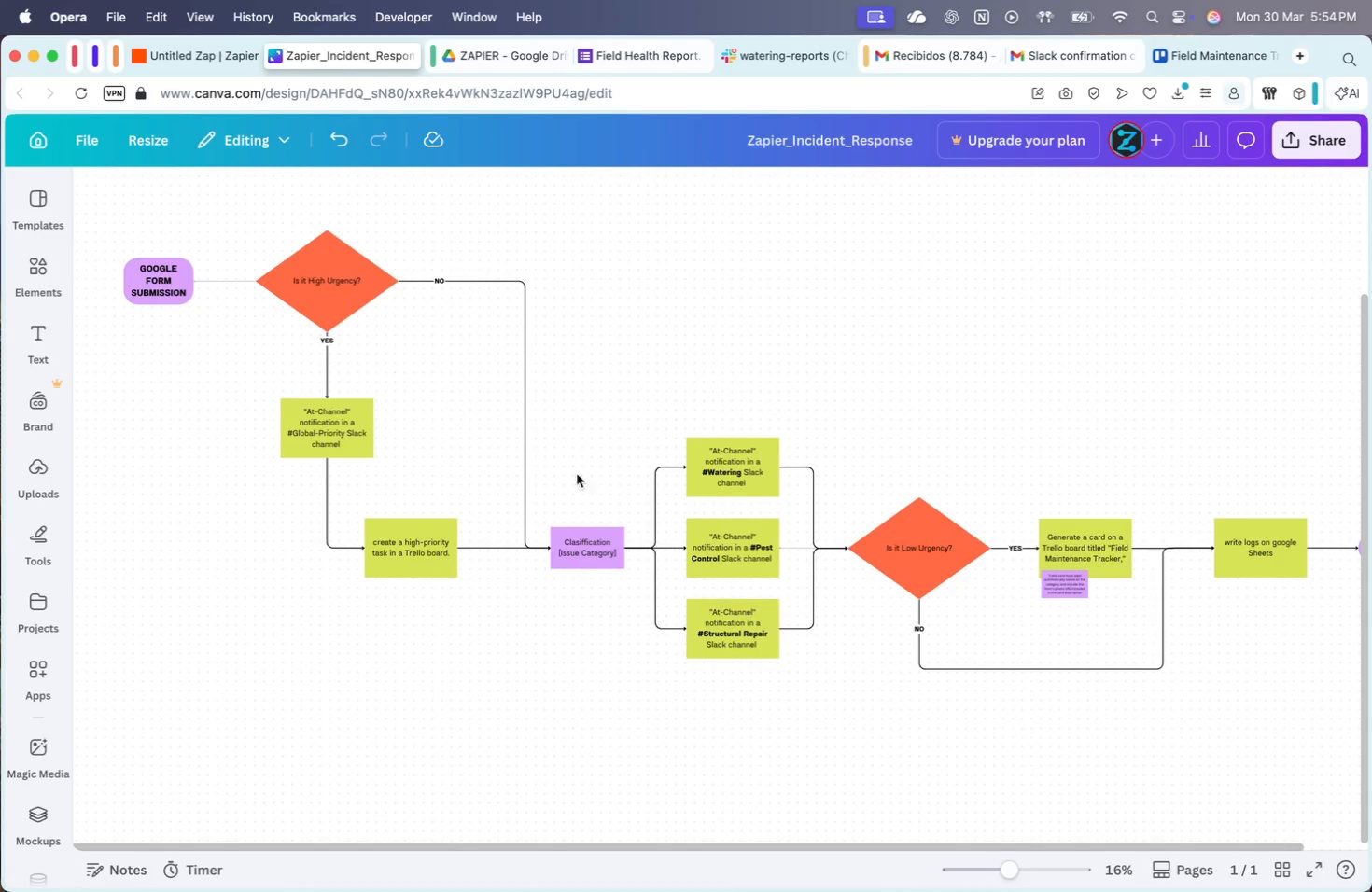 
left_click_drag(start_coordinate=[567, 387], to_coordinate=[786, 718])
 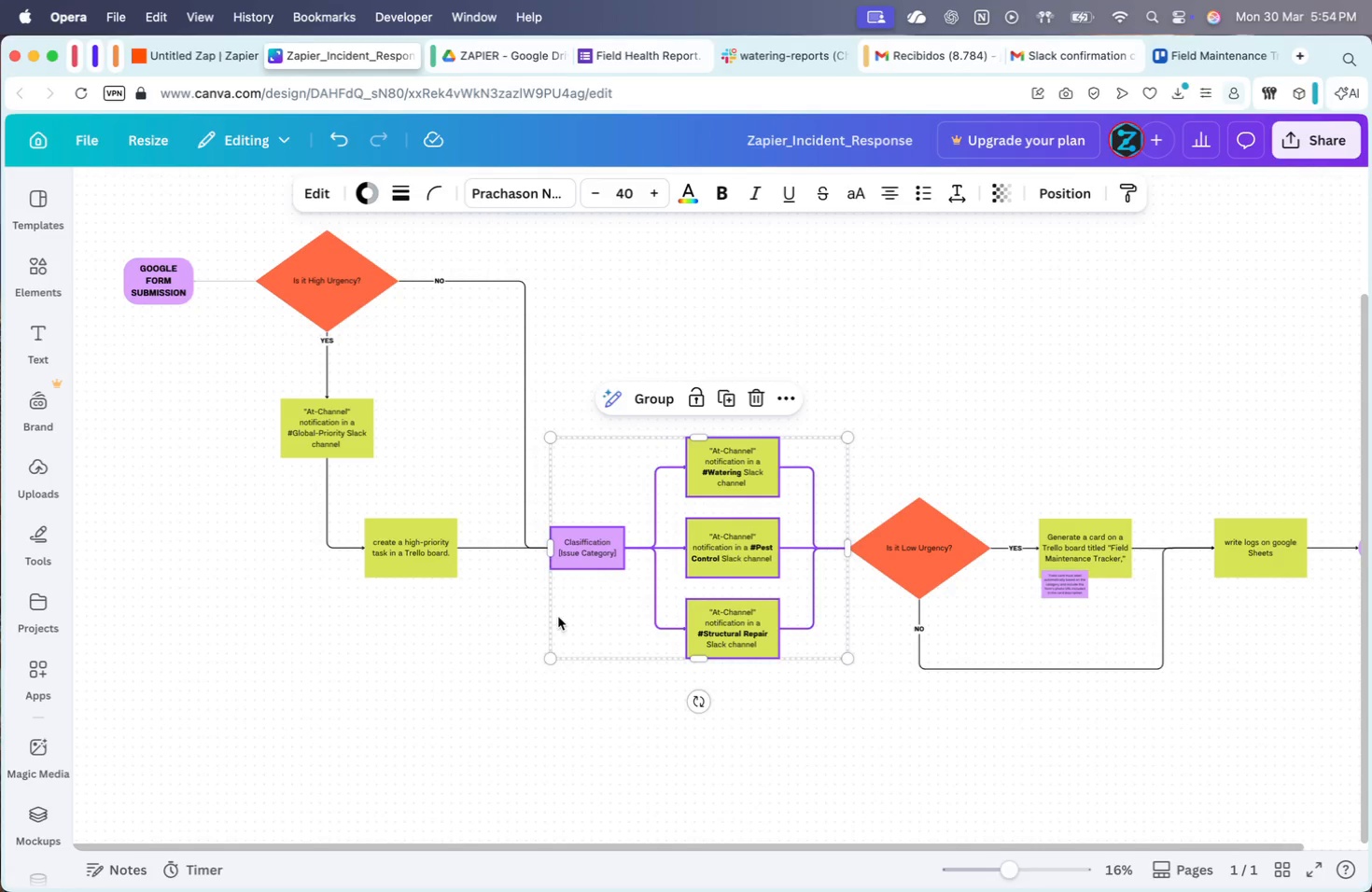 
left_click_drag(start_coordinate=[470, 602], to_coordinate=[475, 603])
 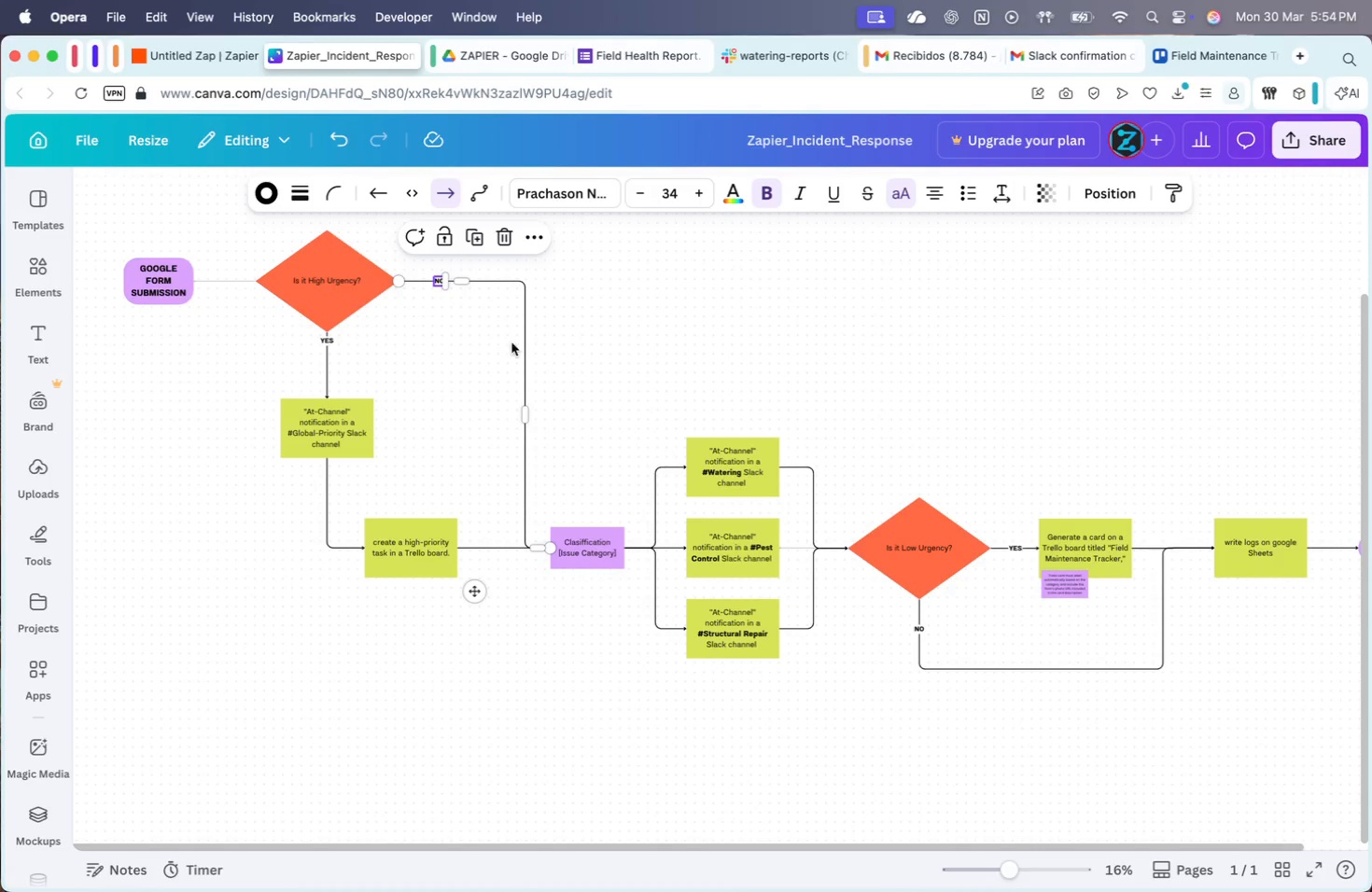 
left_click([499, 237])
 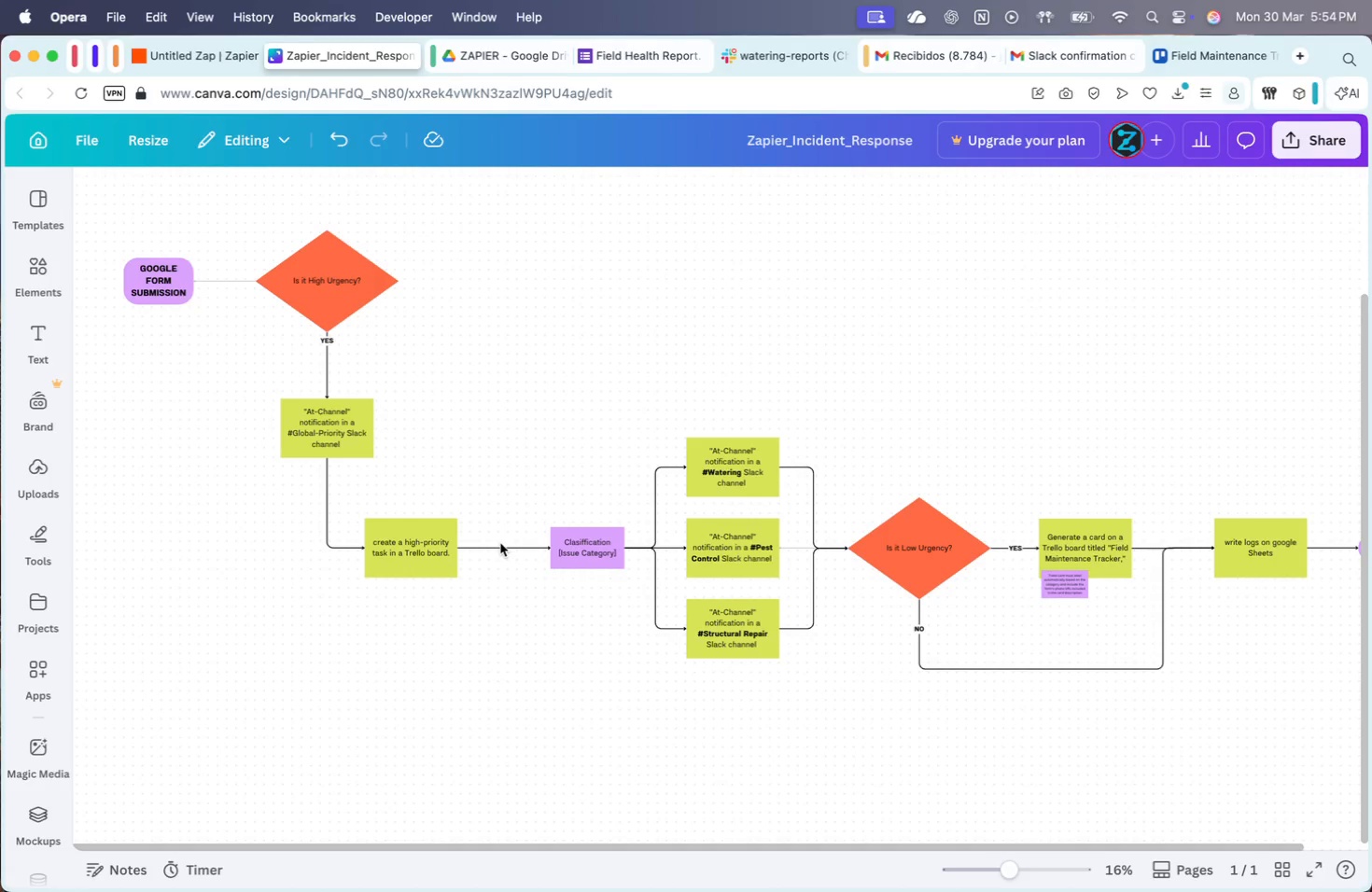 
double_click([506, 546])
 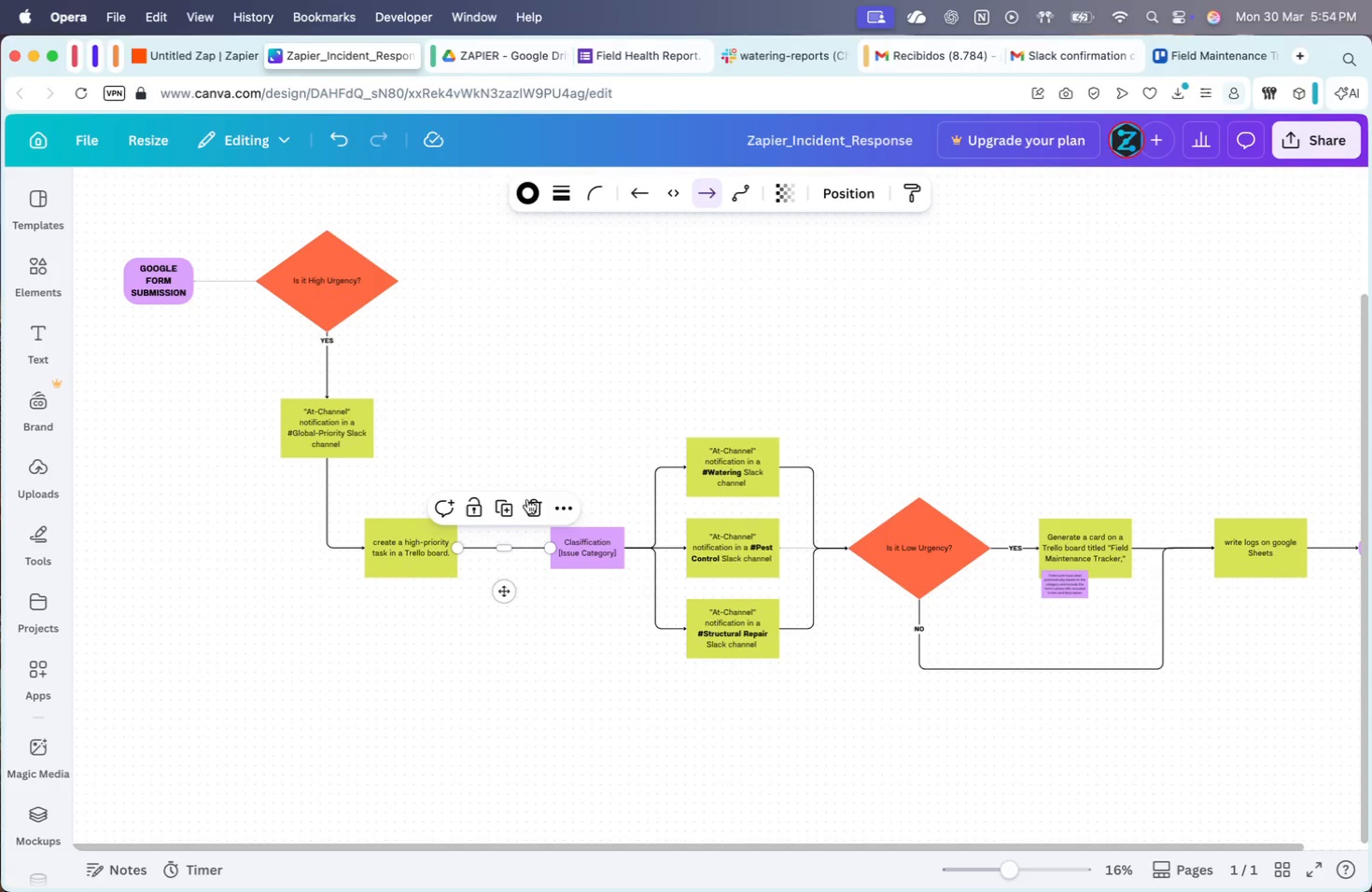 
left_click([532, 503])
 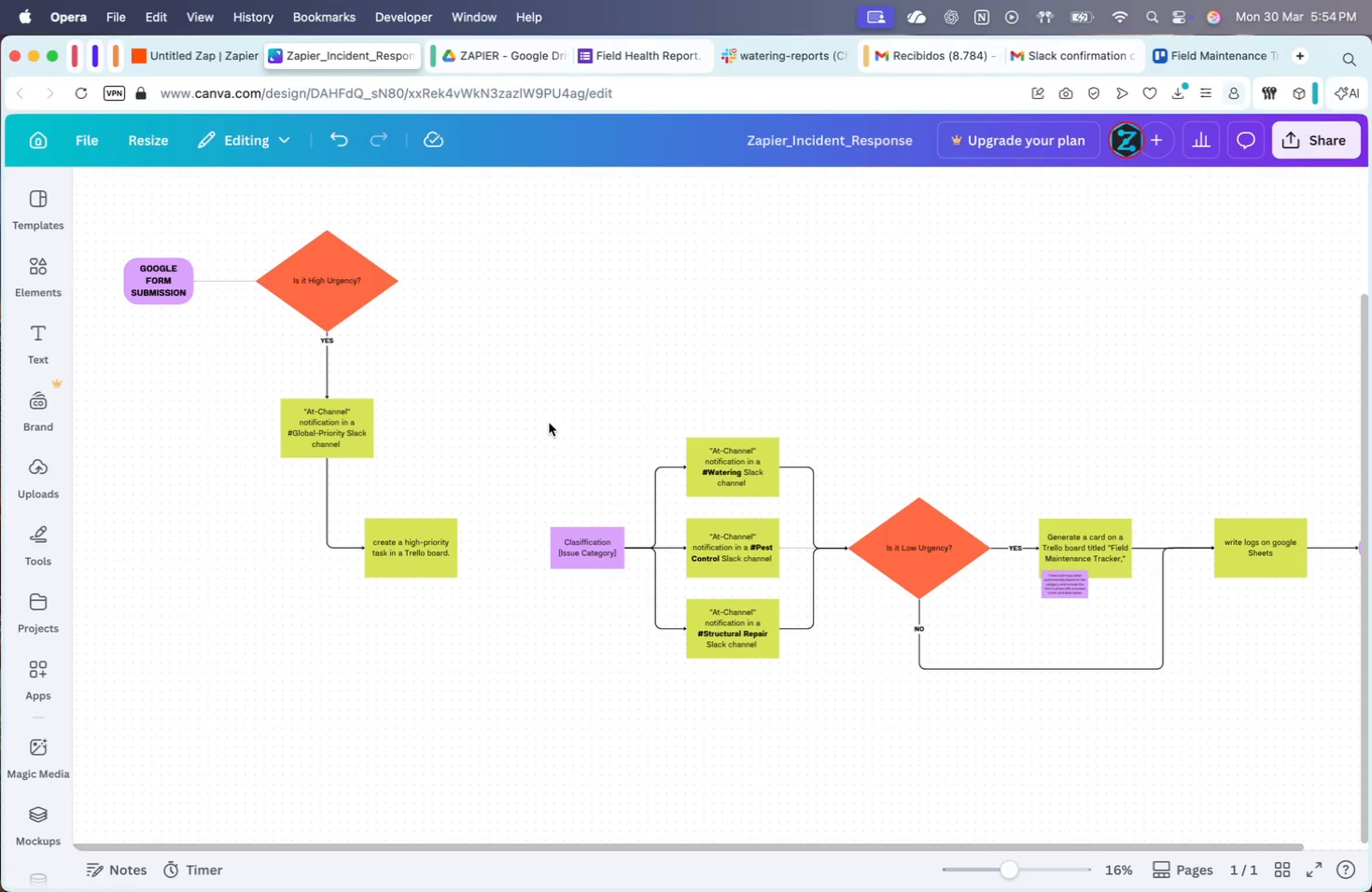 
key(Meta+Z)
 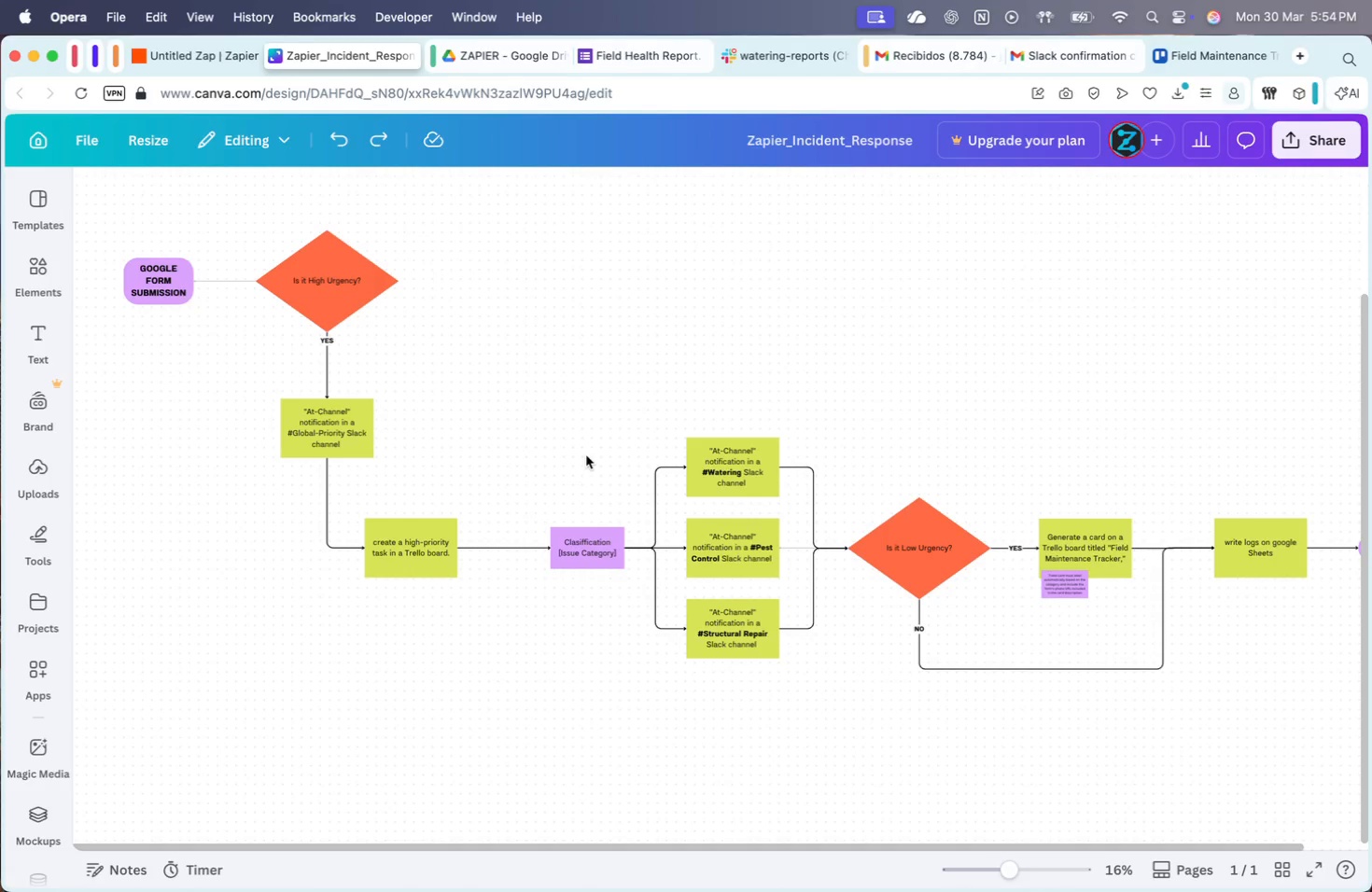 
key(Meta+Z)
 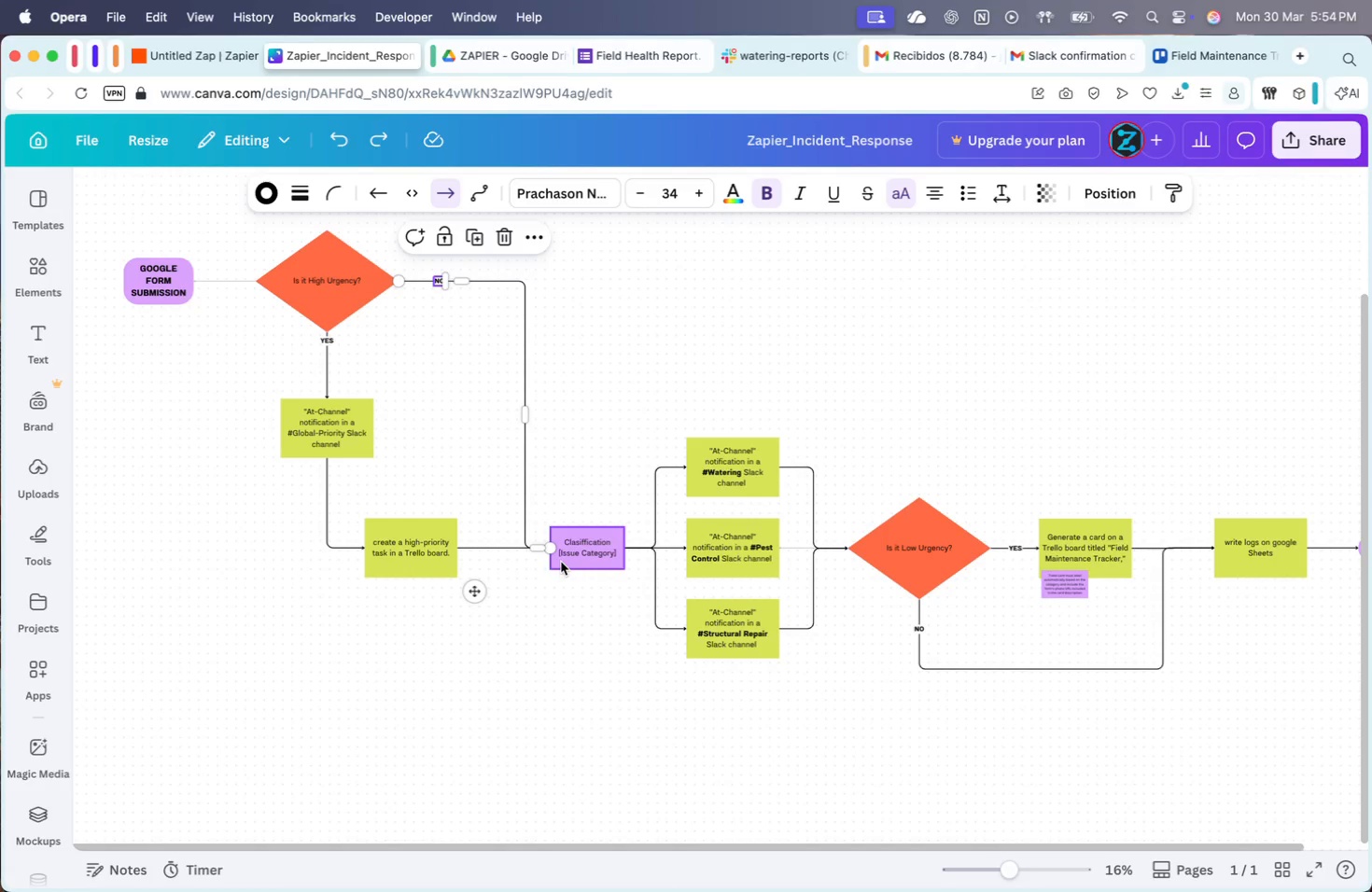 
left_click_drag(start_coordinate=[548, 551], to_coordinate=[567, 392])
 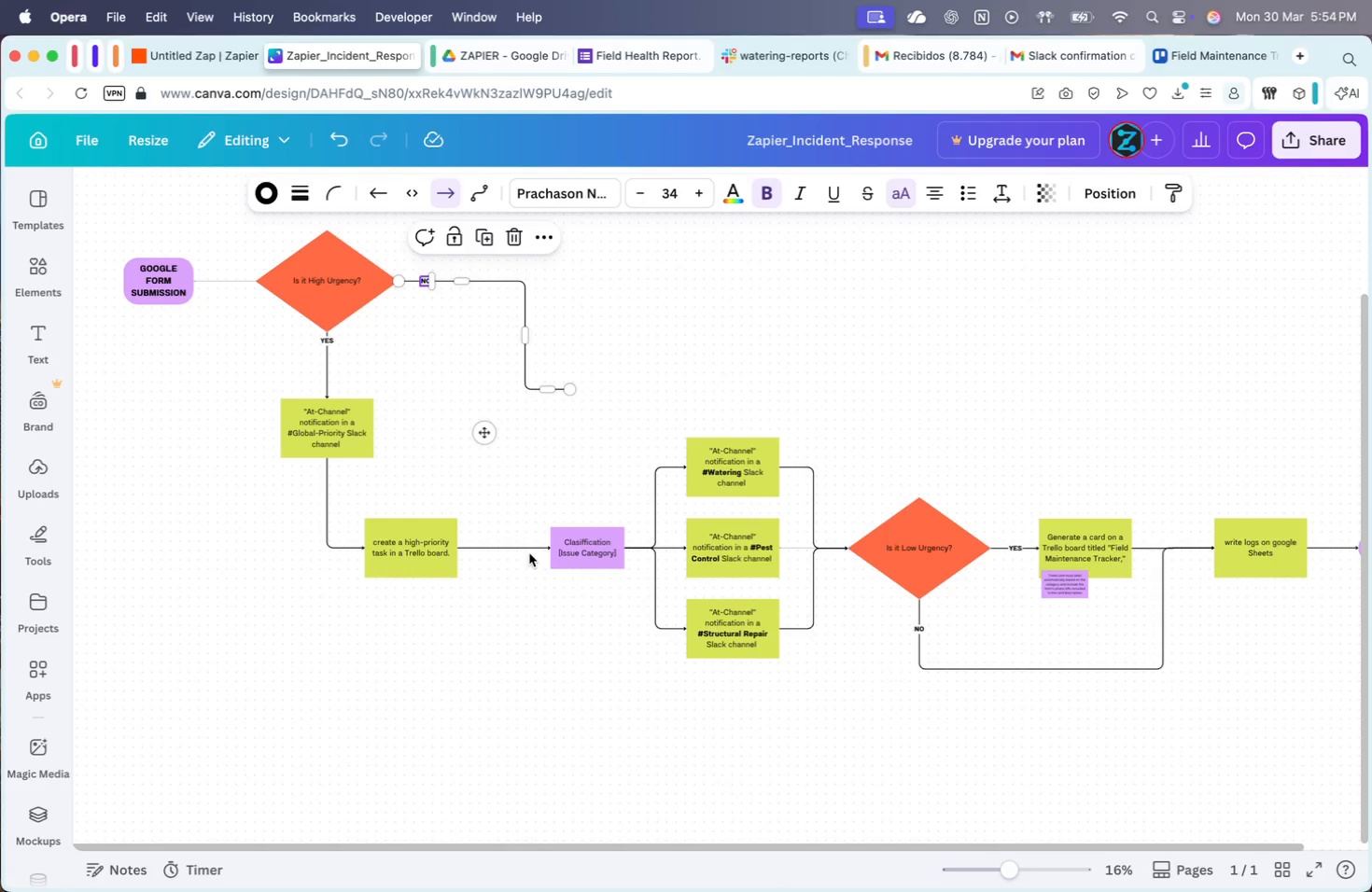 
double_click([533, 544])
 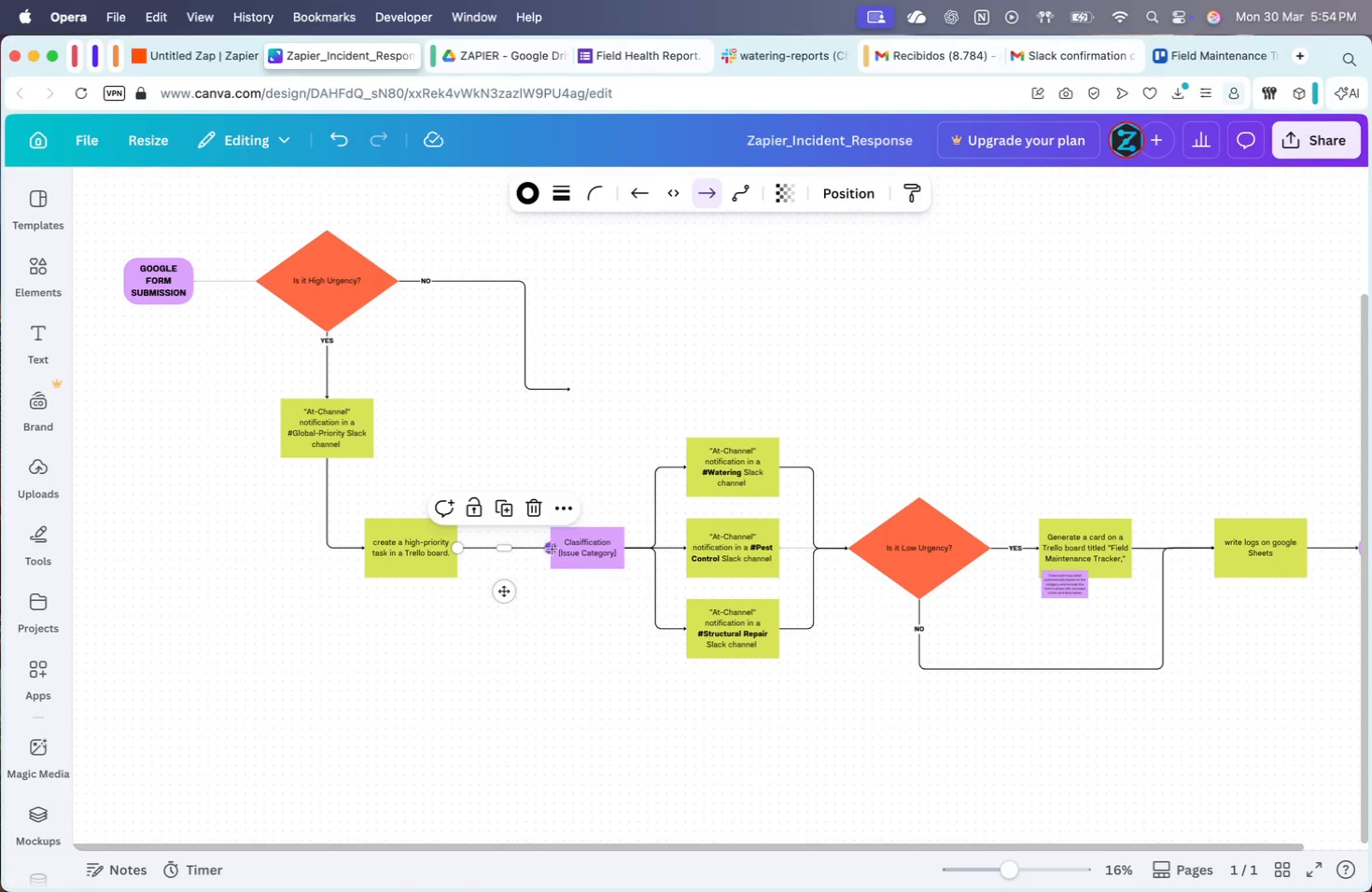 
left_click_drag(start_coordinate=[553, 549], to_coordinate=[528, 593])
 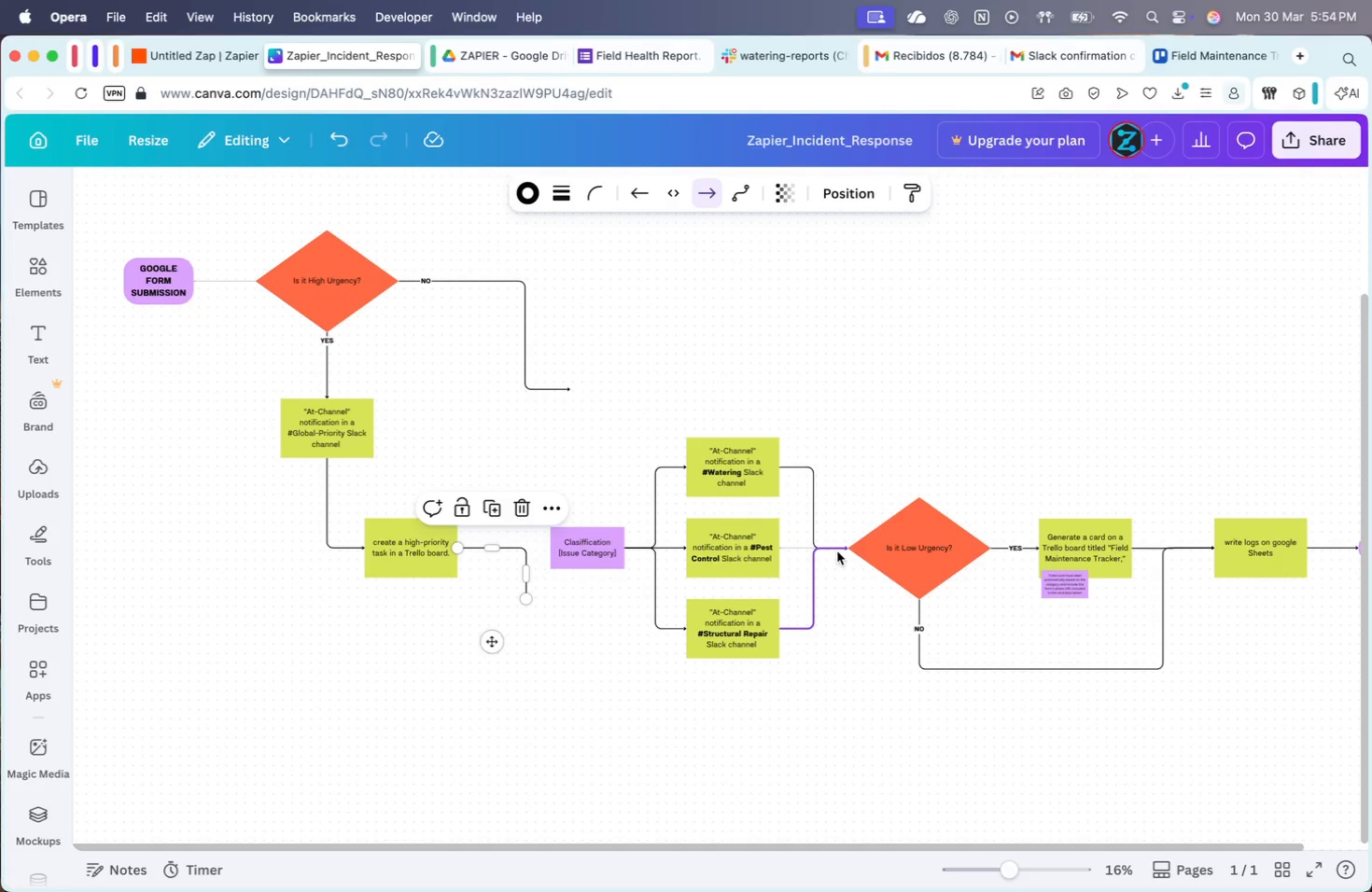 
left_click_drag(start_coordinate=[852, 546], to_coordinate=[817, 581])
 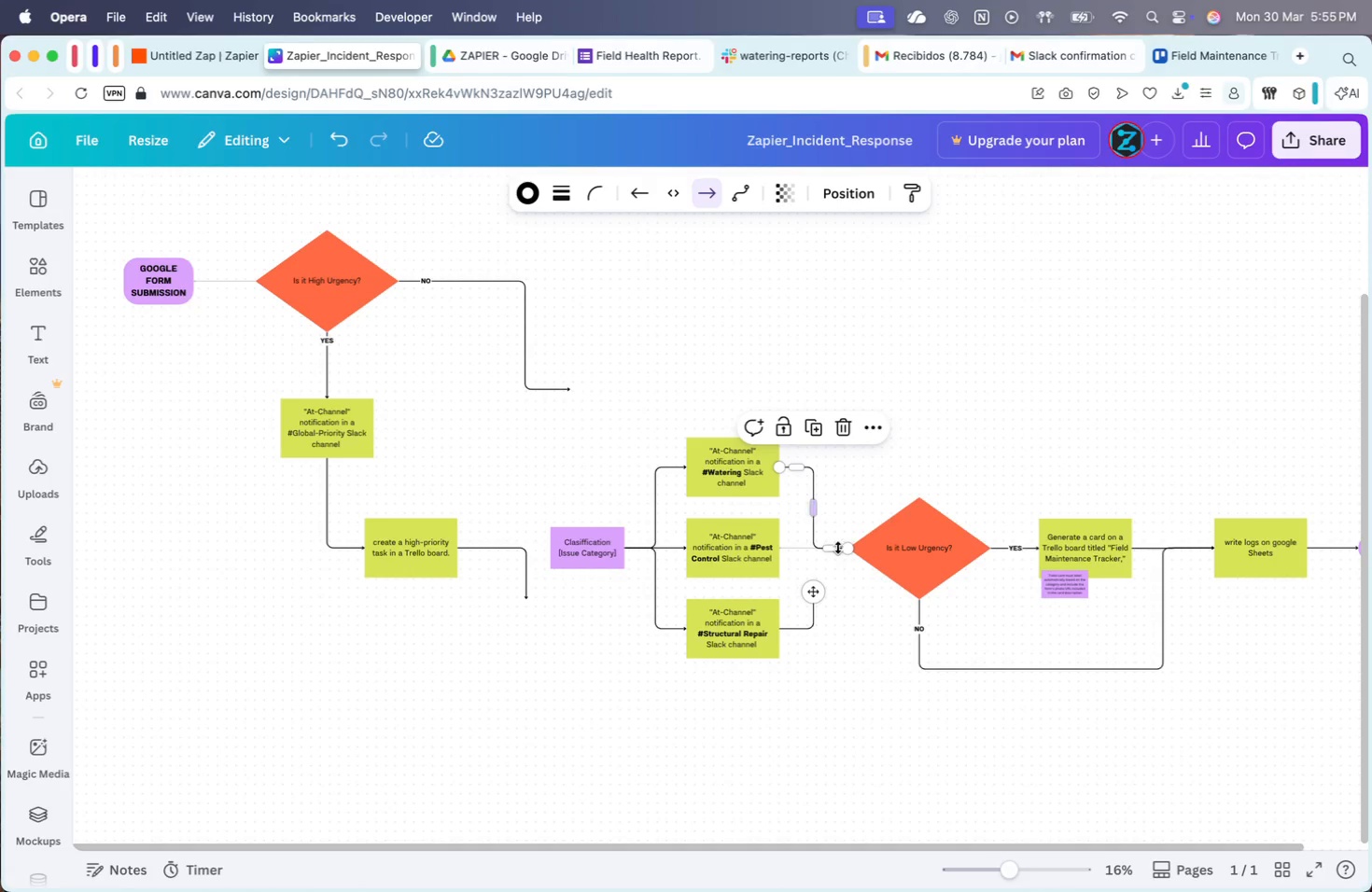 
left_click_drag(start_coordinate=[847, 546], to_coordinate=[809, 560])
 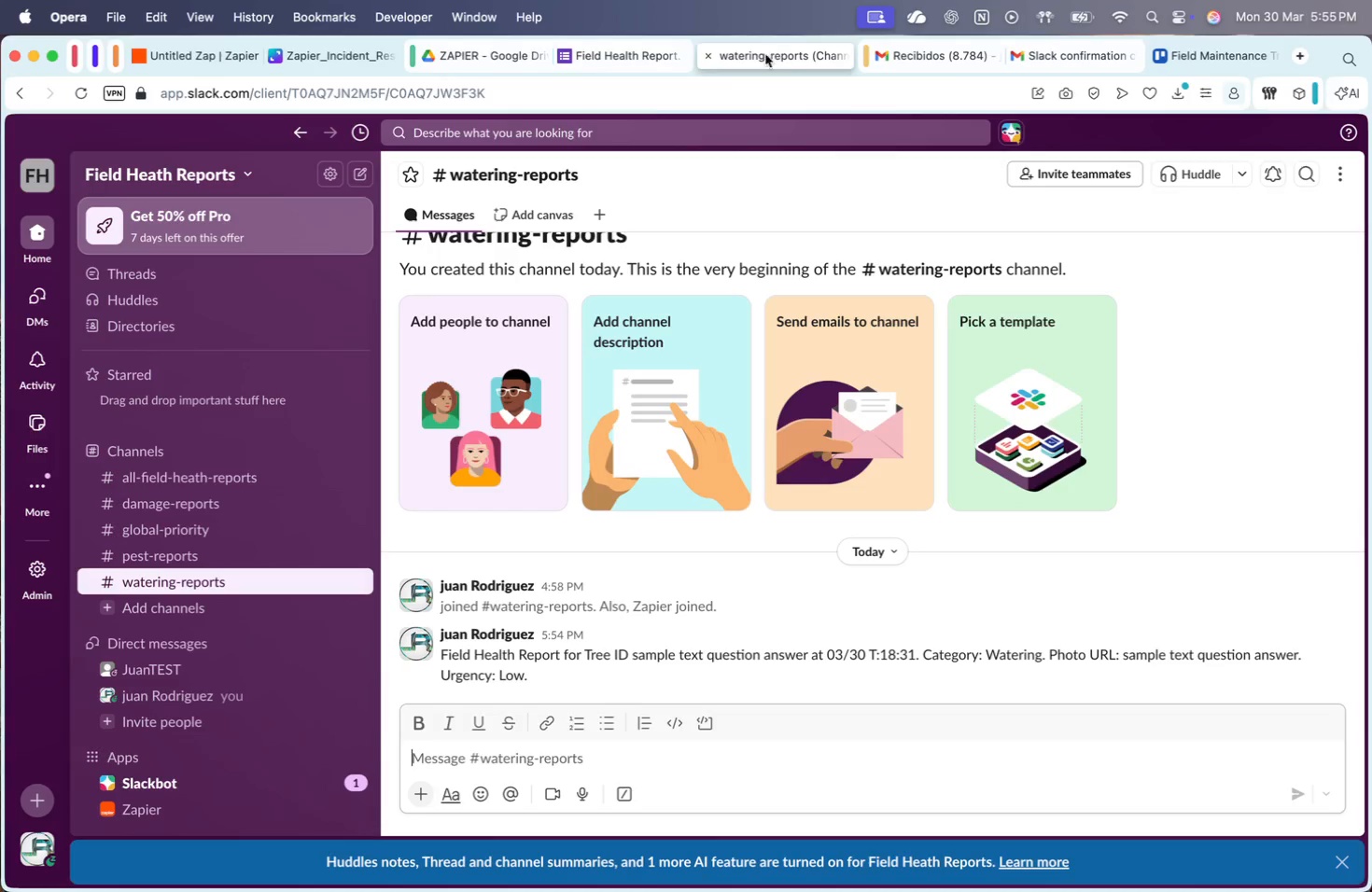 
left_click([316, 54])
 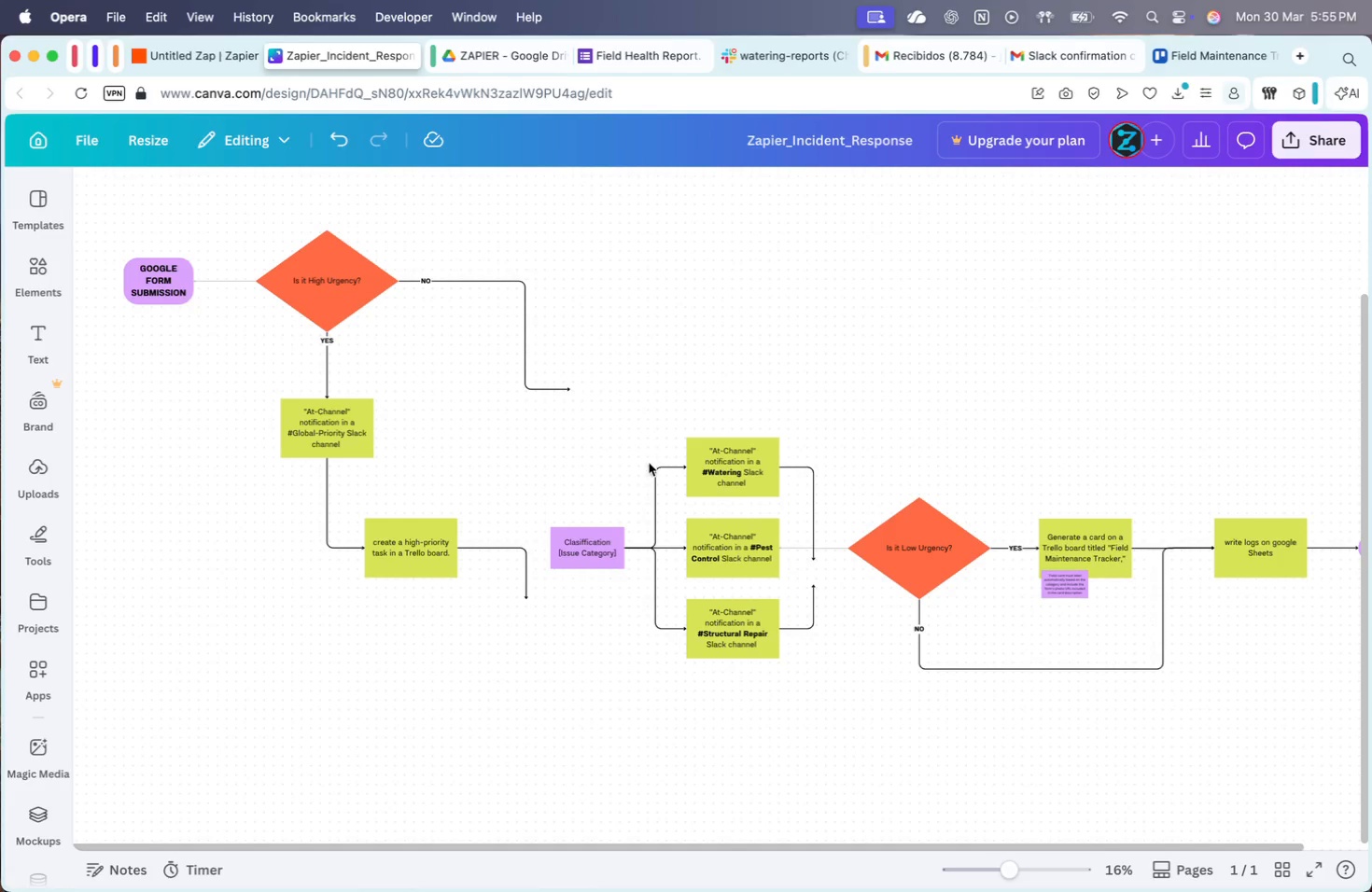 
left_click_drag(start_coordinate=[550, 441], to_coordinate=[826, 672])
 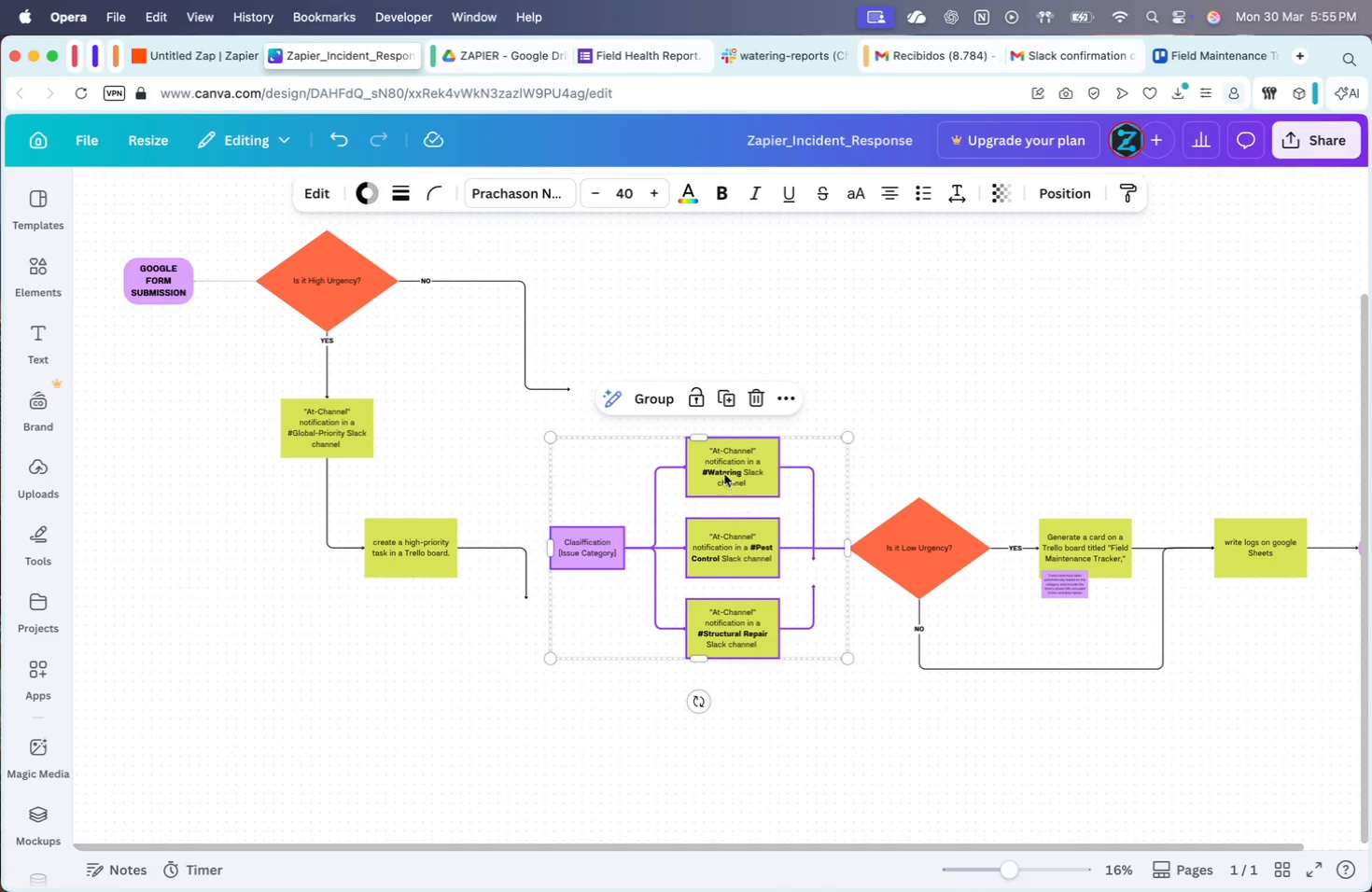 
left_click_drag(start_coordinate=[715, 460], to_coordinate=[655, 516])
 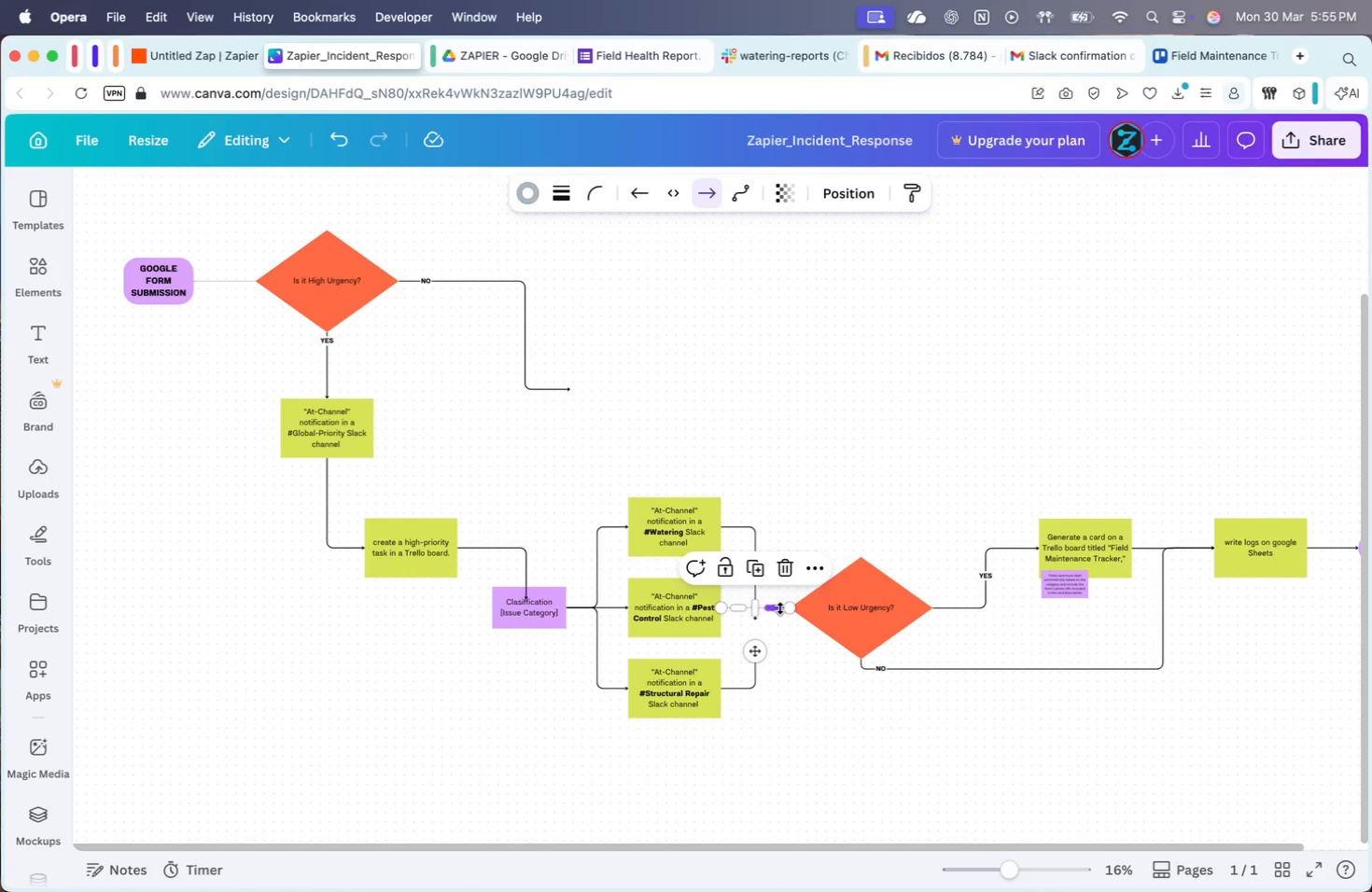 
left_click_drag(start_coordinate=[792, 608], to_coordinate=[753, 609])
 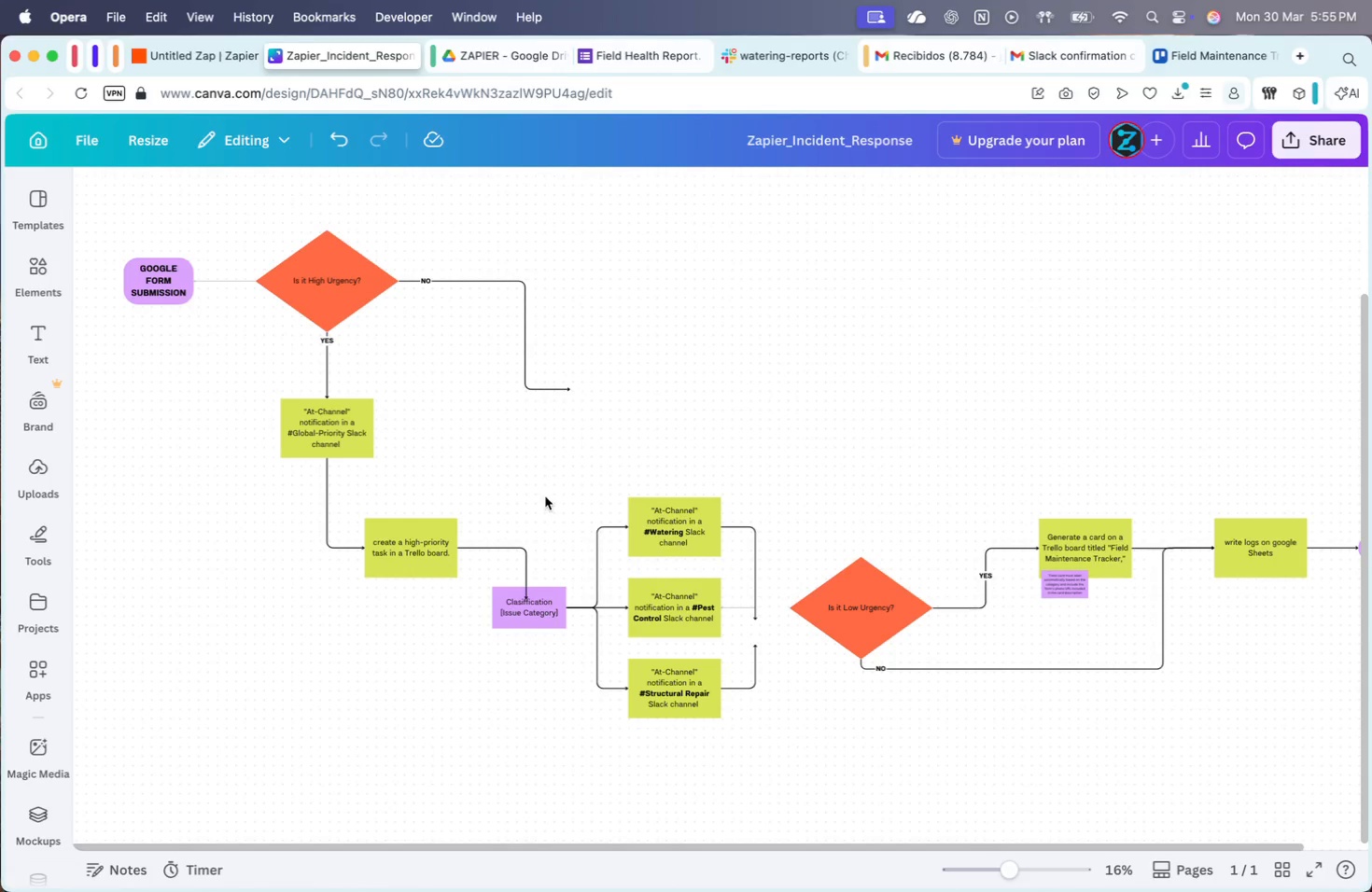 
left_click_drag(start_coordinate=[553, 488], to_coordinate=[753, 742])
 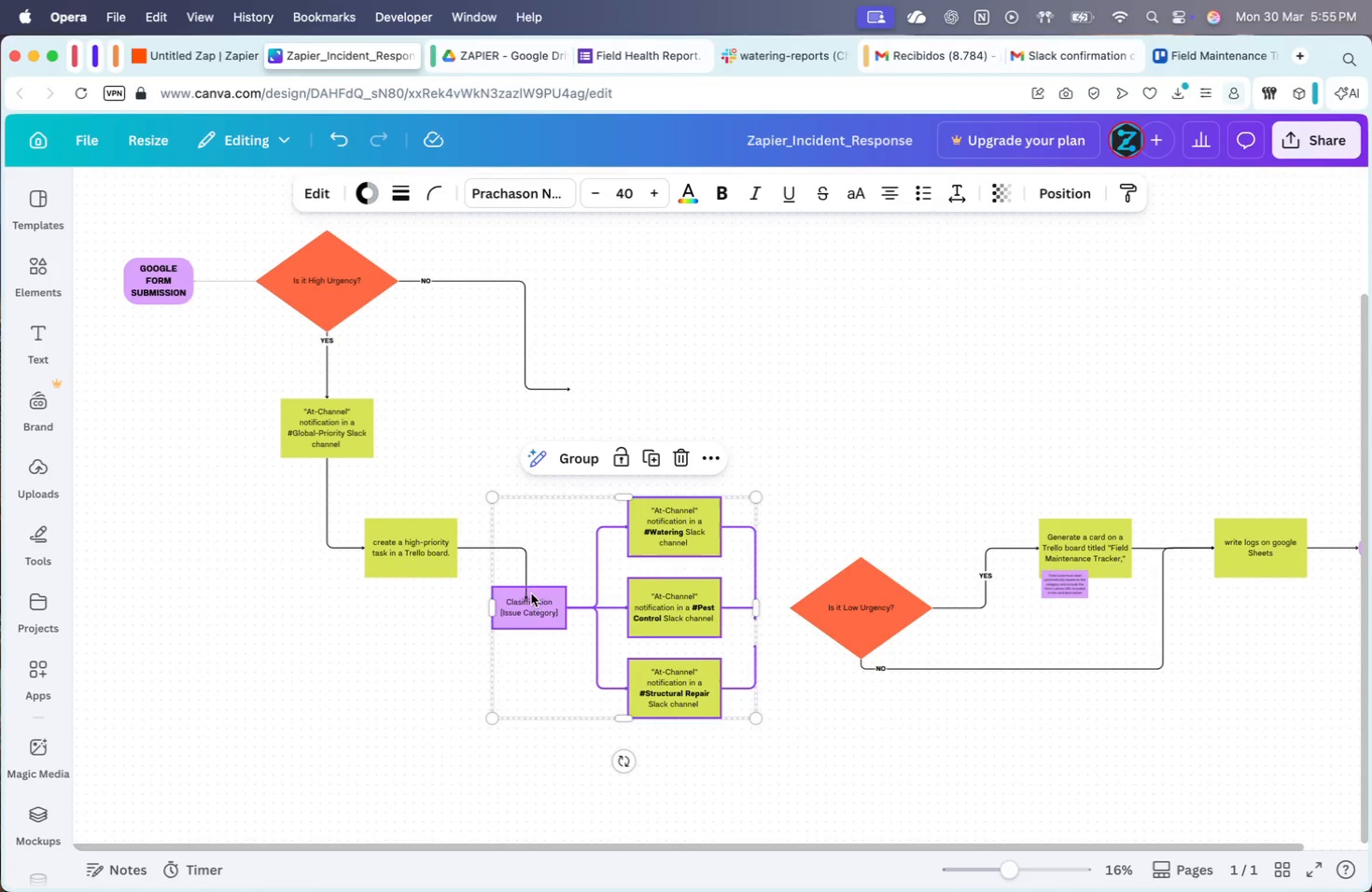 
left_click_drag(start_coordinate=[543, 609], to_coordinate=[131, 682])
 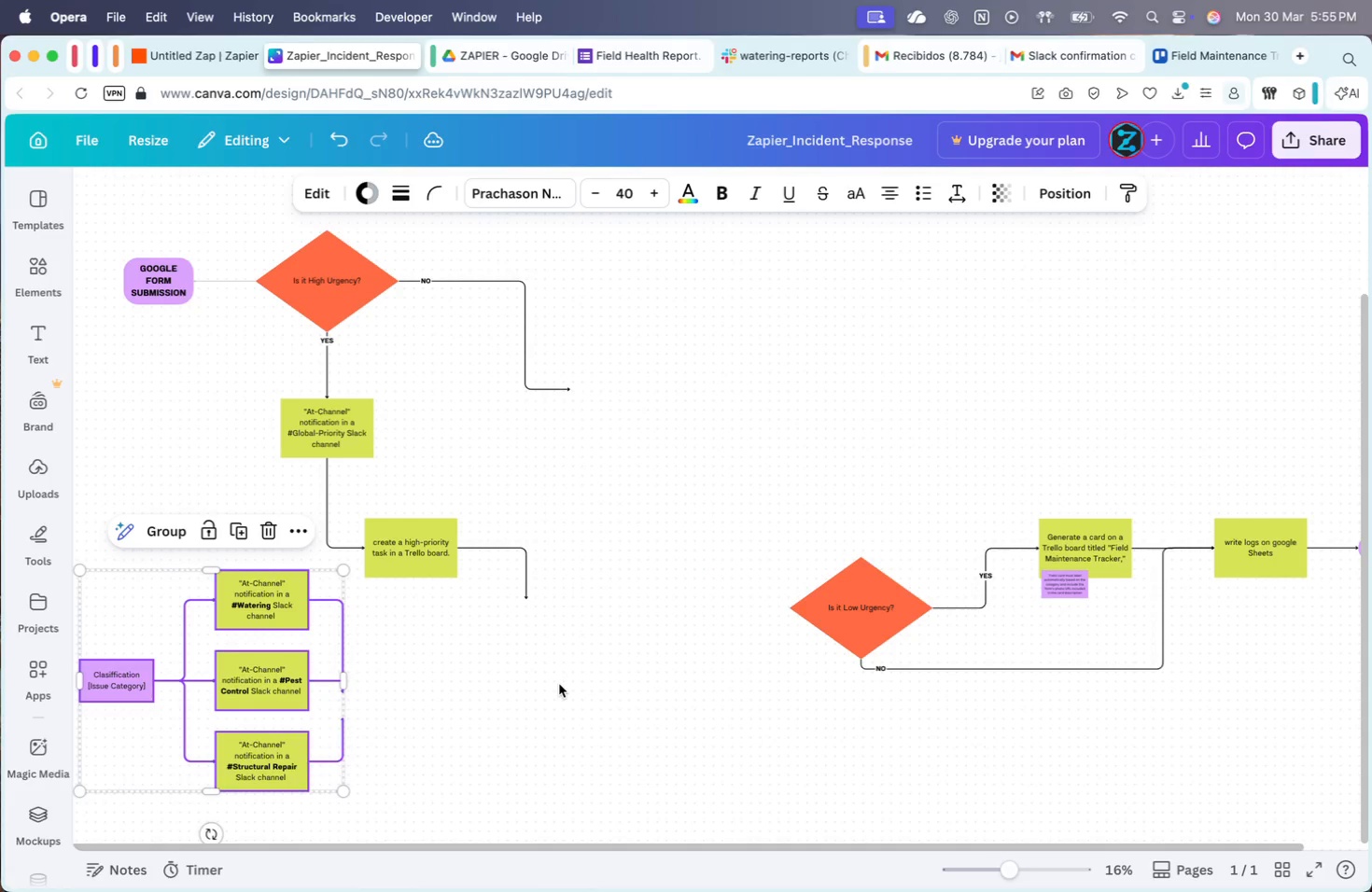 
left_click_drag(start_coordinate=[559, 684], to_coordinate=[556, 677])
 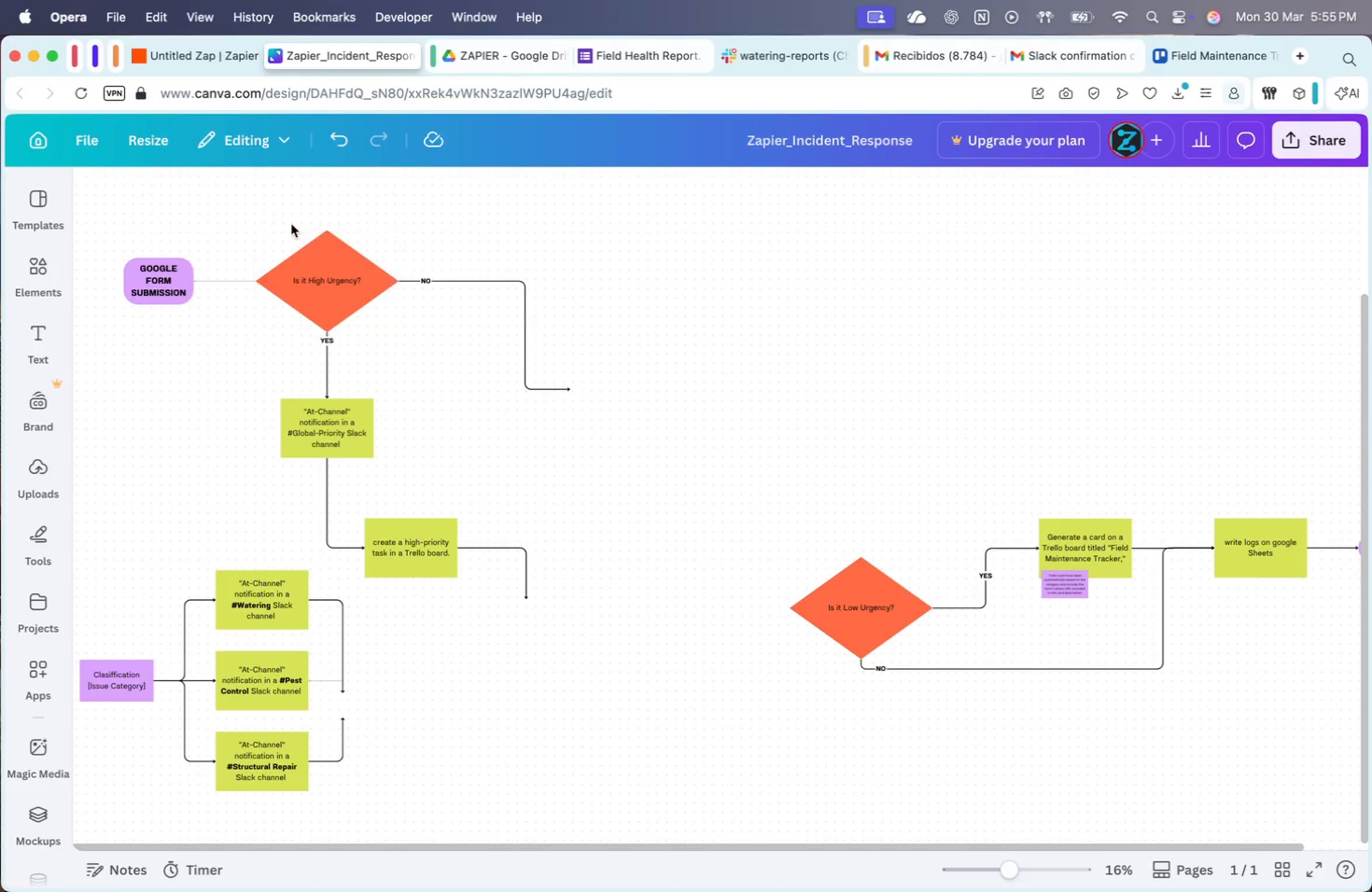 
left_click_drag(start_coordinate=[276, 206], to_coordinate=[623, 550])
 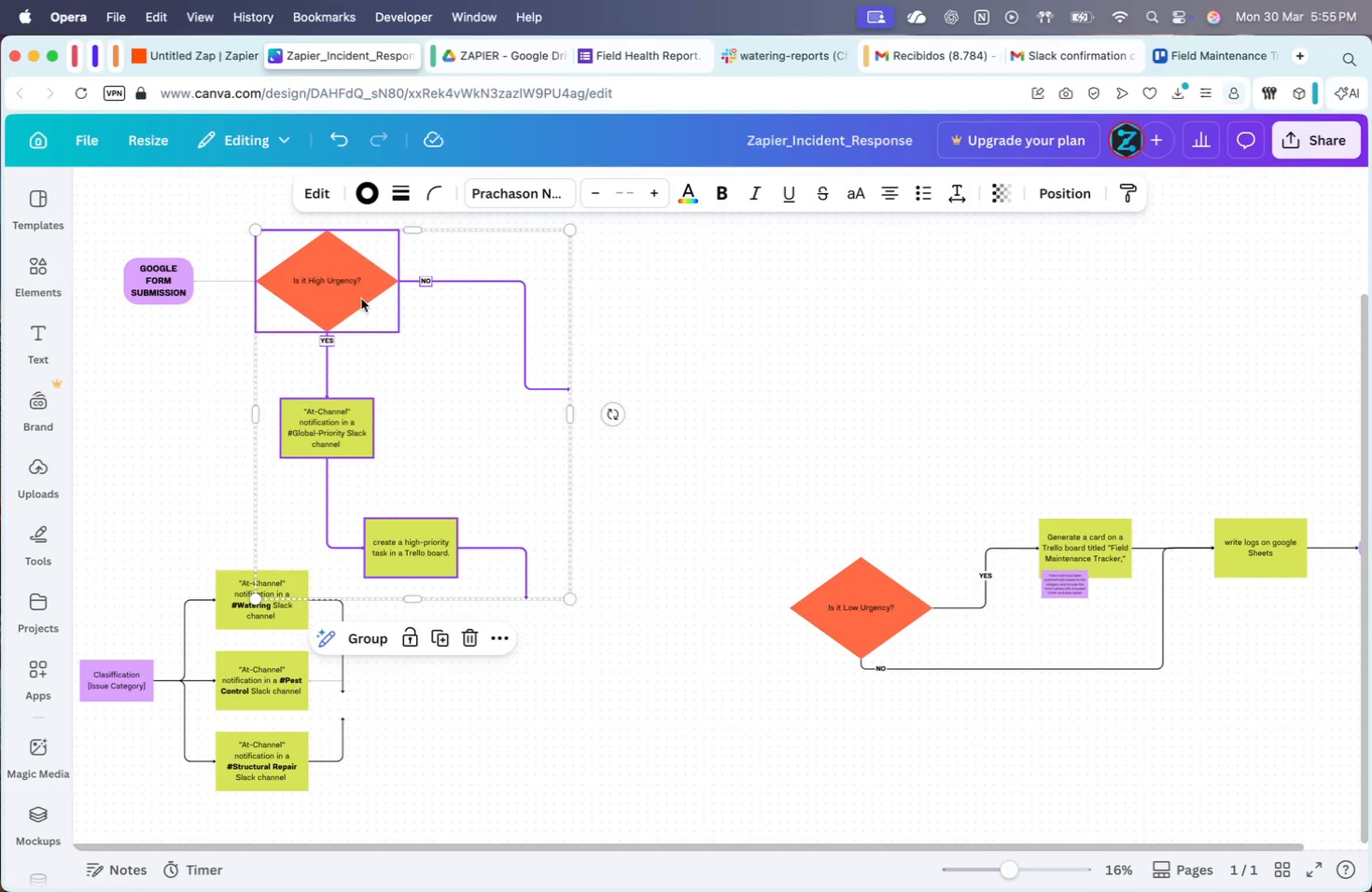 
left_click_drag(start_coordinate=[361, 298], to_coordinate=[564, 294])
 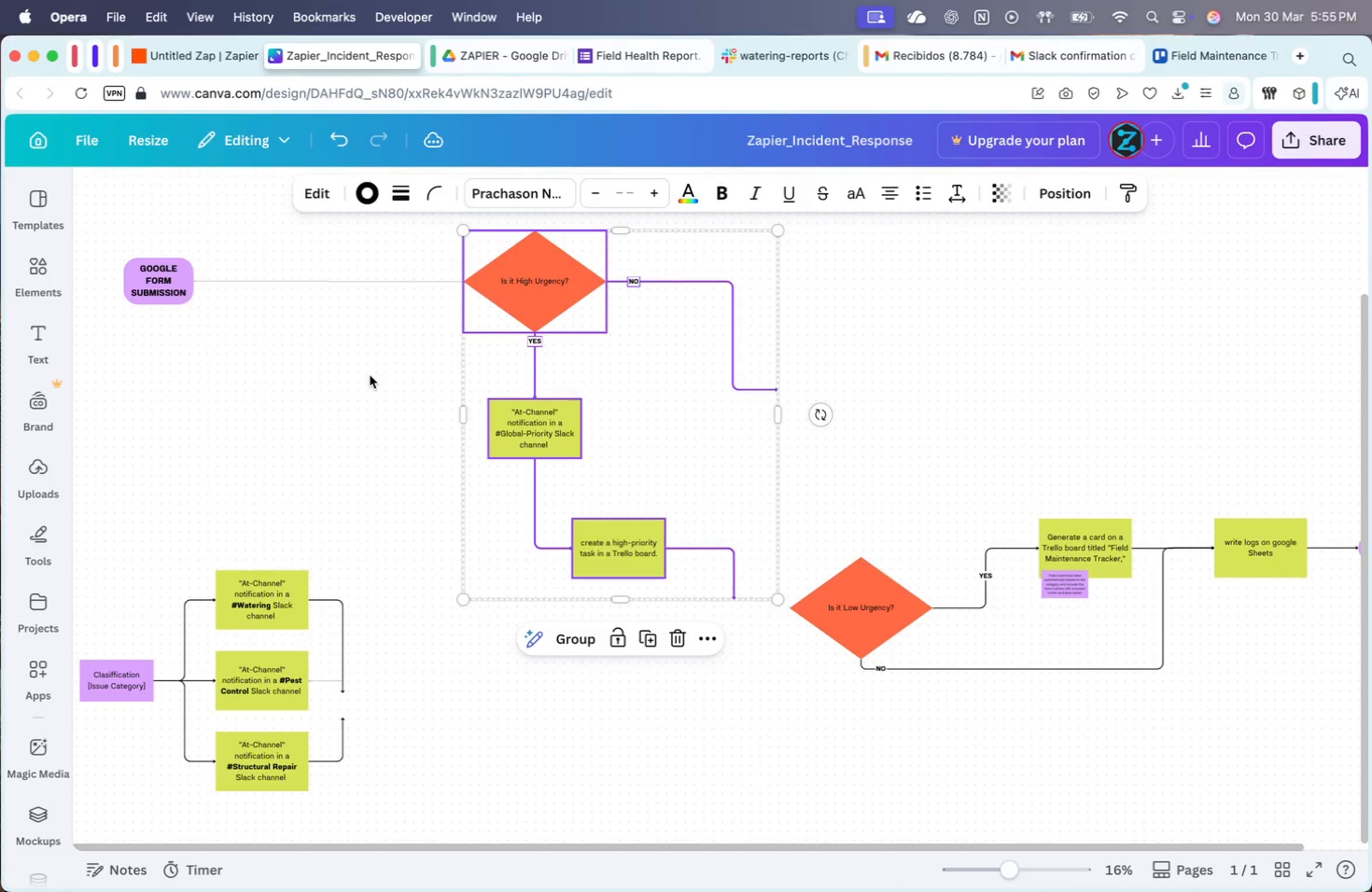 
left_click([370, 375])
 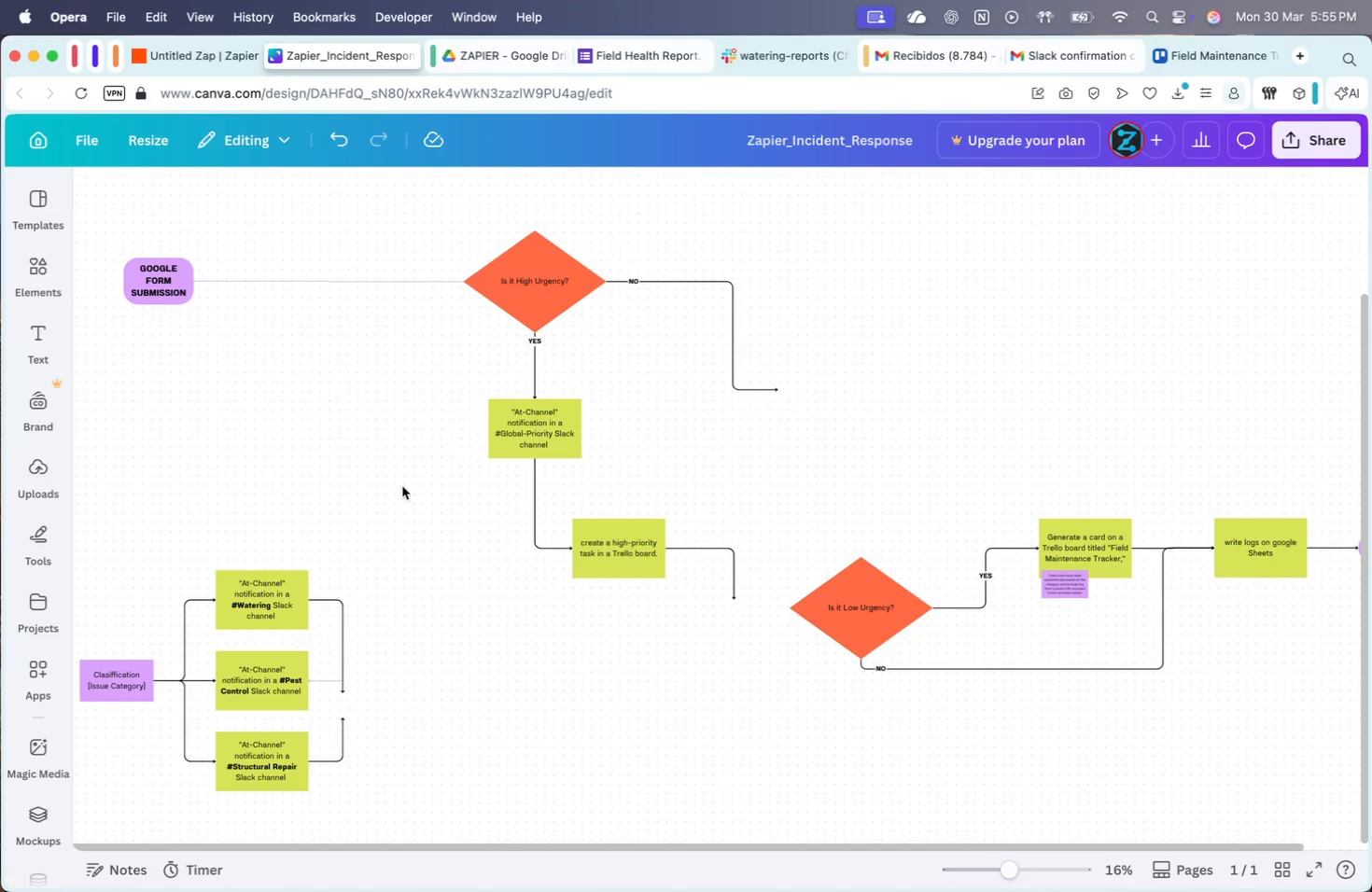 
left_click_drag(start_coordinate=[294, 436], to_coordinate=[352, 436])
 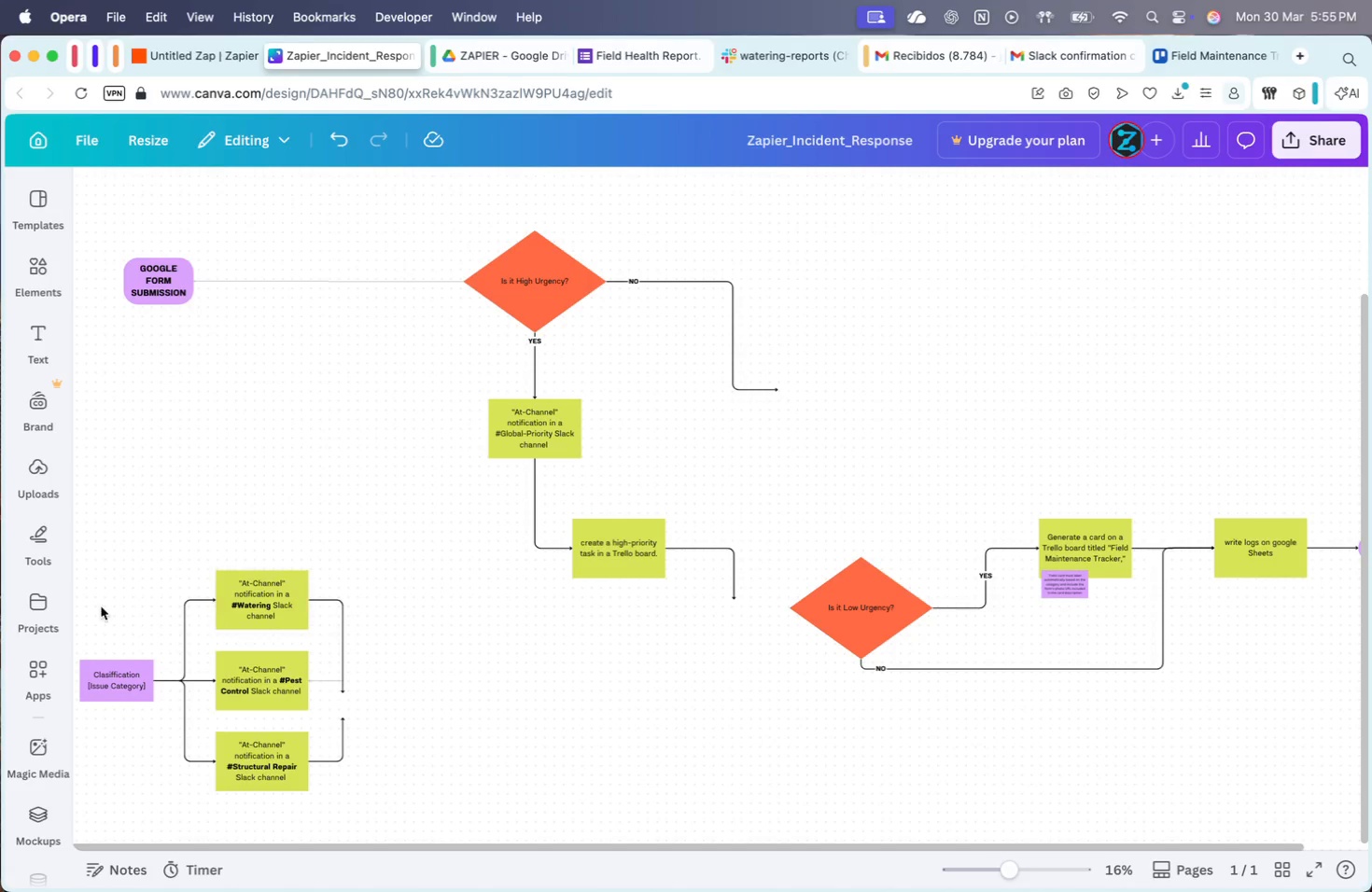 
left_click_drag(start_coordinate=[122, 542], to_coordinate=[338, 802])
 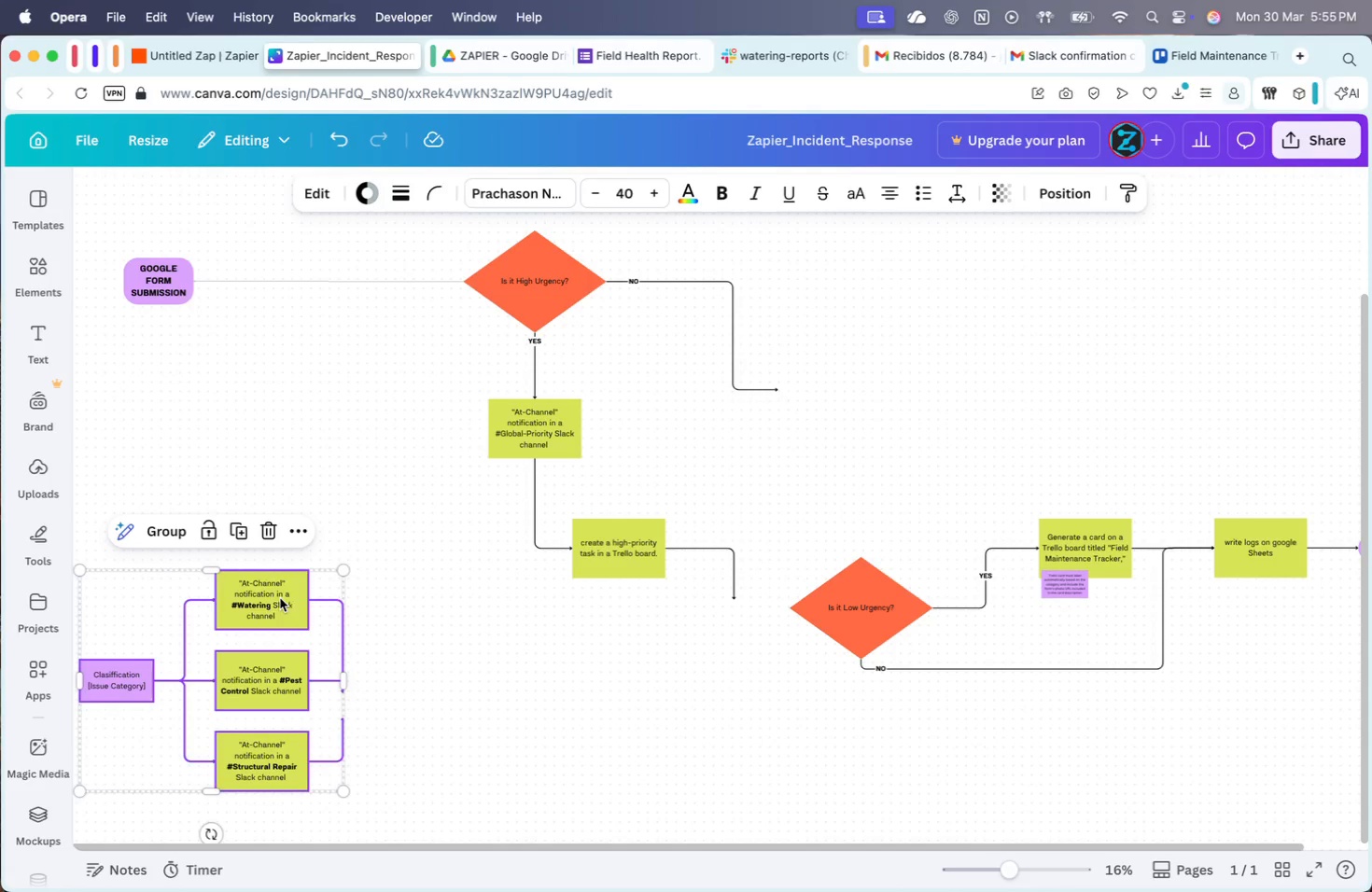 
left_click_drag(start_coordinate=[275, 595], to_coordinate=[392, 338])
 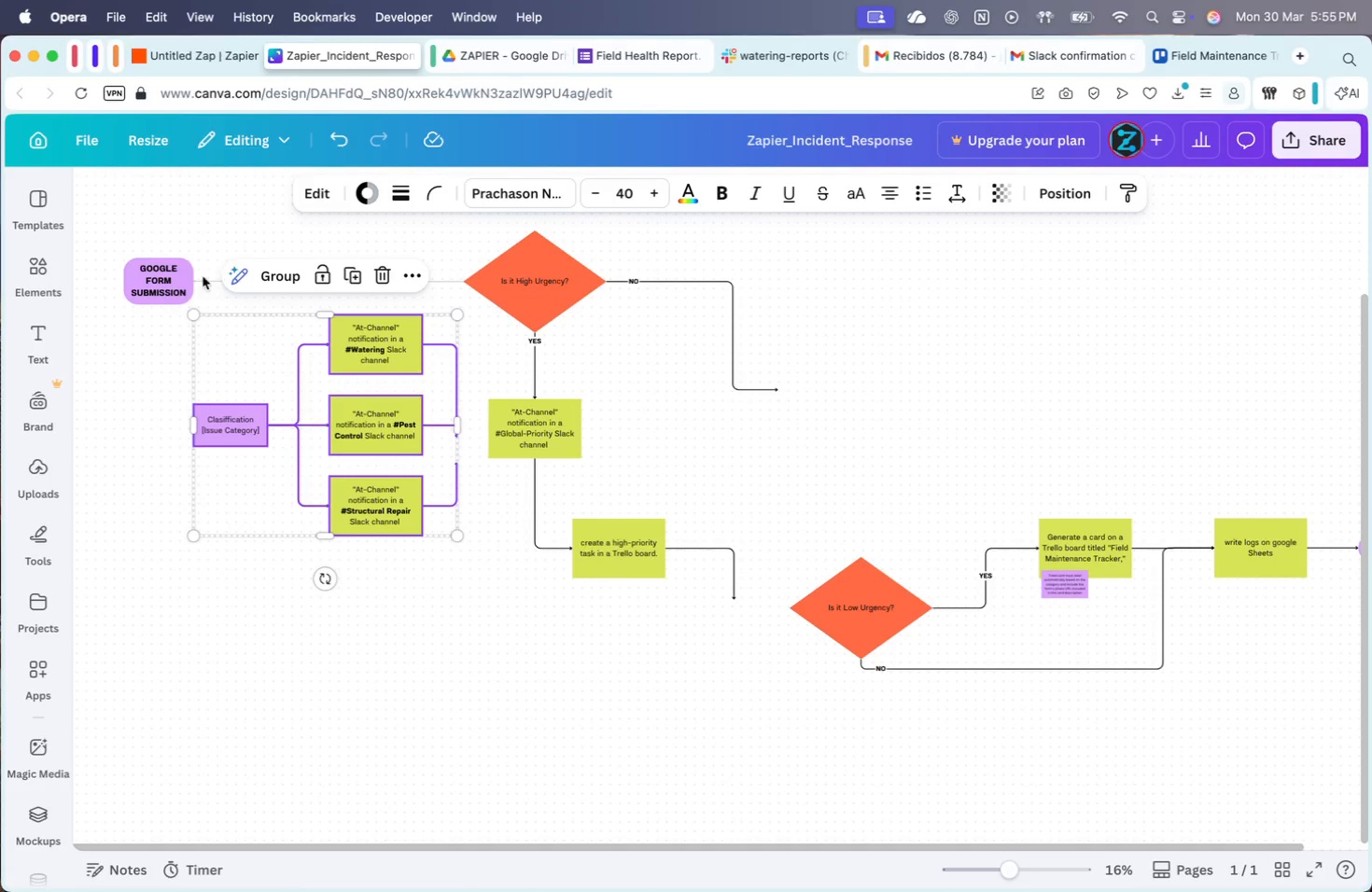 
left_click_drag(start_coordinate=[175, 279], to_coordinate=[97, 286])
 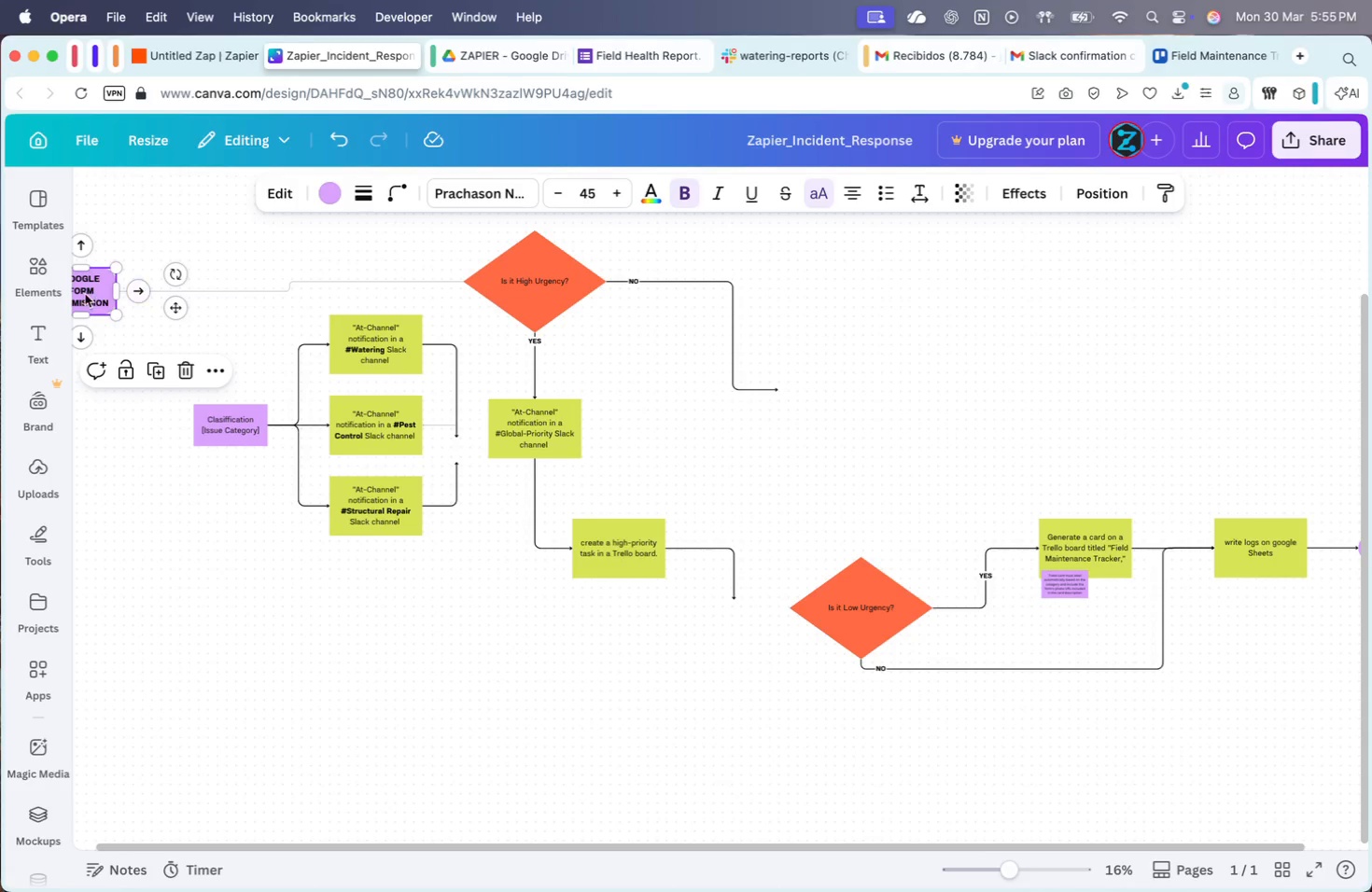 
left_click_drag(start_coordinate=[85, 294], to_coordinate=[68, 281])
 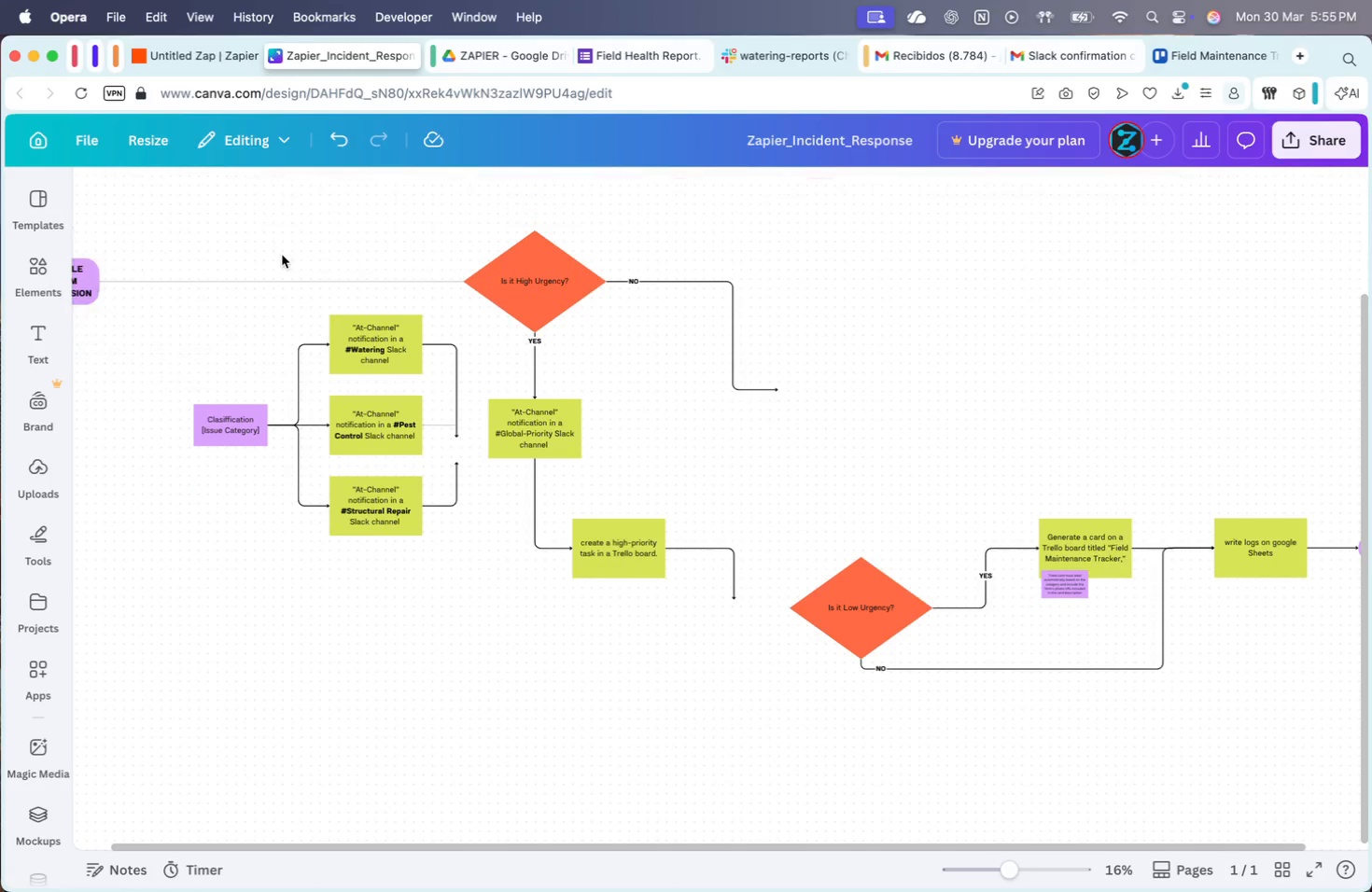 
double_click([294, 287])
 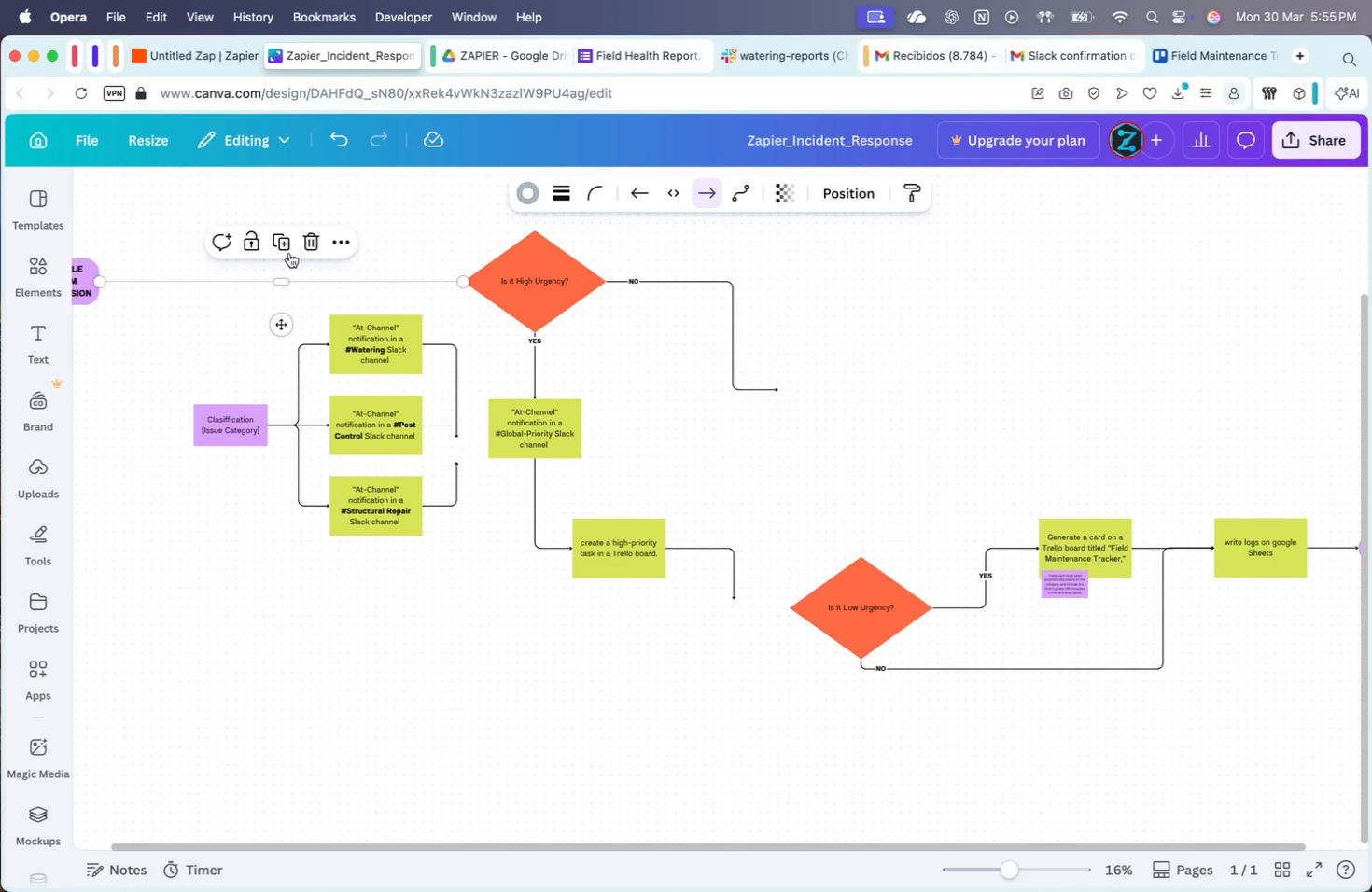 
left_click([306, 244])
 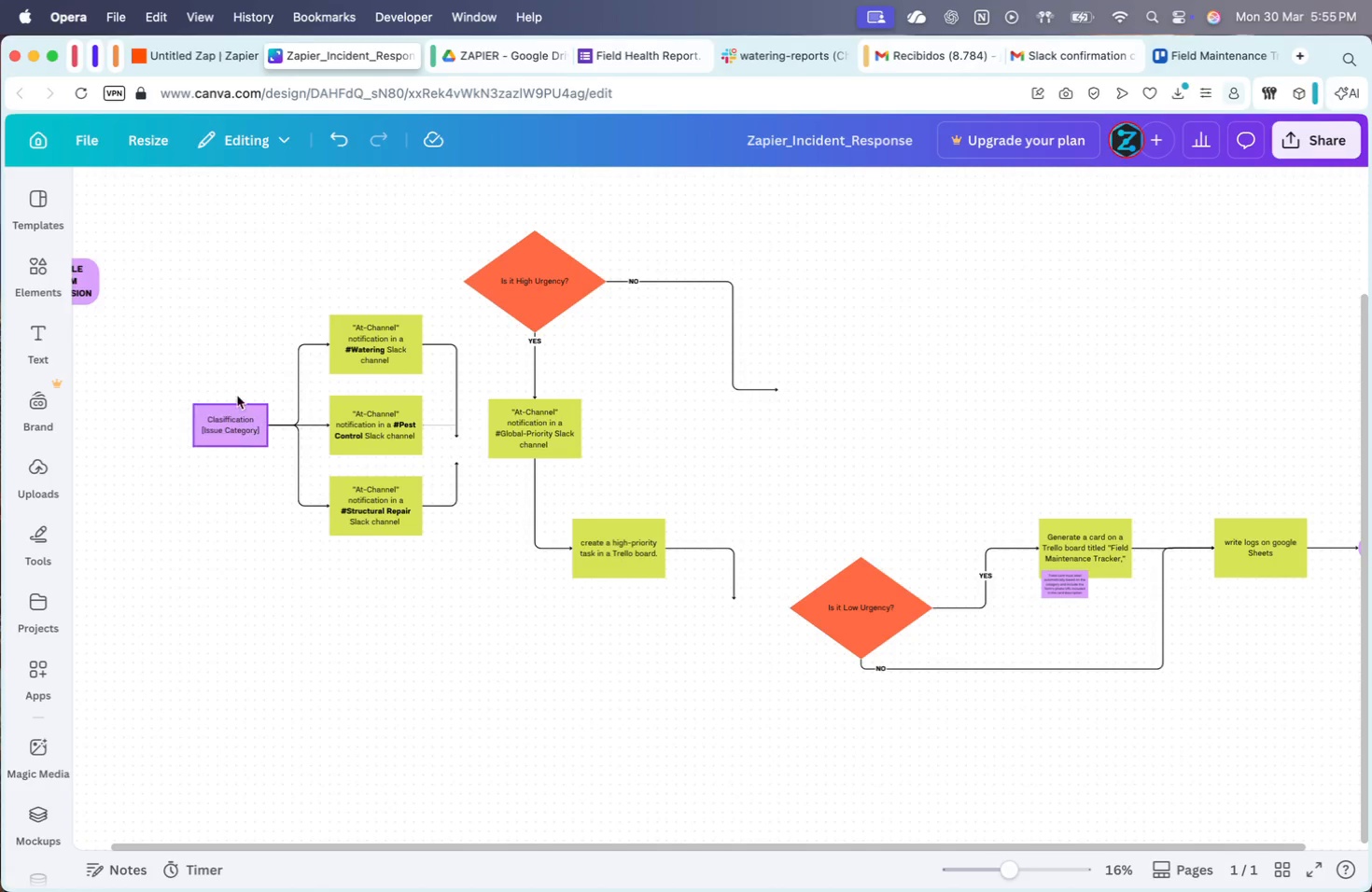 
left_click_drag(start_coordinate=[209, 290], to_coordinate=[448, 580])
 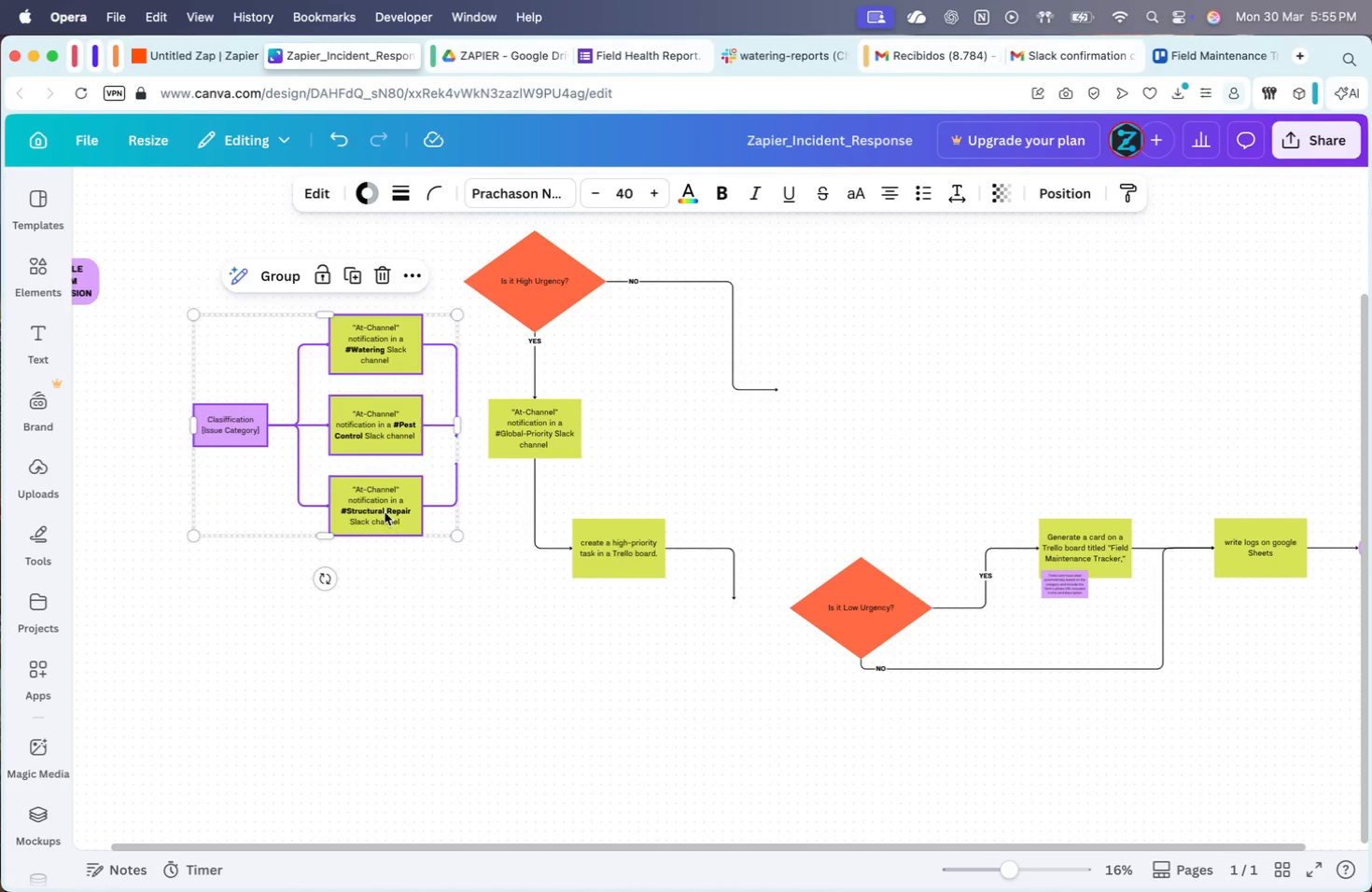 
left_click_drag(start_coordinate=[385, 510], to_coordinate=[355, 367])
 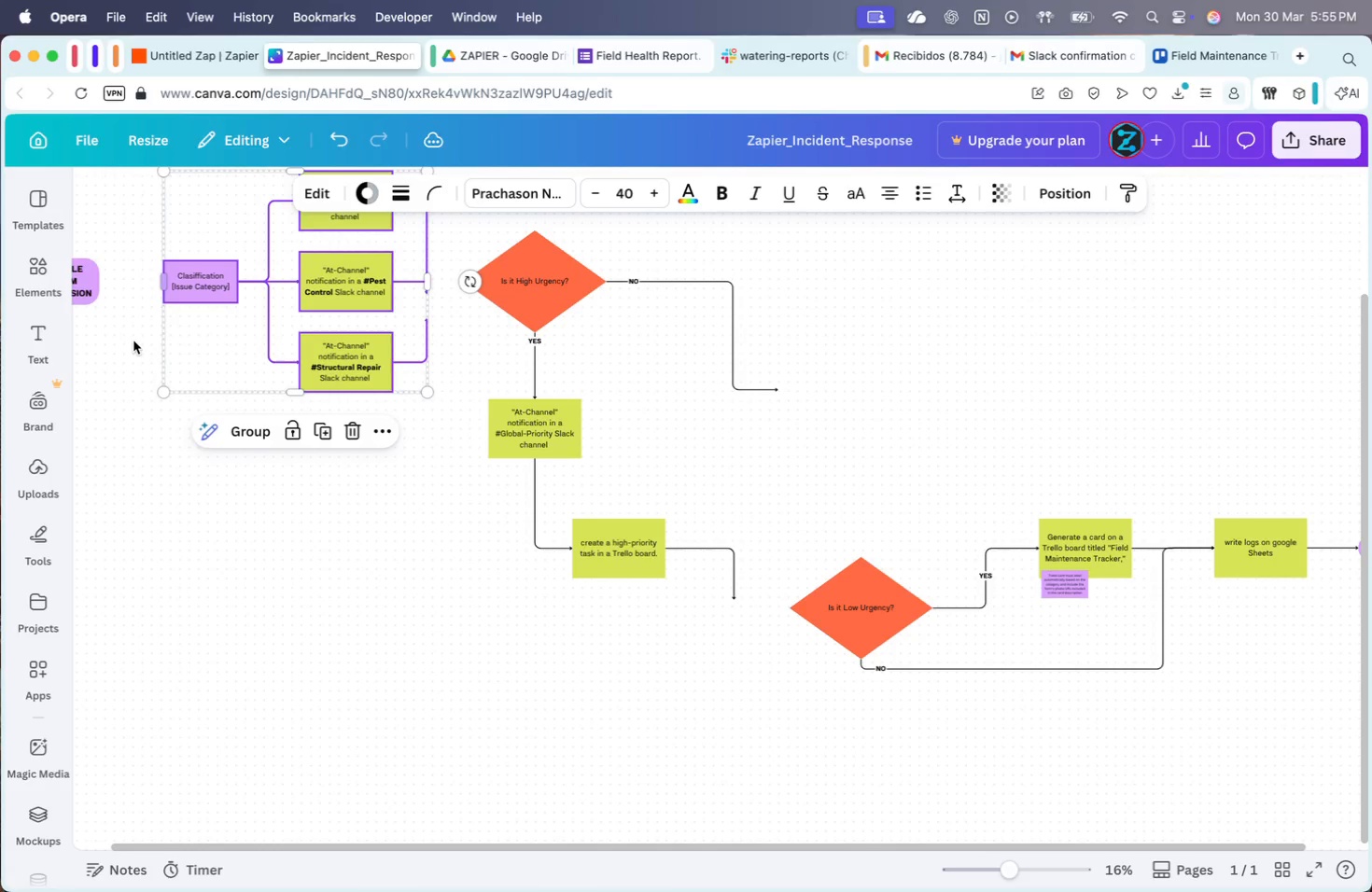 
left_click([121, 339])
 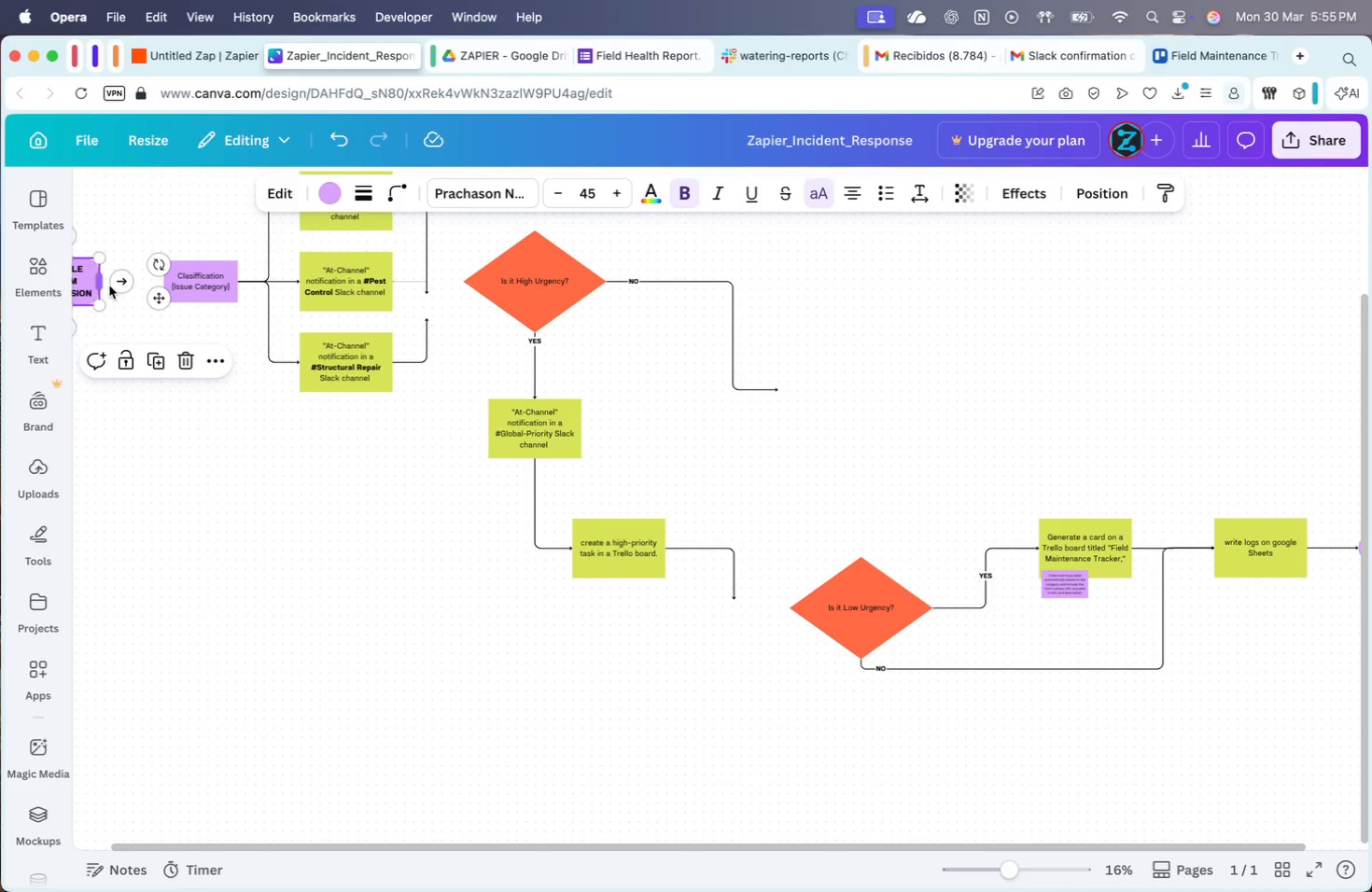 
left_click_drag(start_coordinate=[116, 285], to_coordinate=[161, 286])
 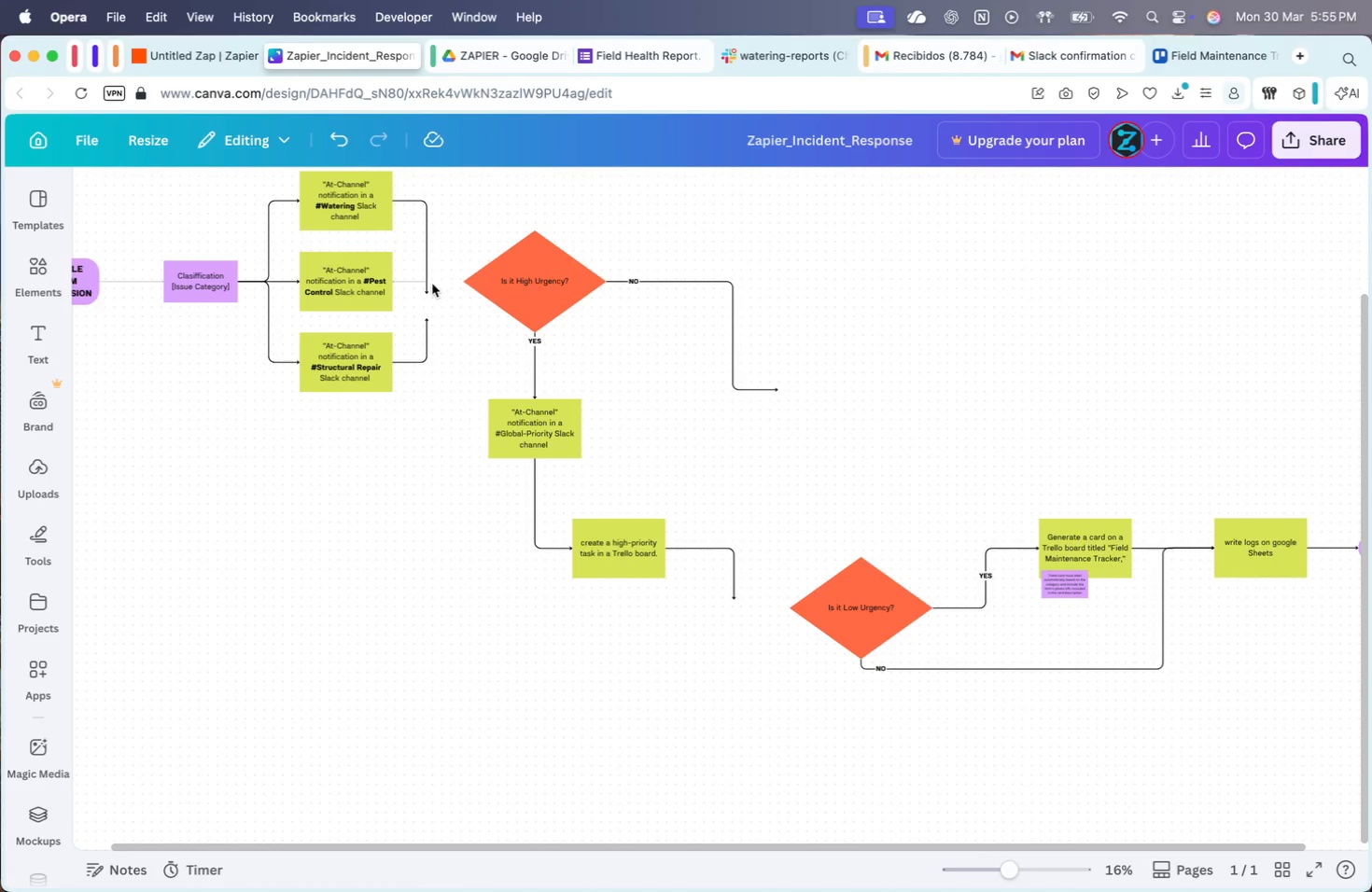 
left_click_drag(start_coordinate=[427, 293], to_coordinate=[445, 277])
 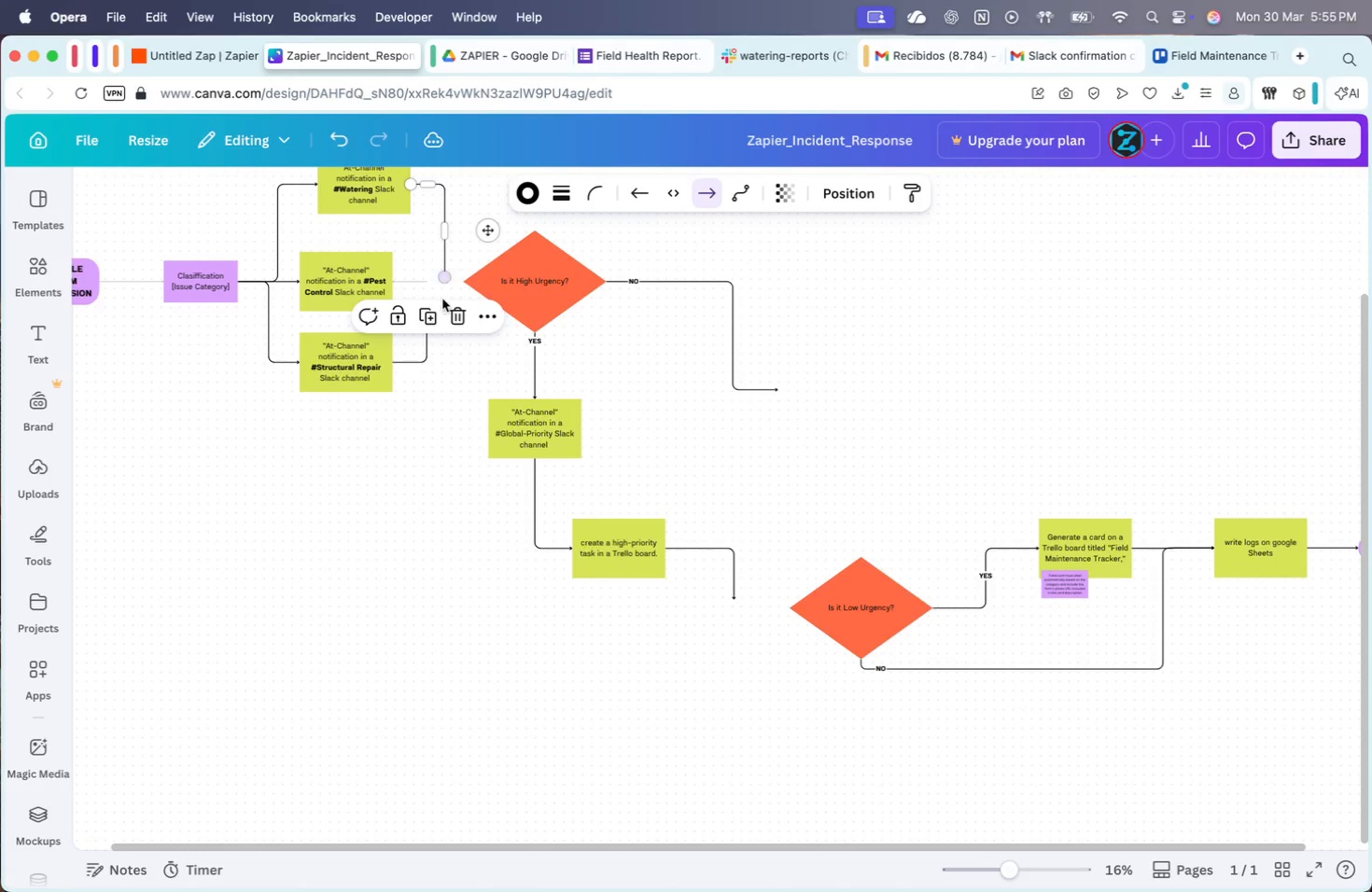 
key(Meta+CommandLeft)
 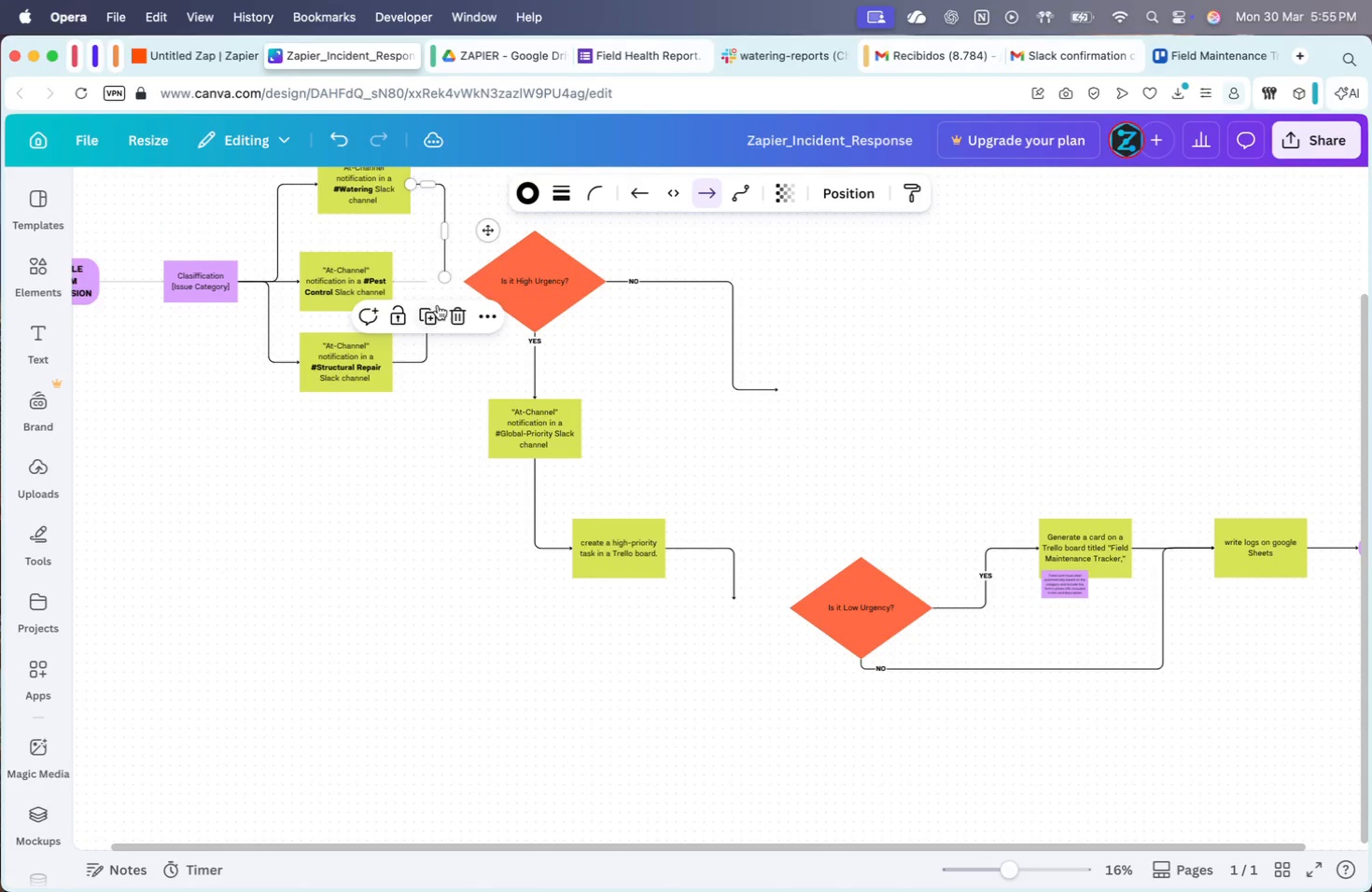 
key(Meta+Z)
 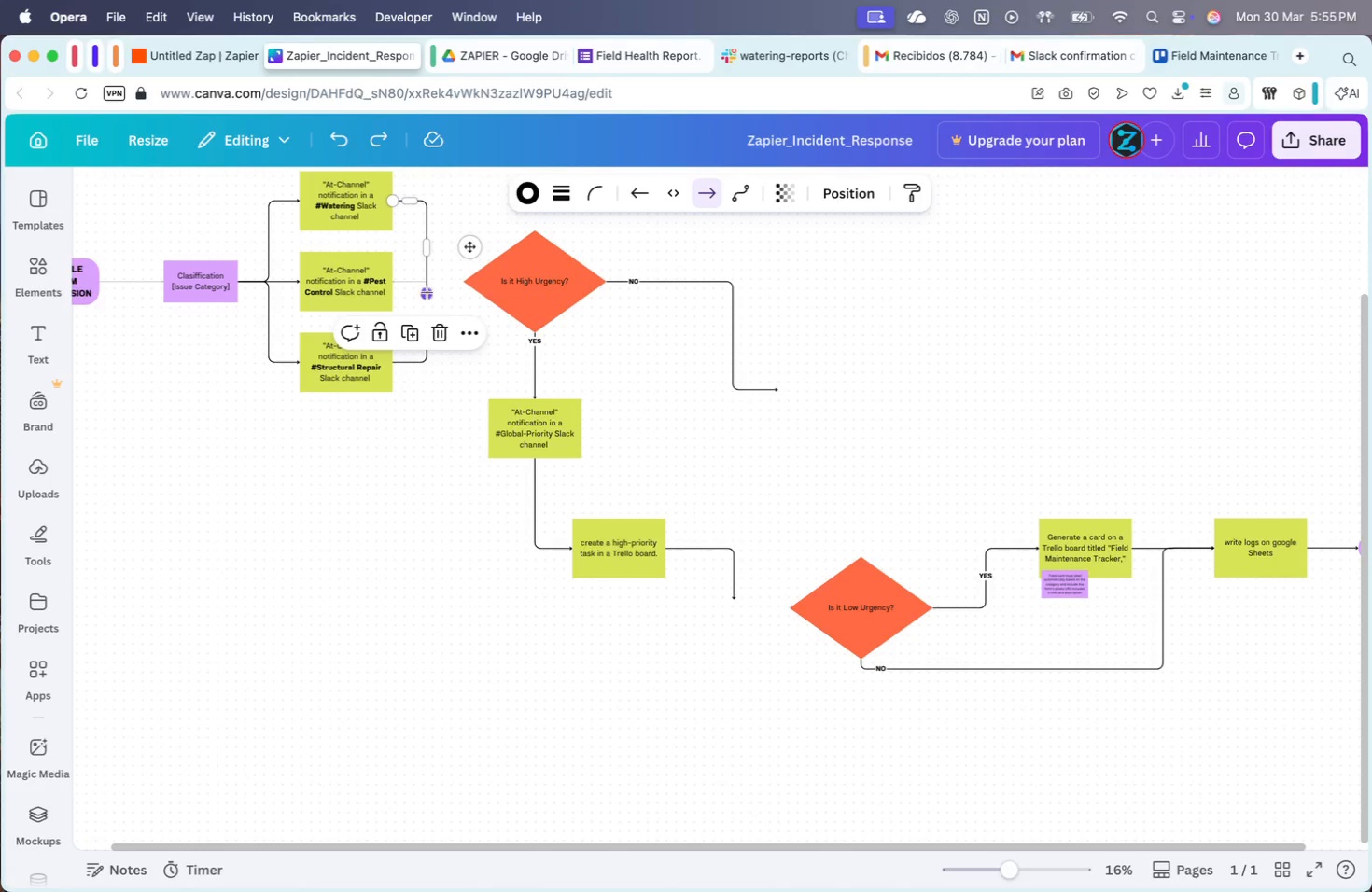 
left_click_drag(start_coordinate=[427, 292], to_coordinate=[471, 284])
 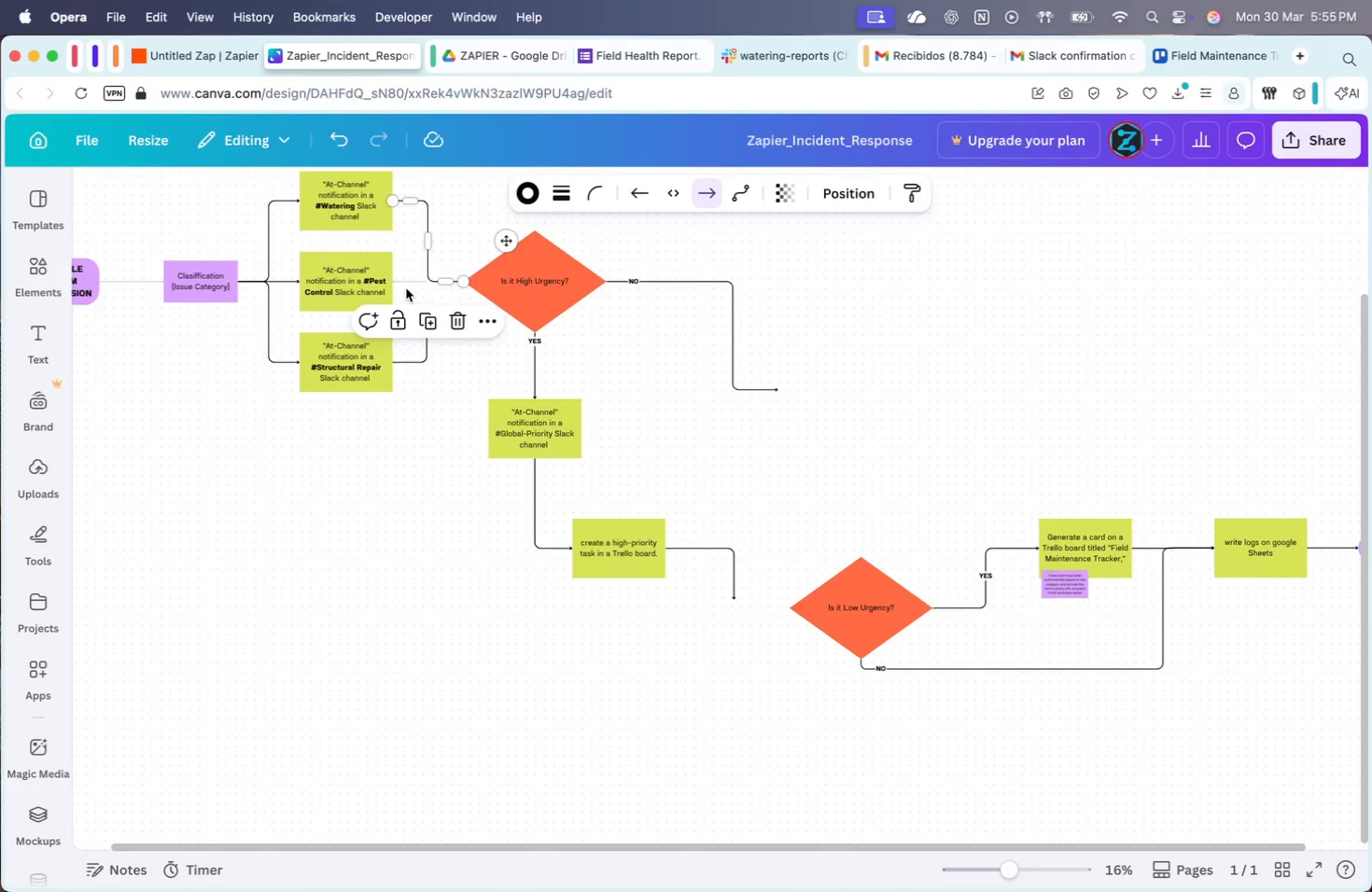 
left_click([406, 285])
 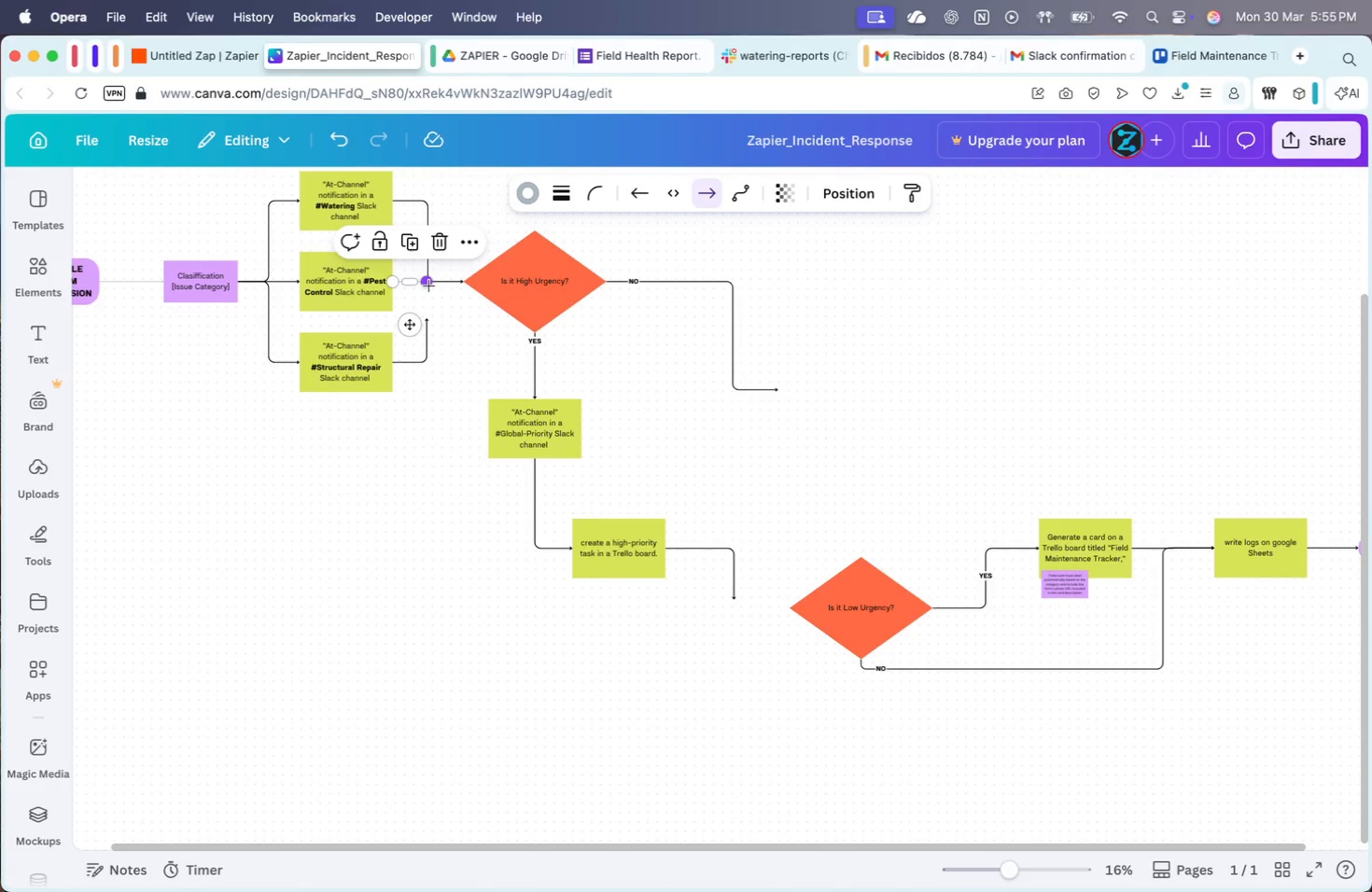 
left_click_drag(start_coordinate=[429, 286], to_coordinate=[465, 286])
 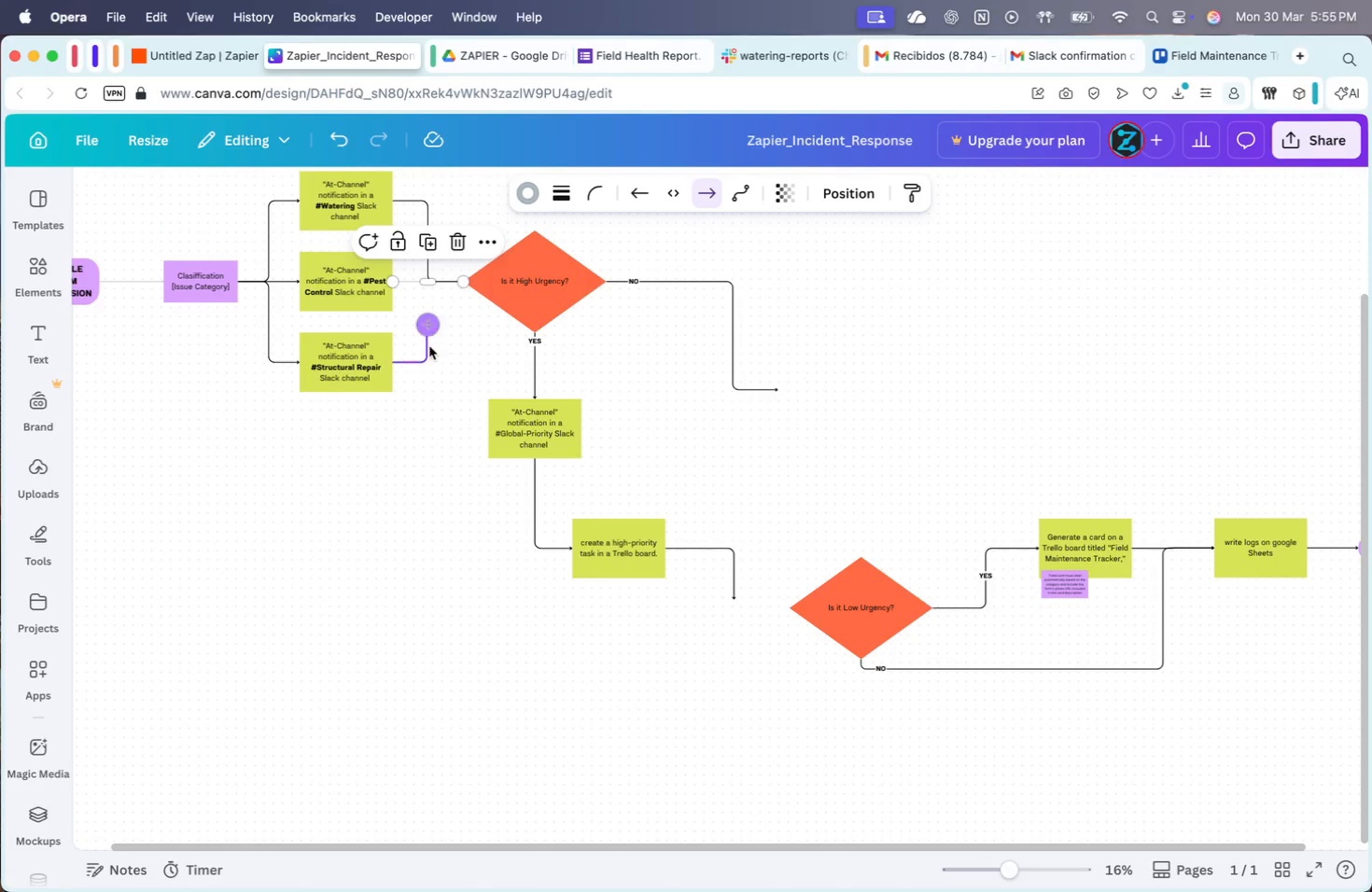 
left_click([427, 356])
 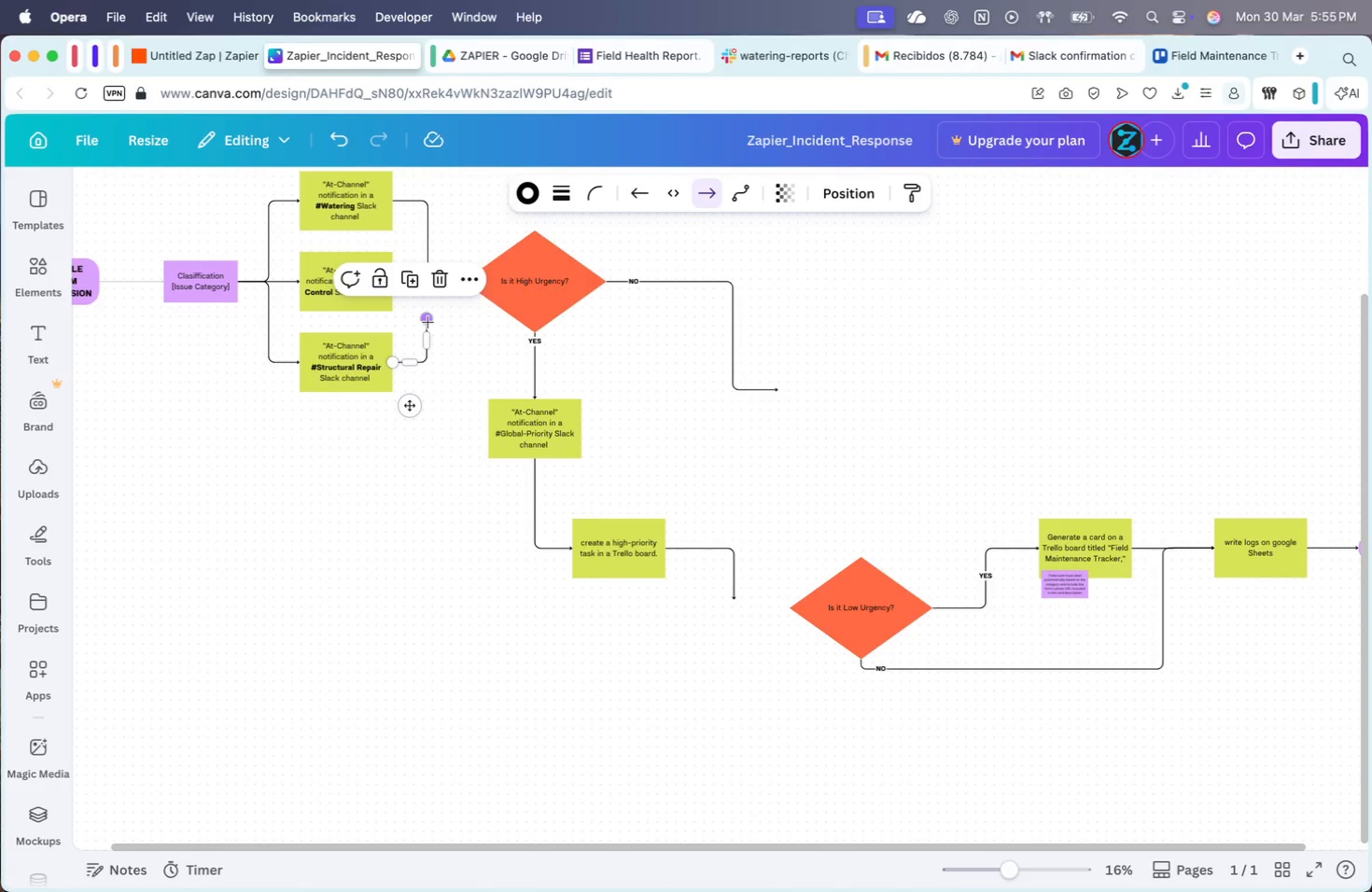 
left_click_drag(start_coordinate=[430, 314], to_coordinate=[461, 282])
 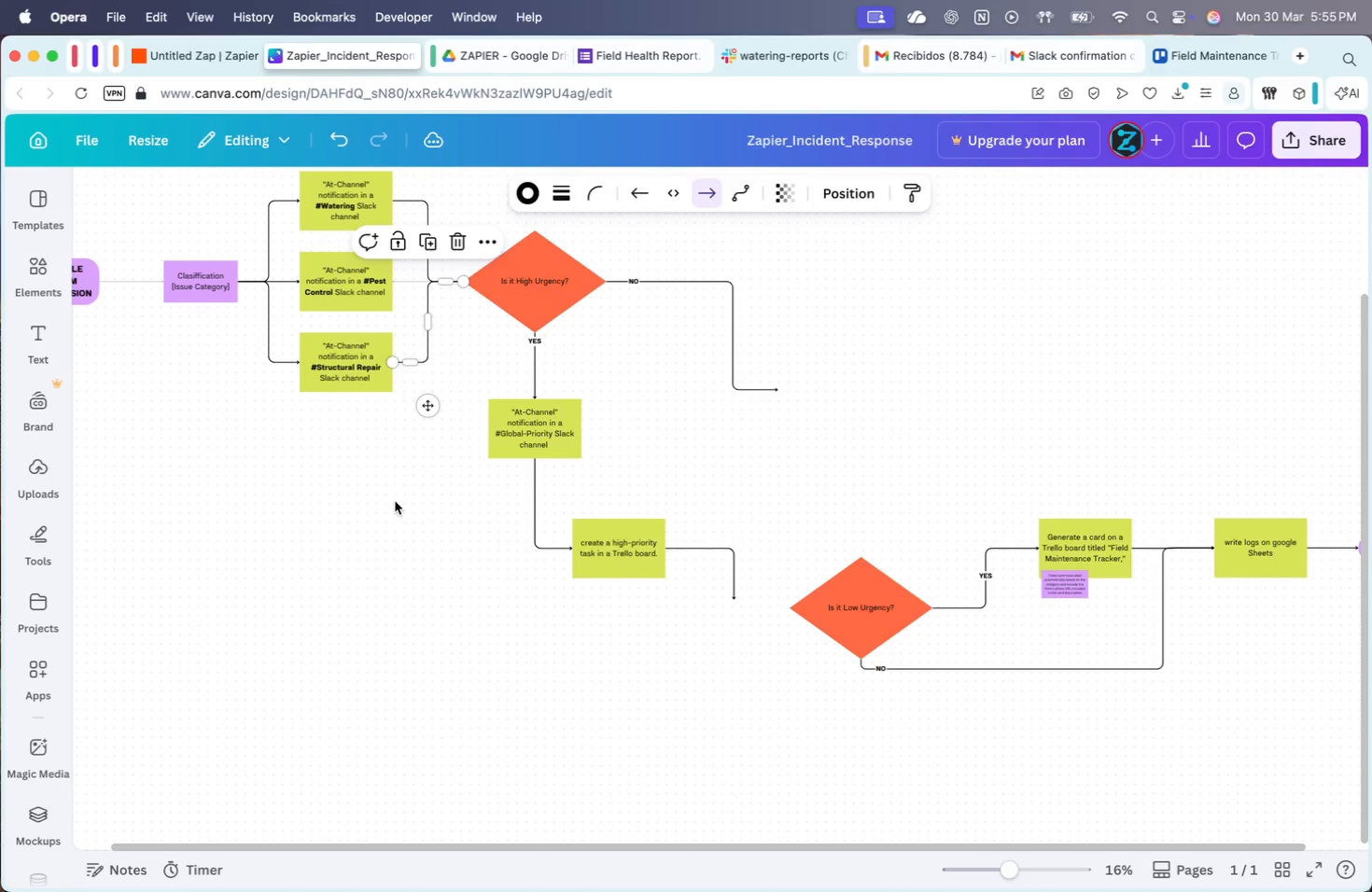 
scroll: coordinate [707, 451], scroll_direction: up, amount: 22.0
 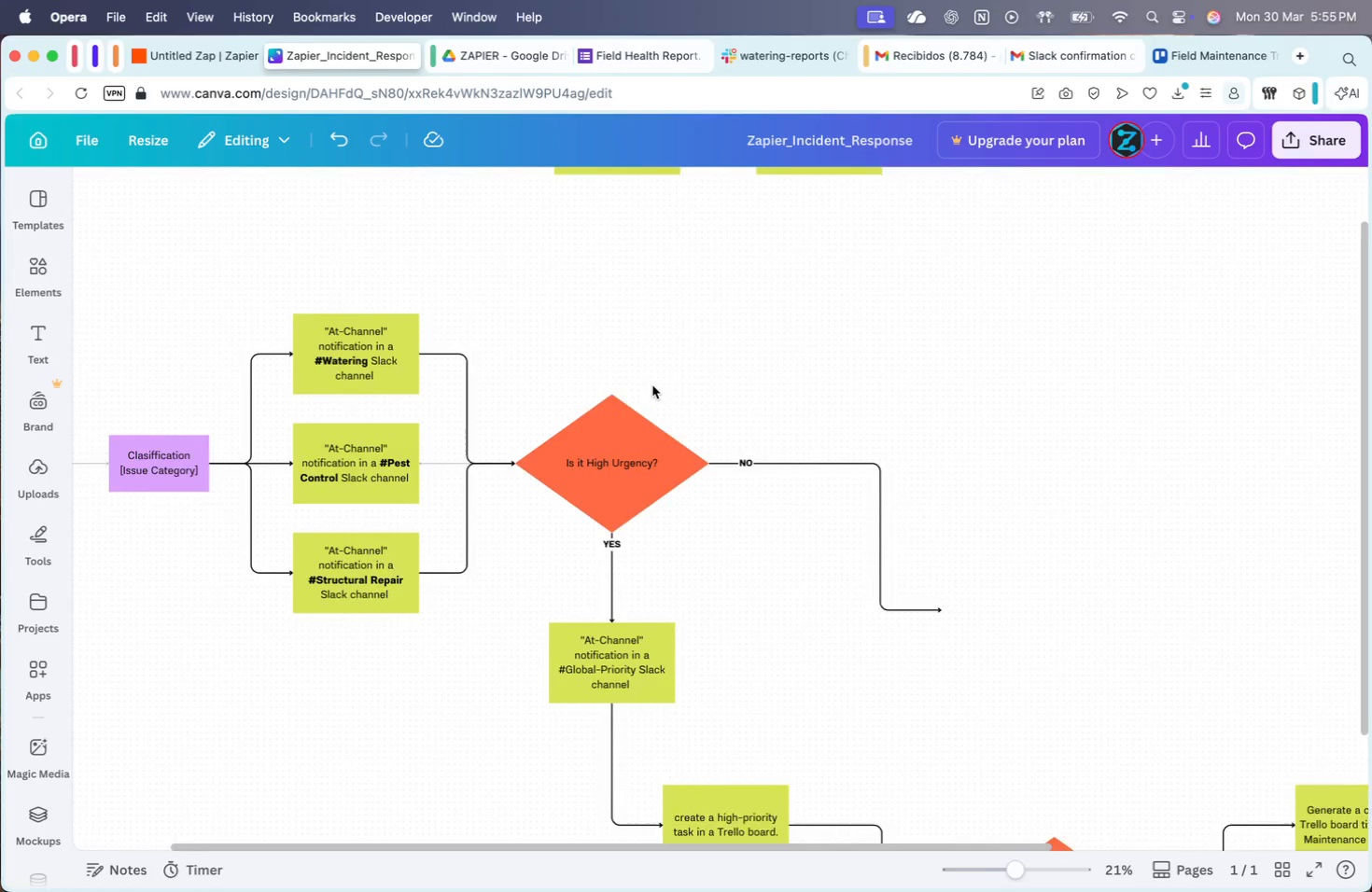 
scroll: coordinate [738, 453], scroll_direction: down, amount: 18.0
 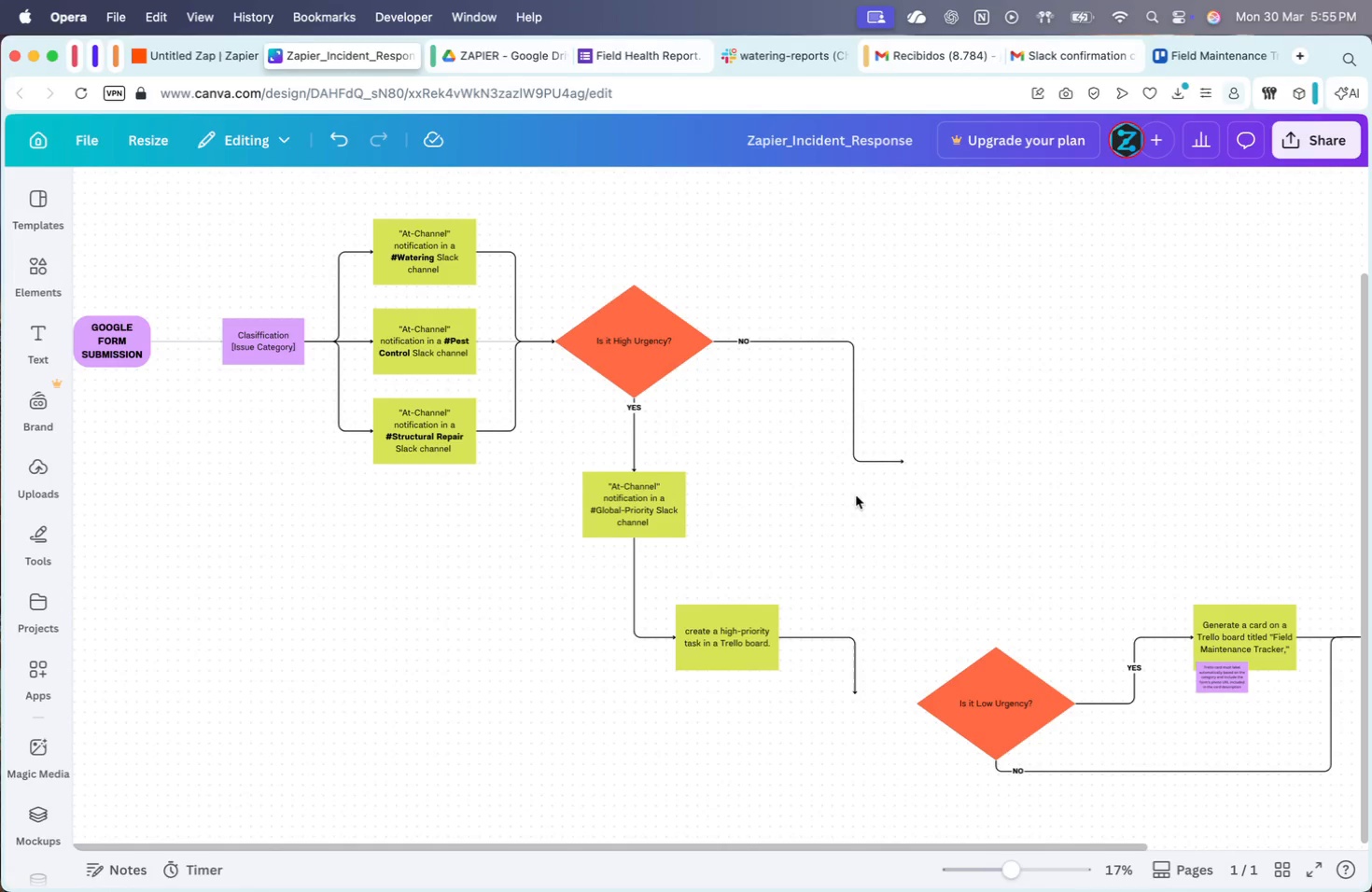 
left_click([758, 682])
 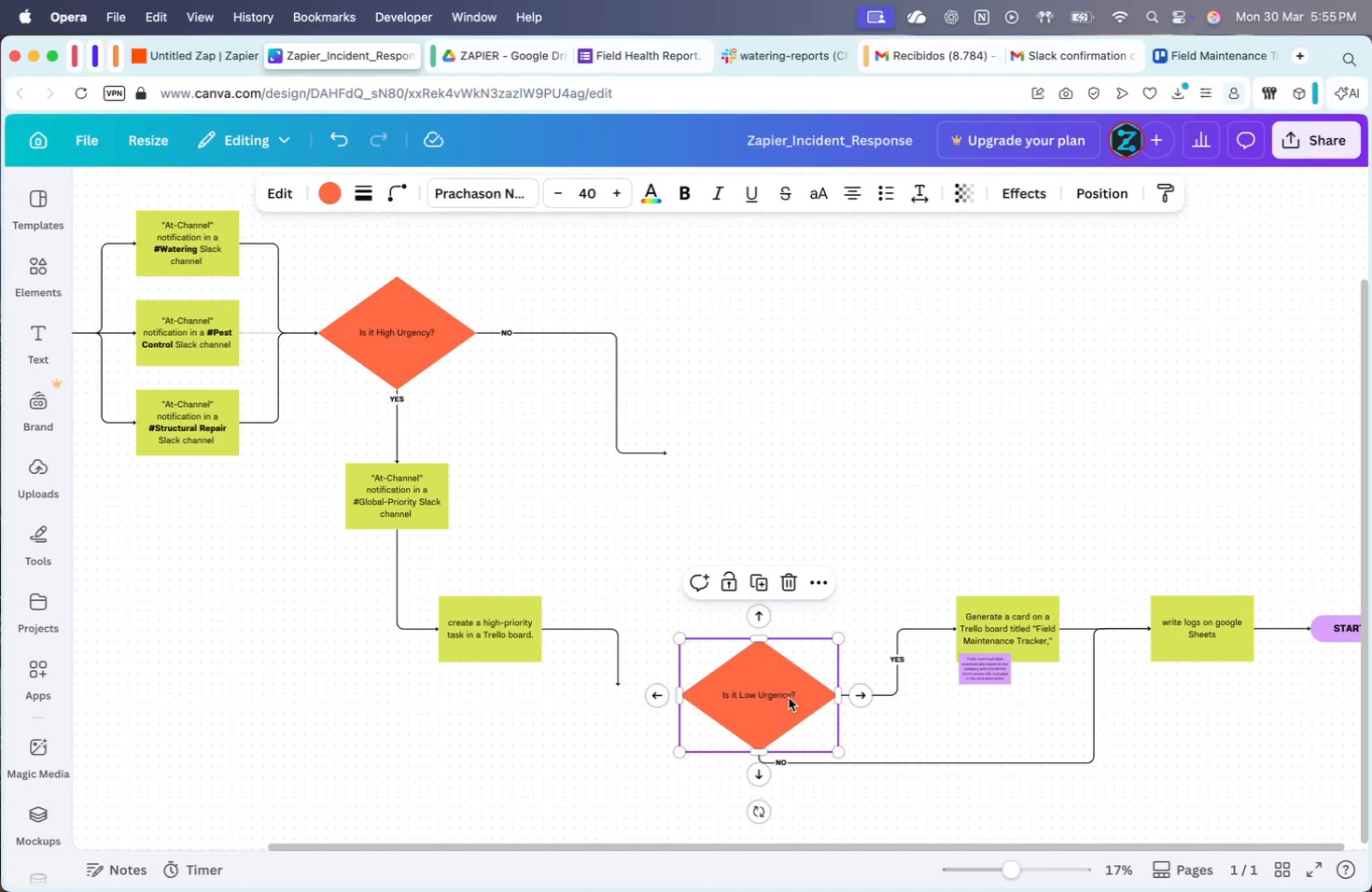 
scroll: coordinate [752, 564], scroll_direction: down, amount: 26.0
 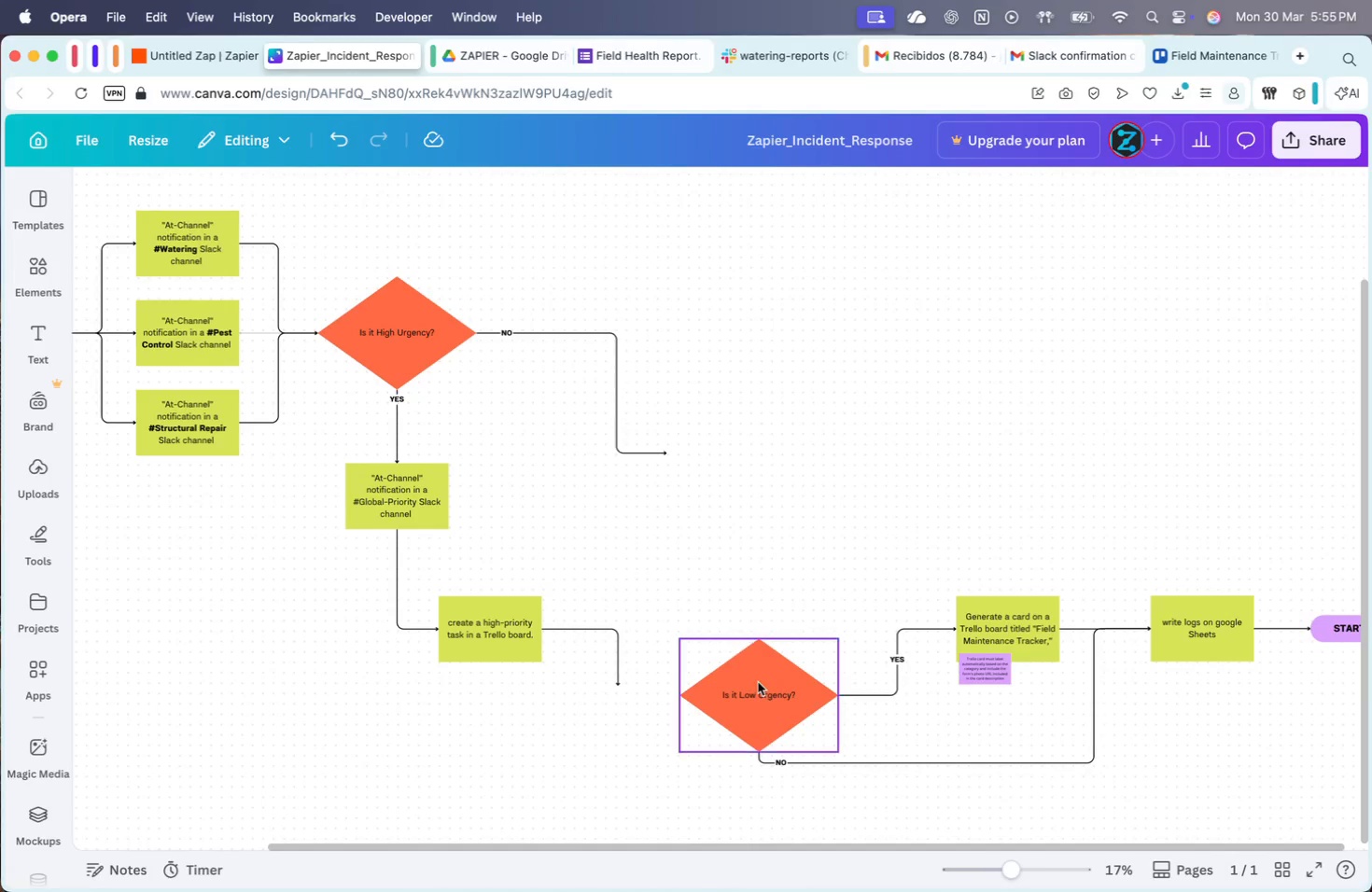 
key(Backspace)
 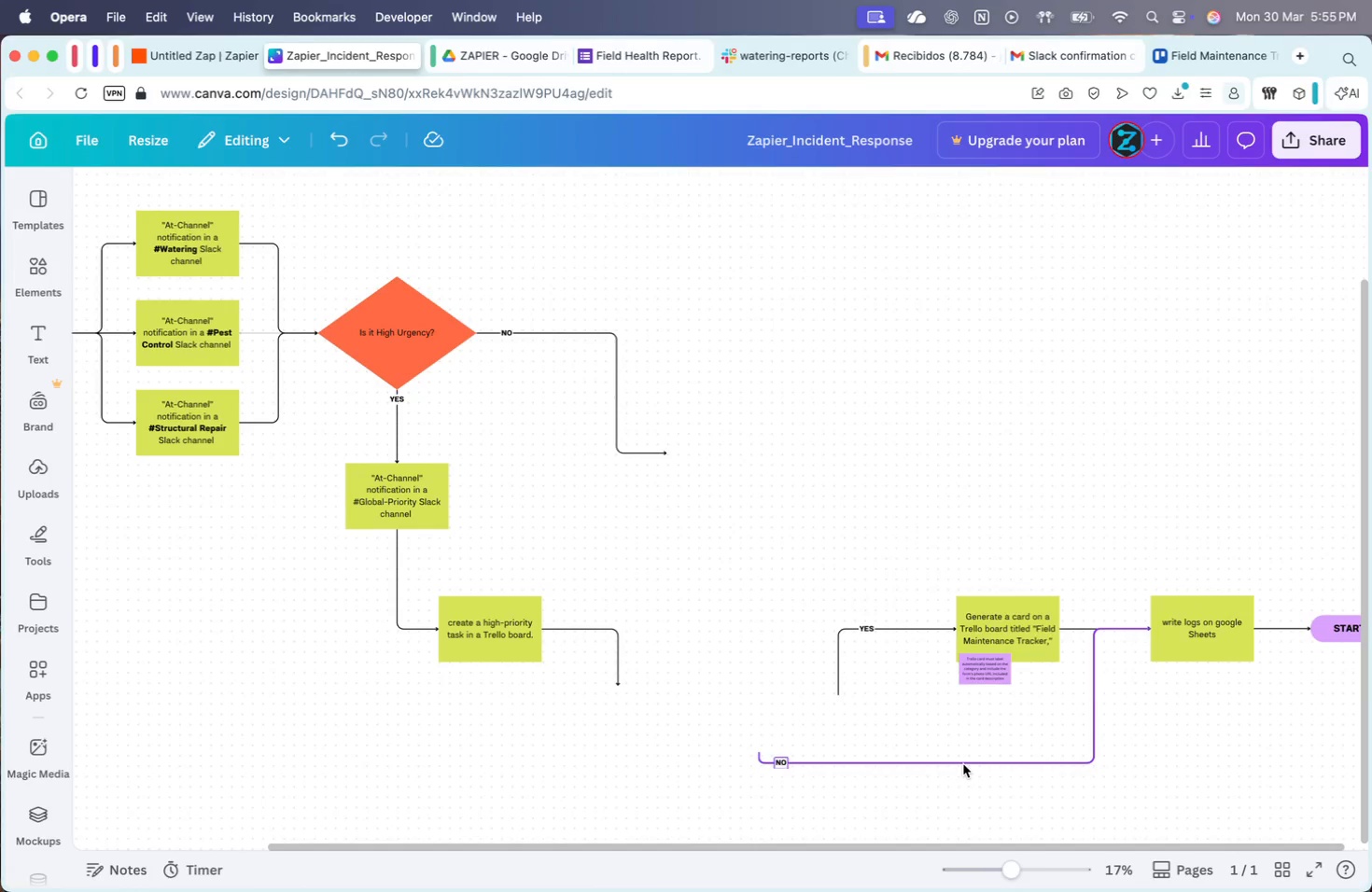 
key(Backspace)
 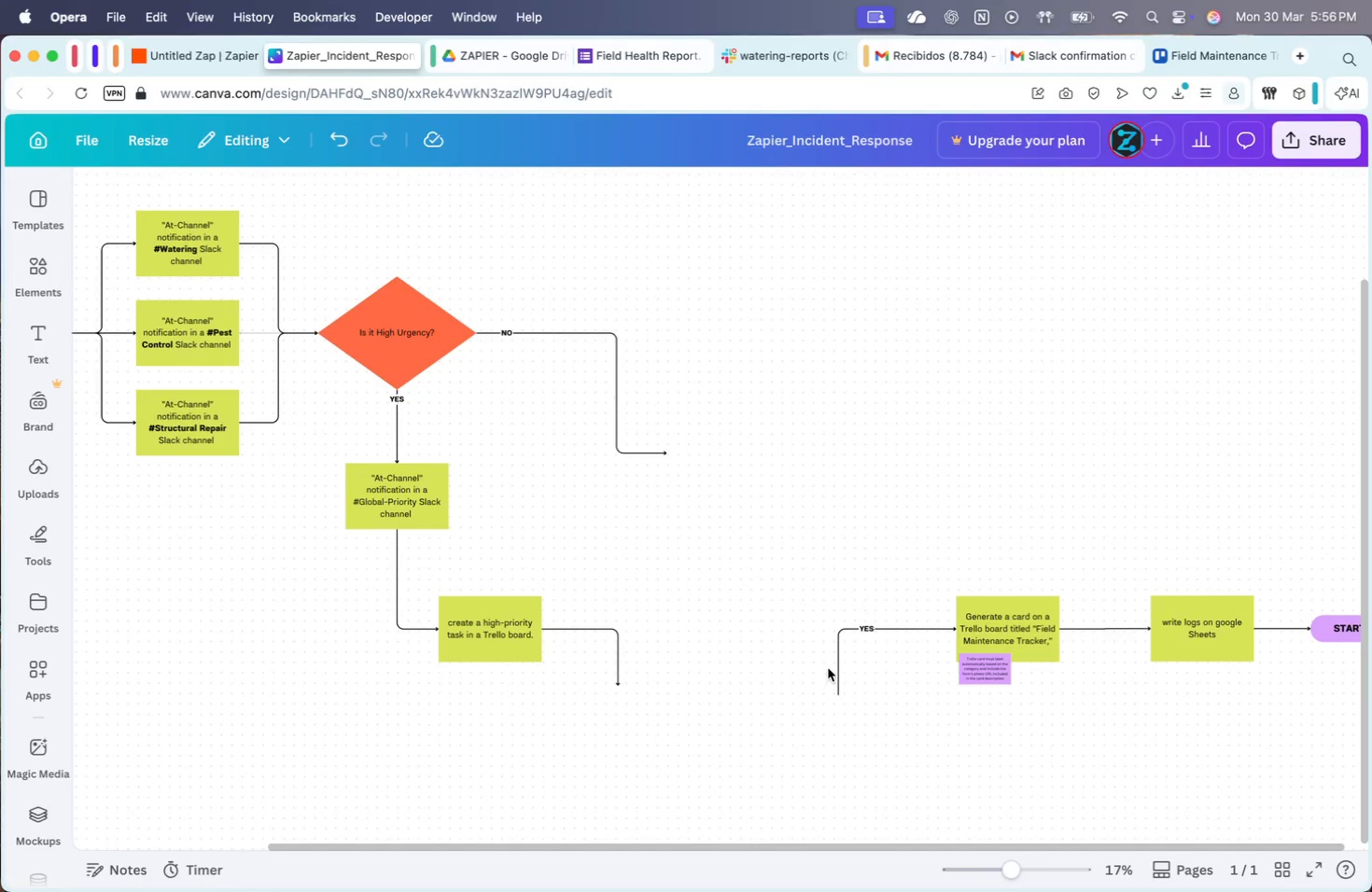 
left_click([839, 677])
 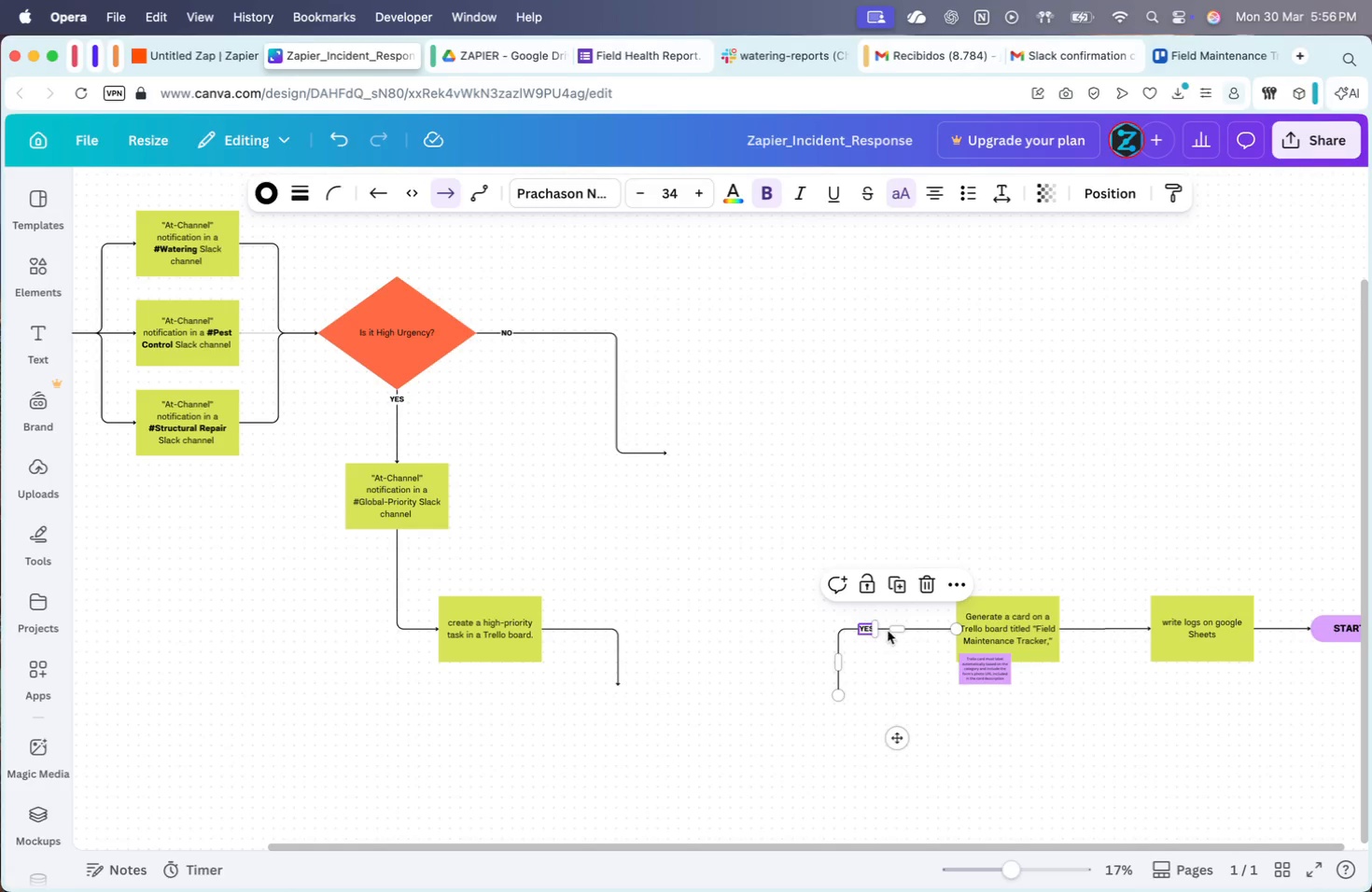 
key(Backspace)
 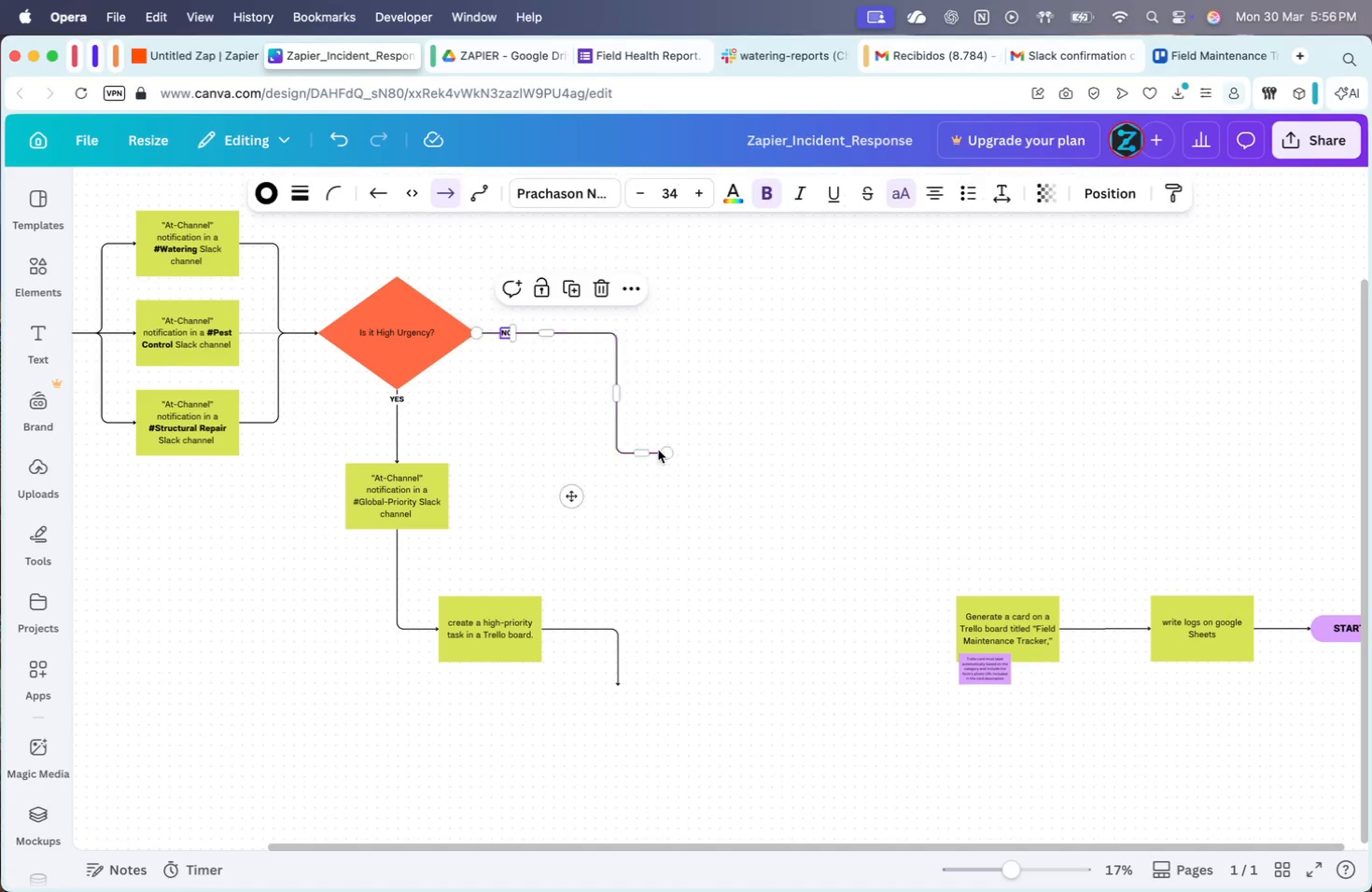 
left_click_drag(start_coordinate=[668, 453], to_coordinate=[959, 635])
 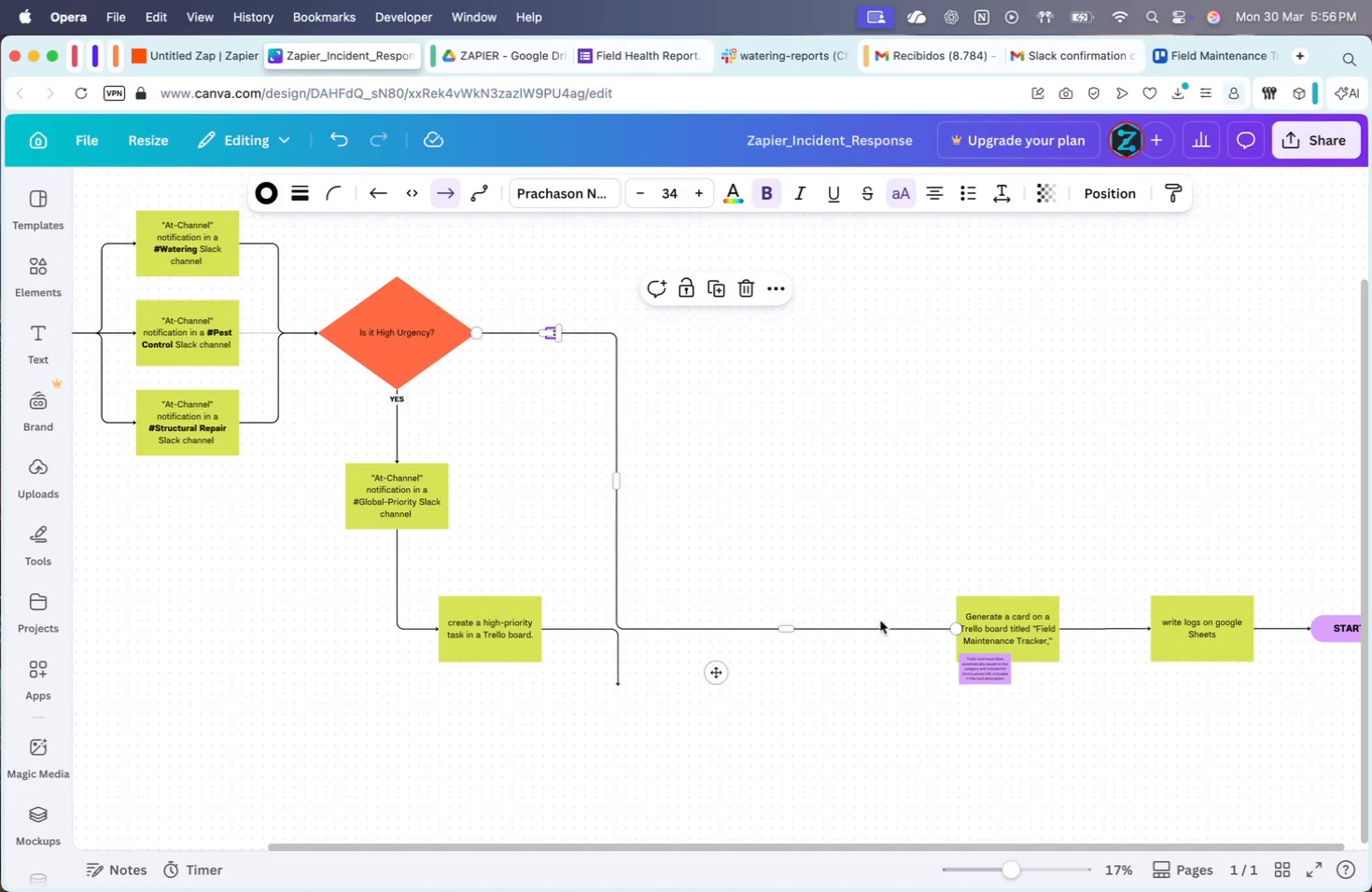 
scroll: coordinate [842, 596], scroll_direction: down, amount: 19.0
 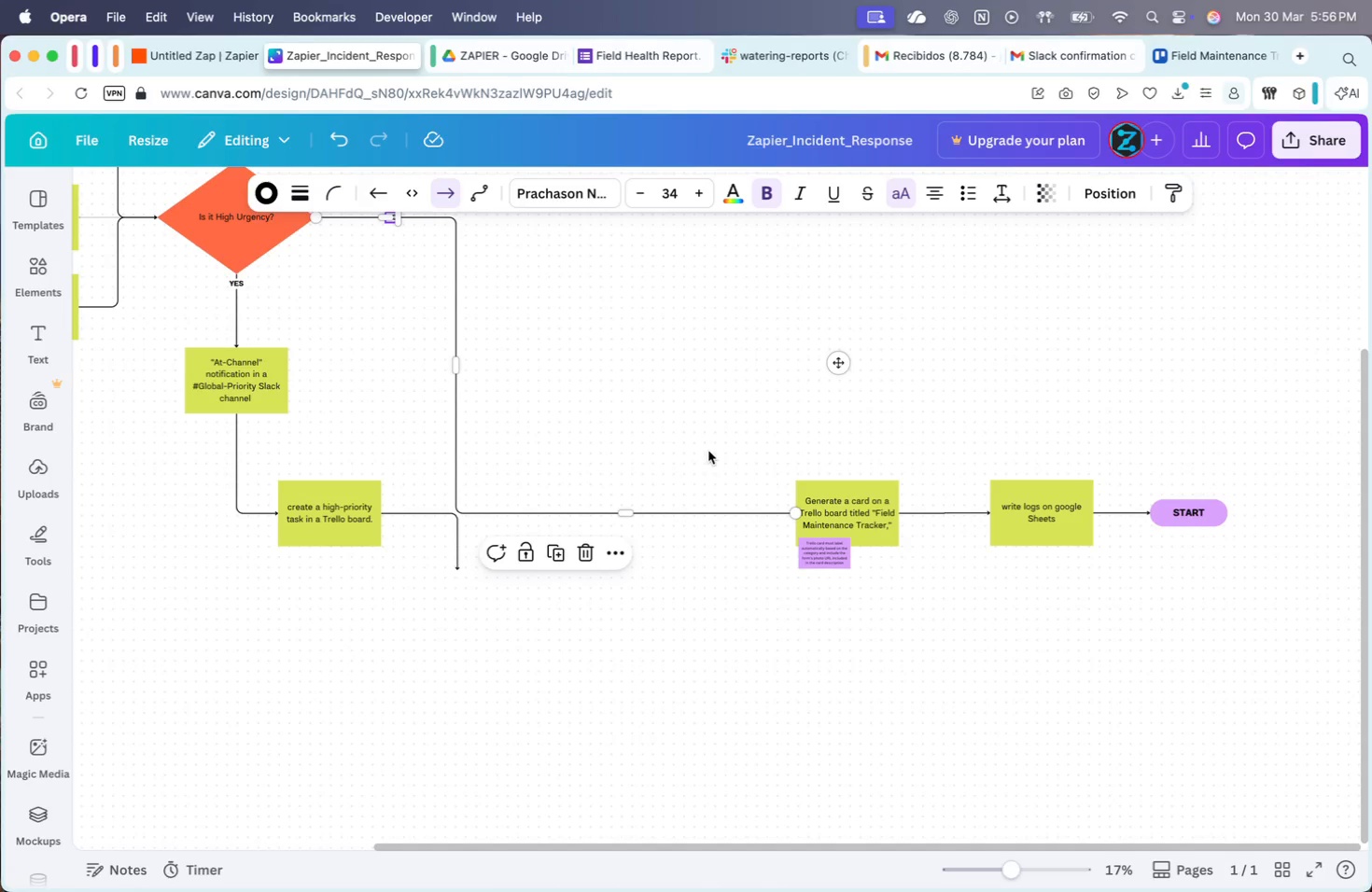 
left_click_drag(start_coordinate=[855, 584], to_coordinate=[517, 286])
 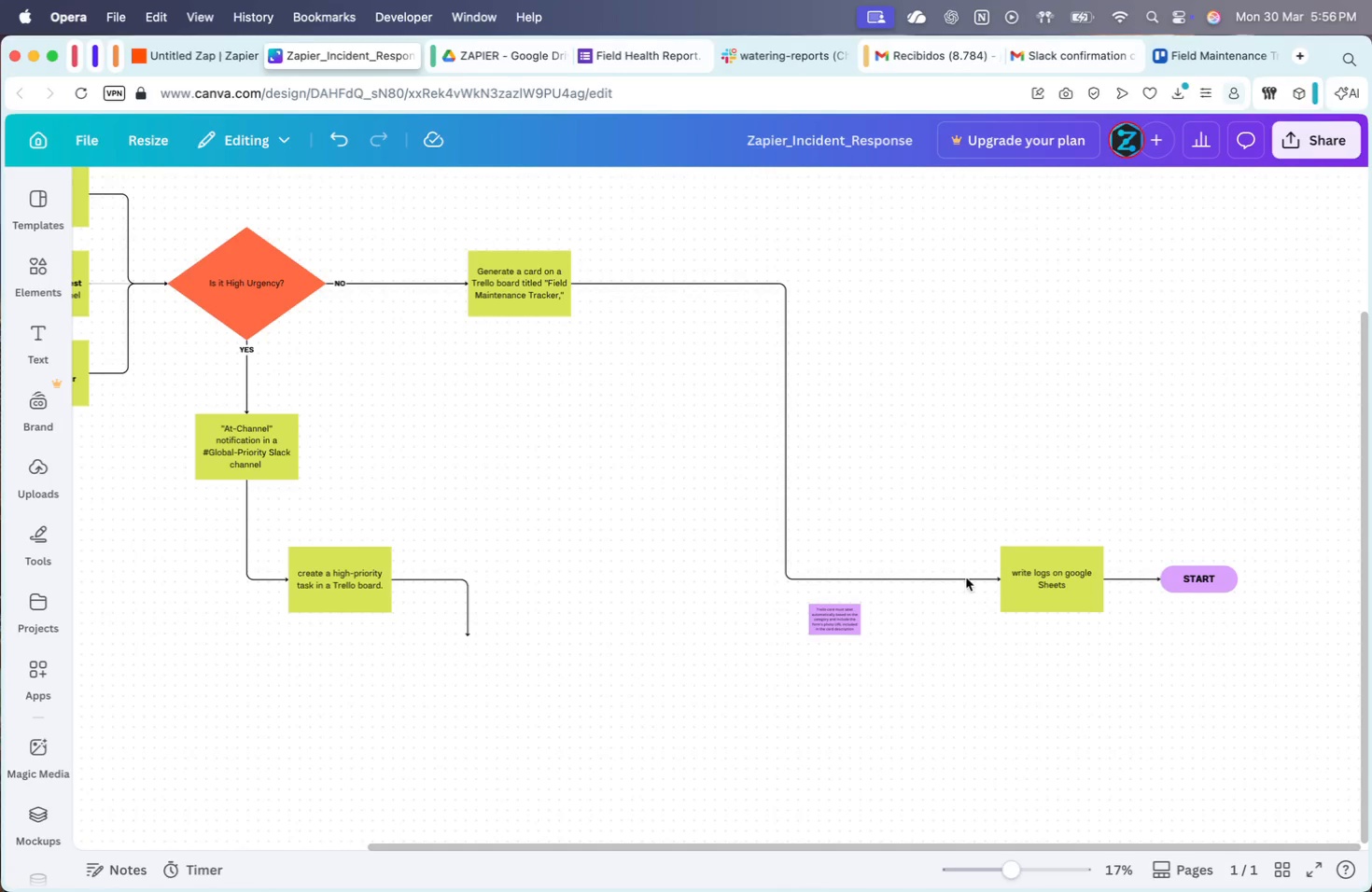 
scroll: coordinate [818, 507], scroll_direction: up, amount: 9.0
 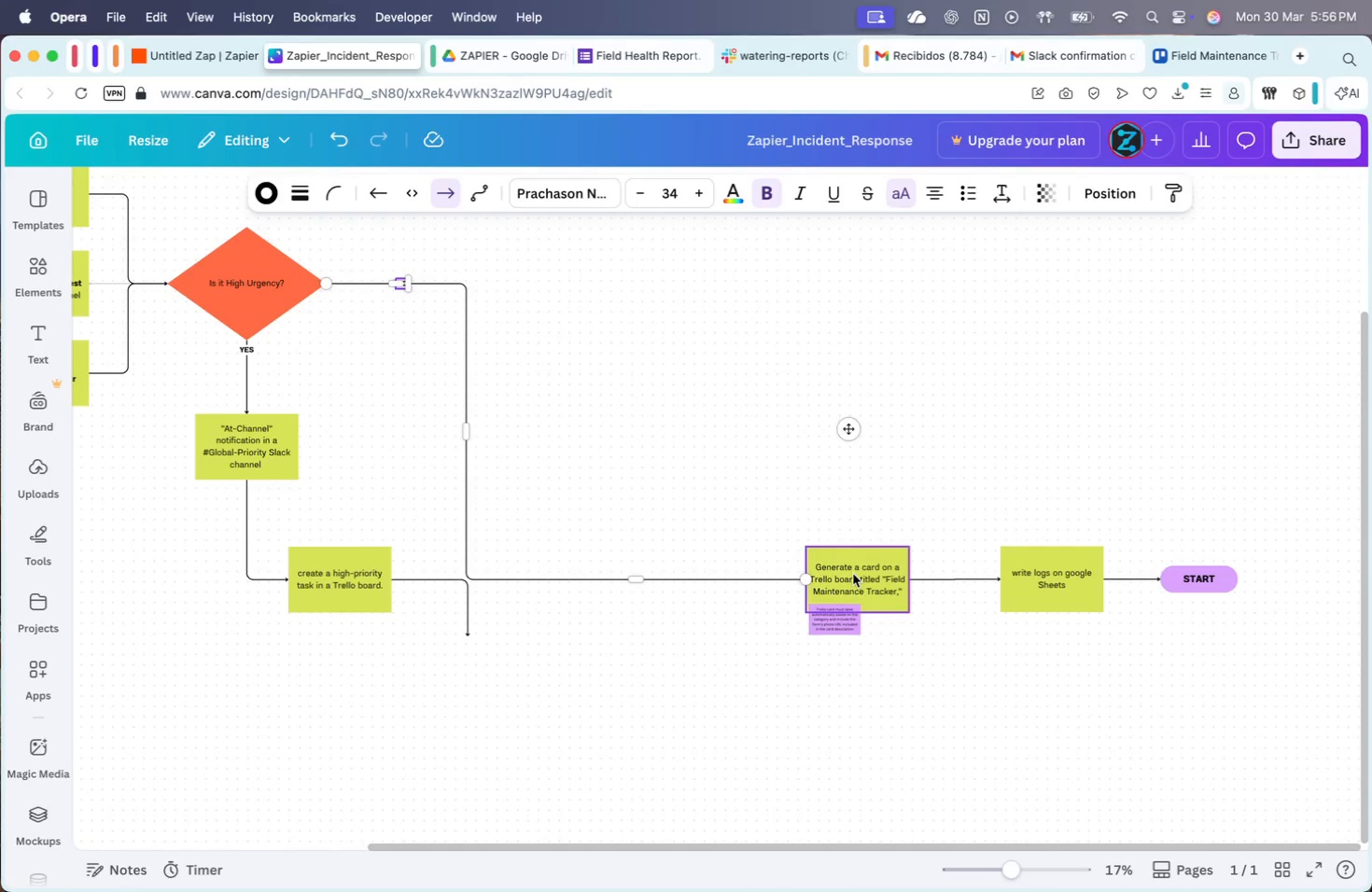 
left_click_drag(start_coordinate=[1041, 582], to_coordinate=[692, 289])
 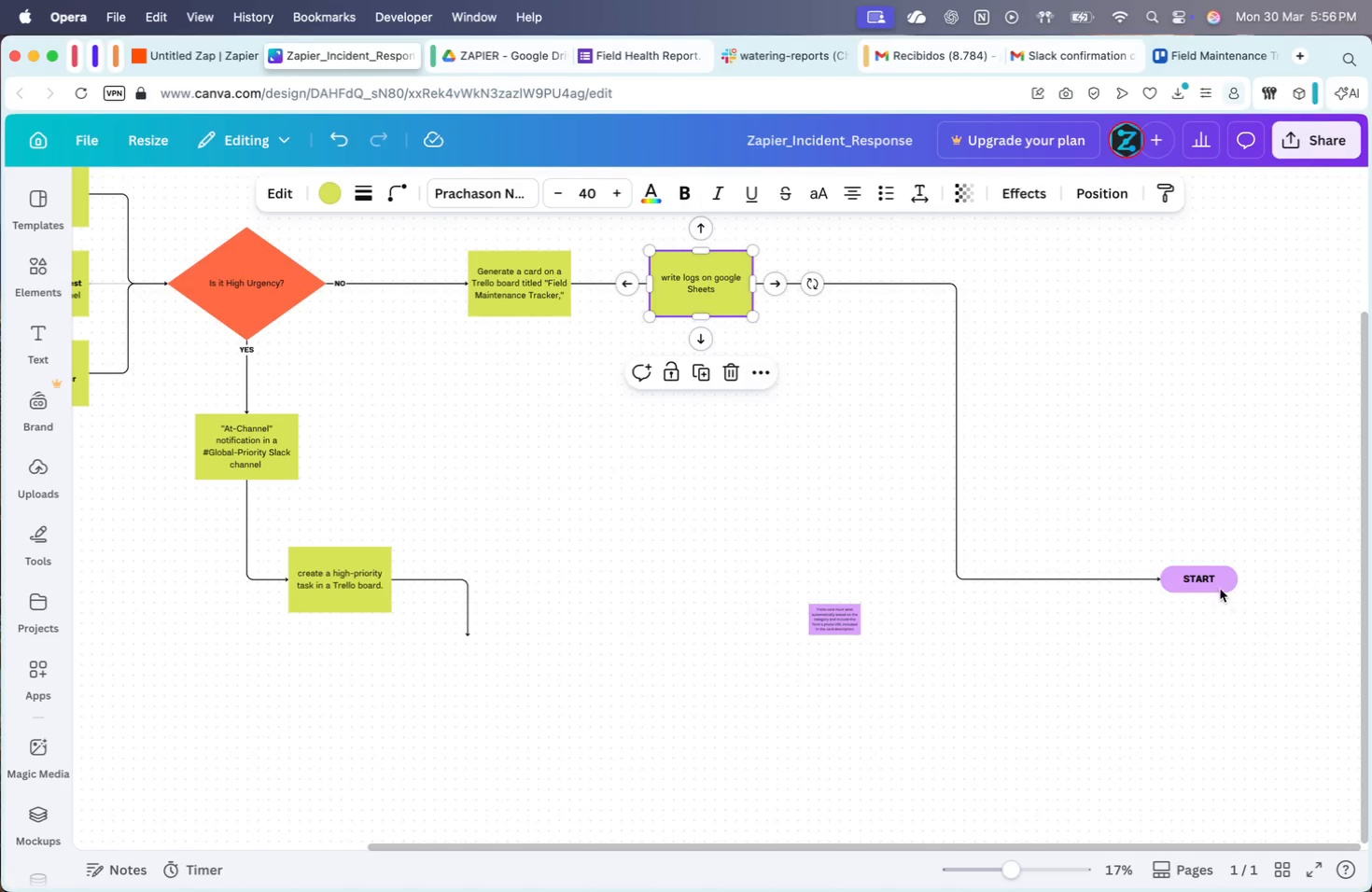 
left_click_drag(start_coordinate=[1211, 583], to_coordinate=[1094, 288])
 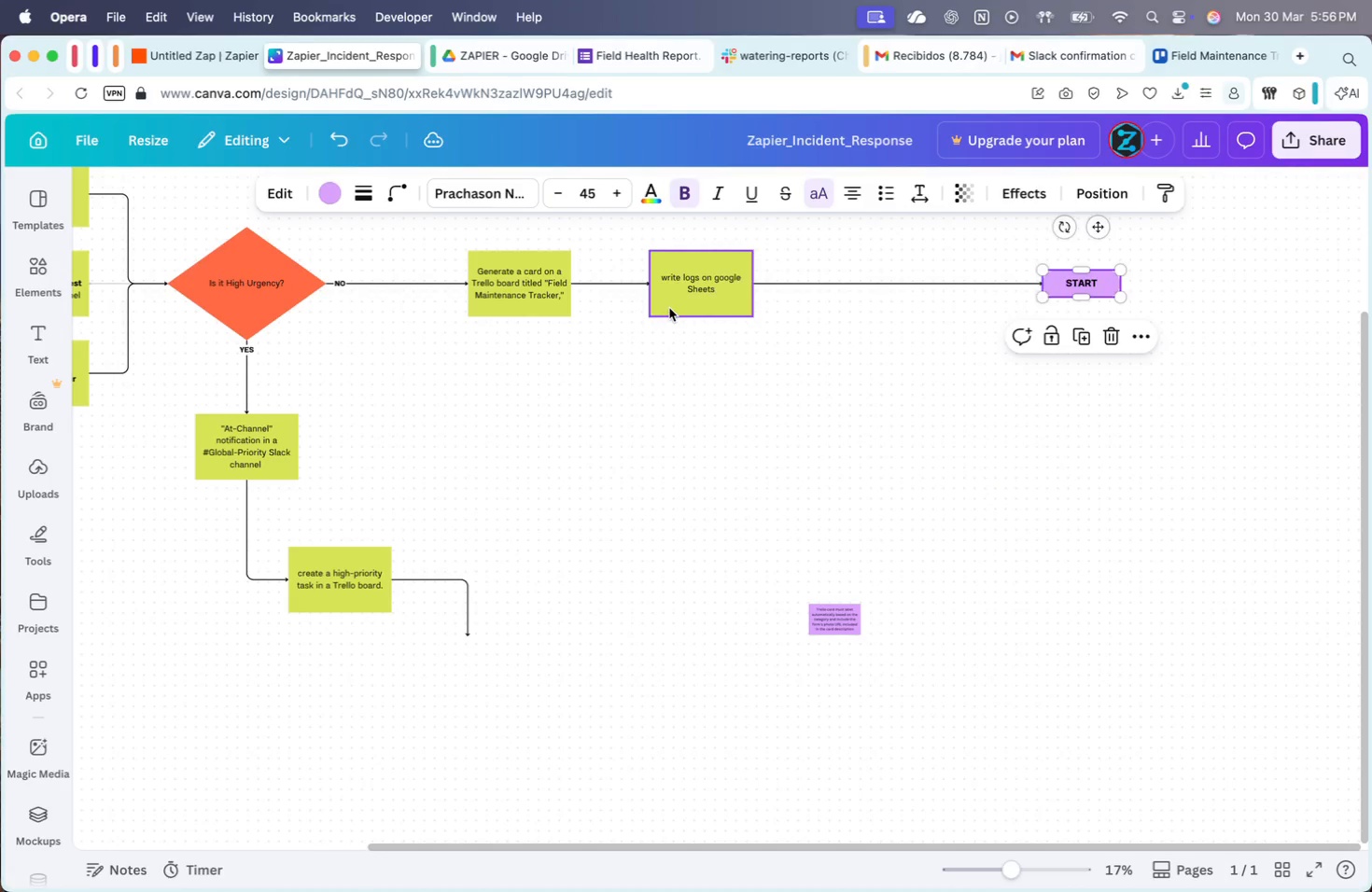 
left_click_drag(start_coordinate=[669, 308], to_coordinate=[736, 308])
 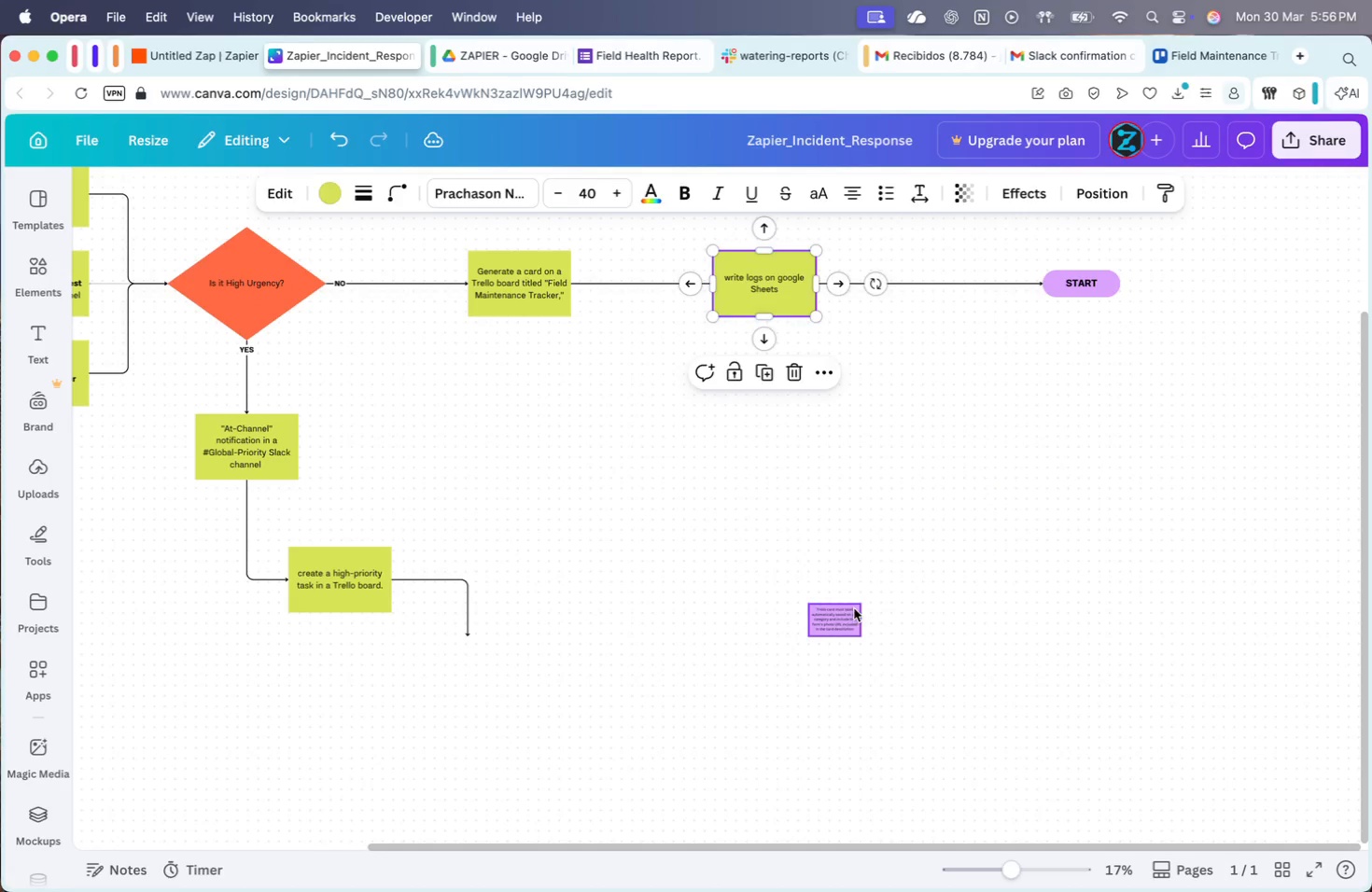 
left_click_drag(start_coordinate=[842, 618], to_coordinate=[809, 319])
 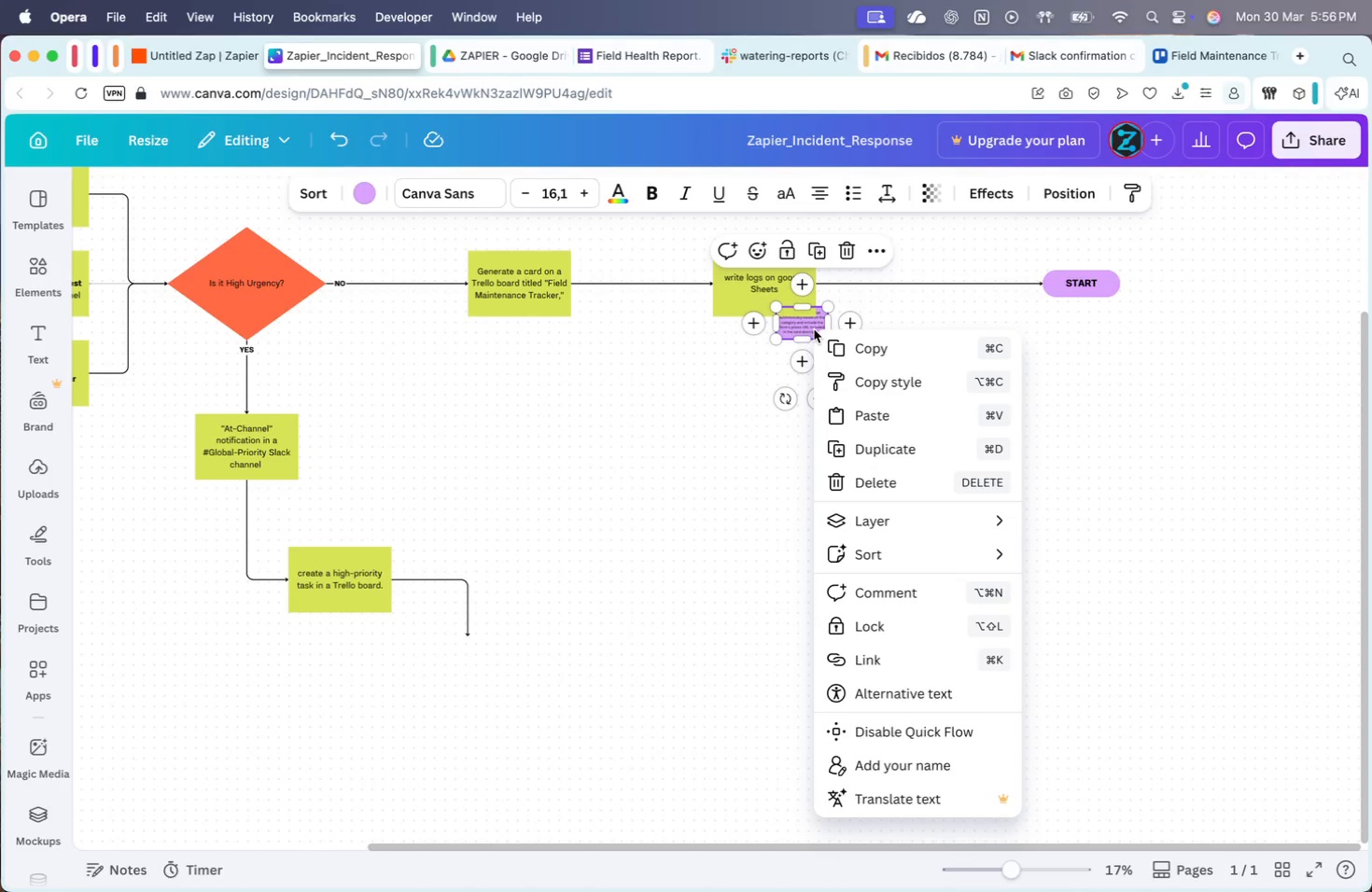 
left_click([814, 329])
 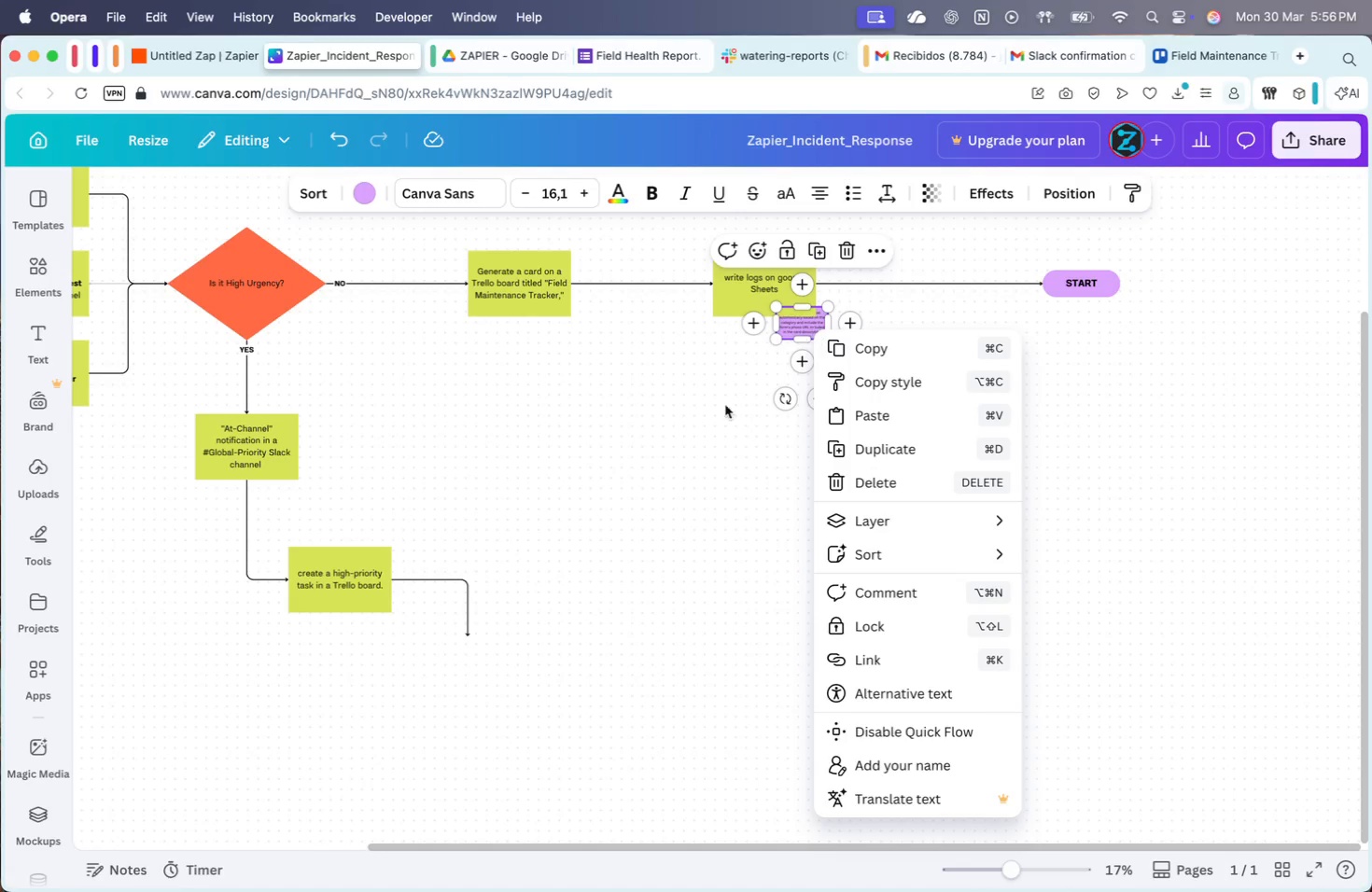 
left_click([714, 468])
 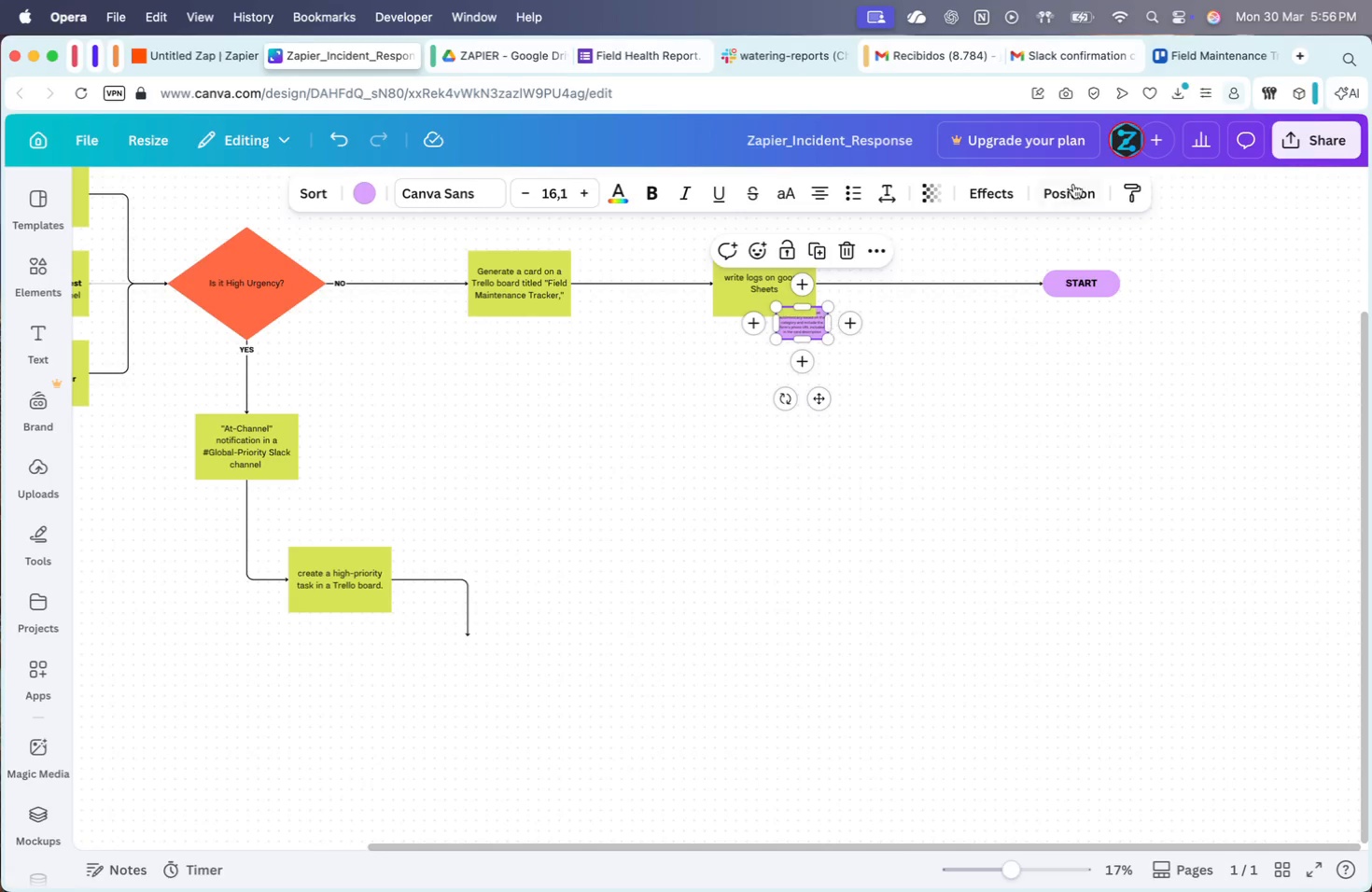 
left_click_drag(start_coordinate=[1077, 183], to_coordinate=[1082, 188])
 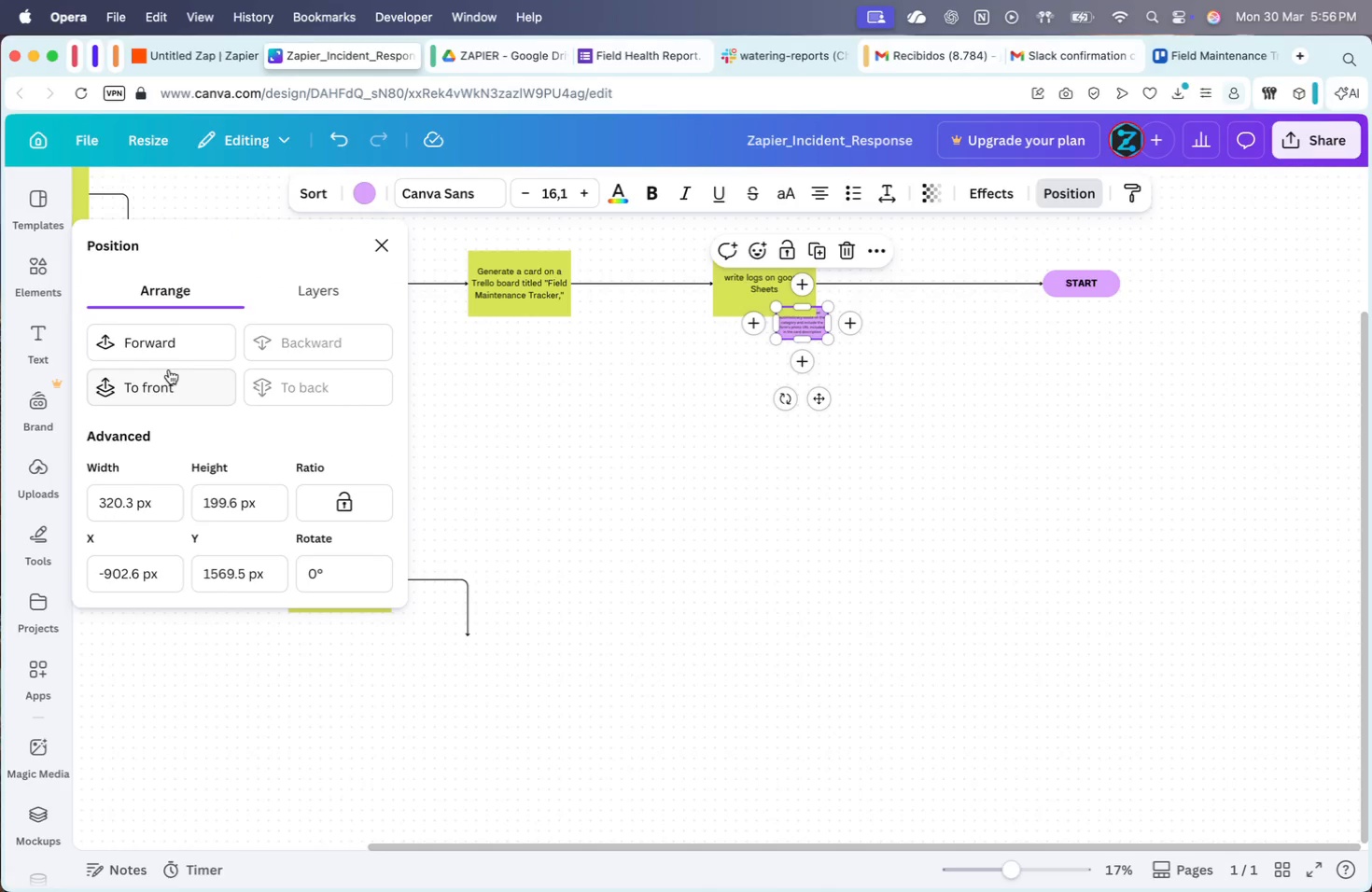 
double_click([814, 459])
 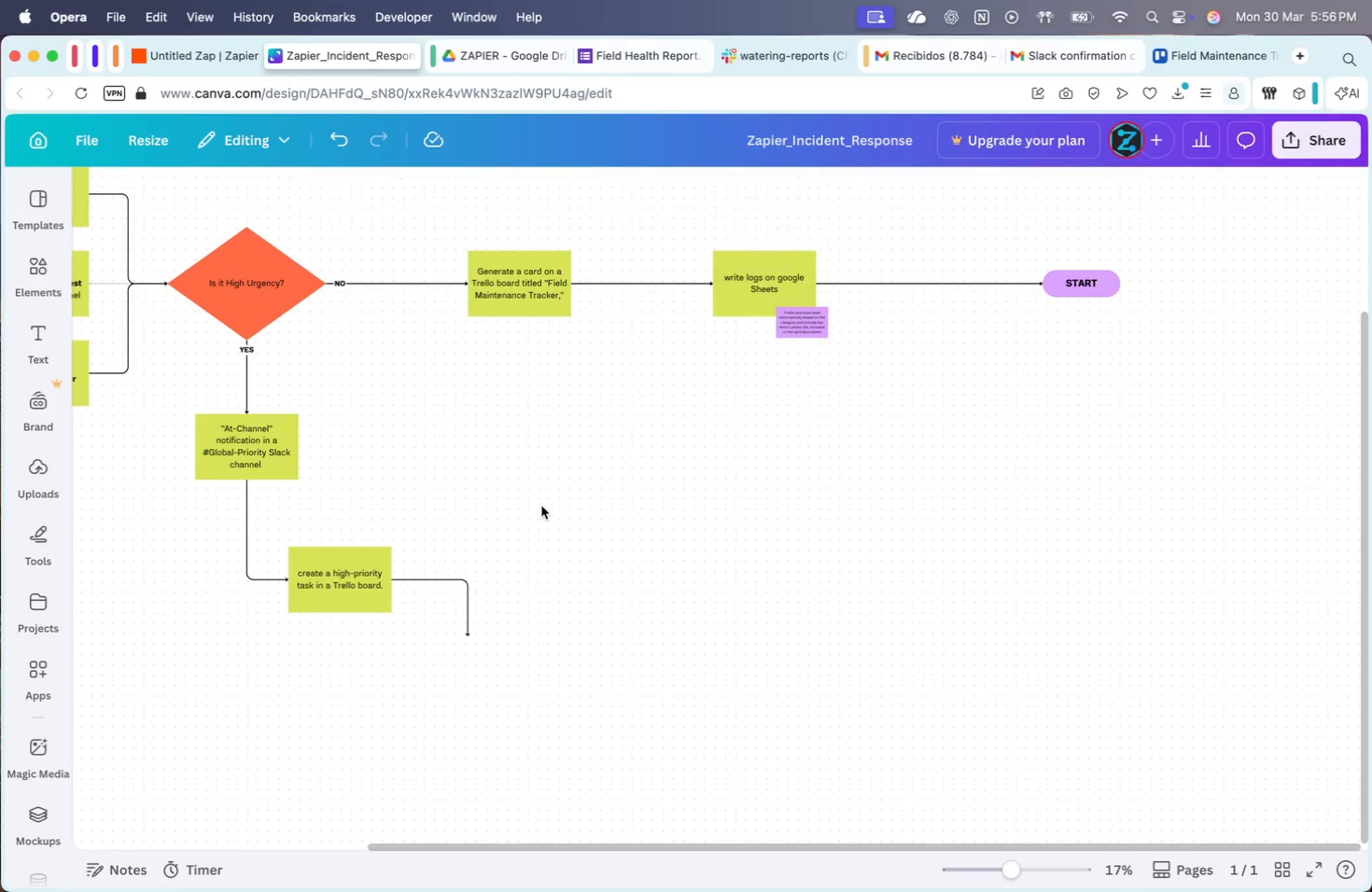 
left_click_drag(start_coordinate=[347, 583], to_coordinate=[455, 470])
 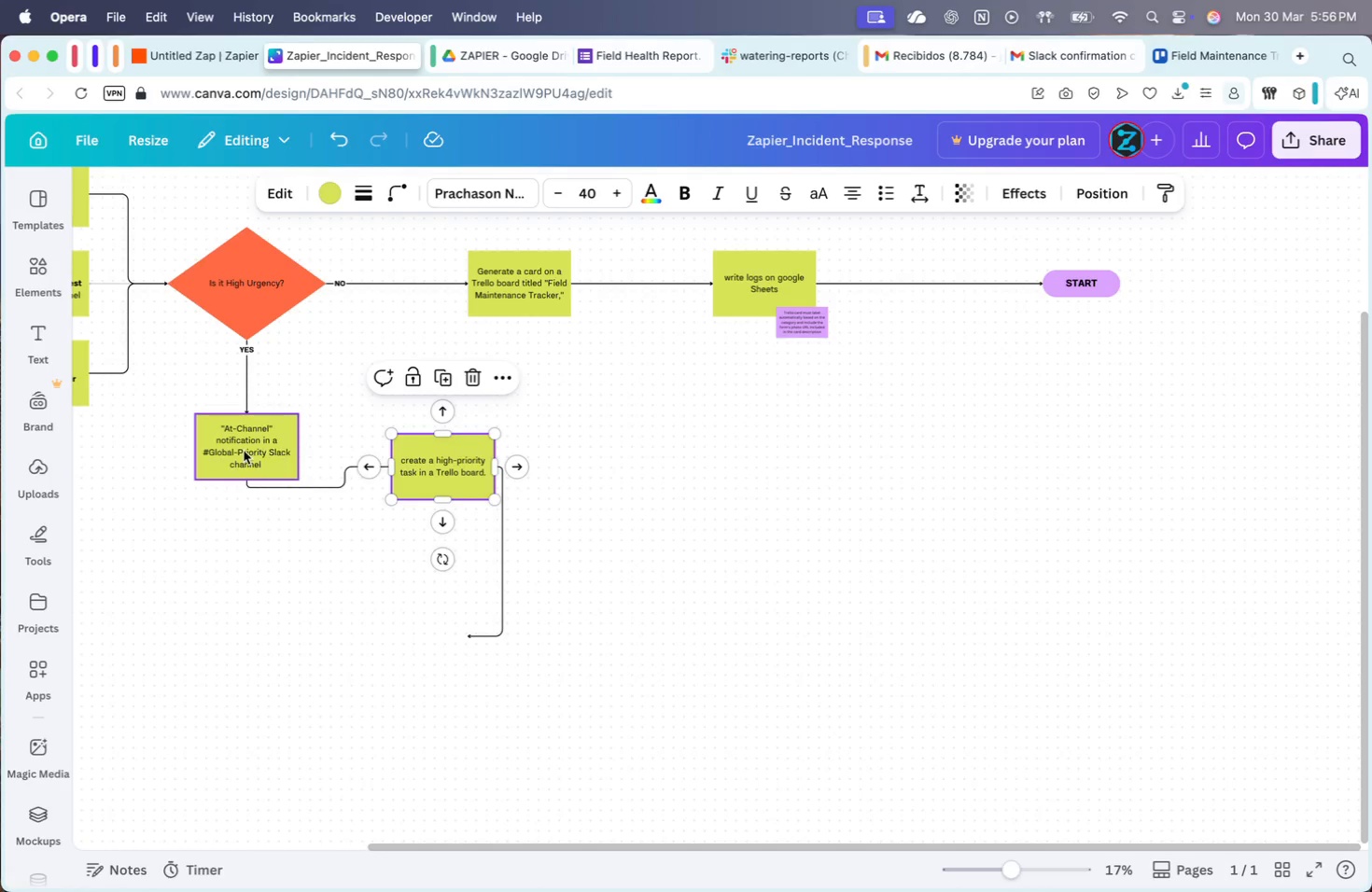 
left_click_drag(start_coordinate=[244, 451], to_coordinate=[245, 445])
 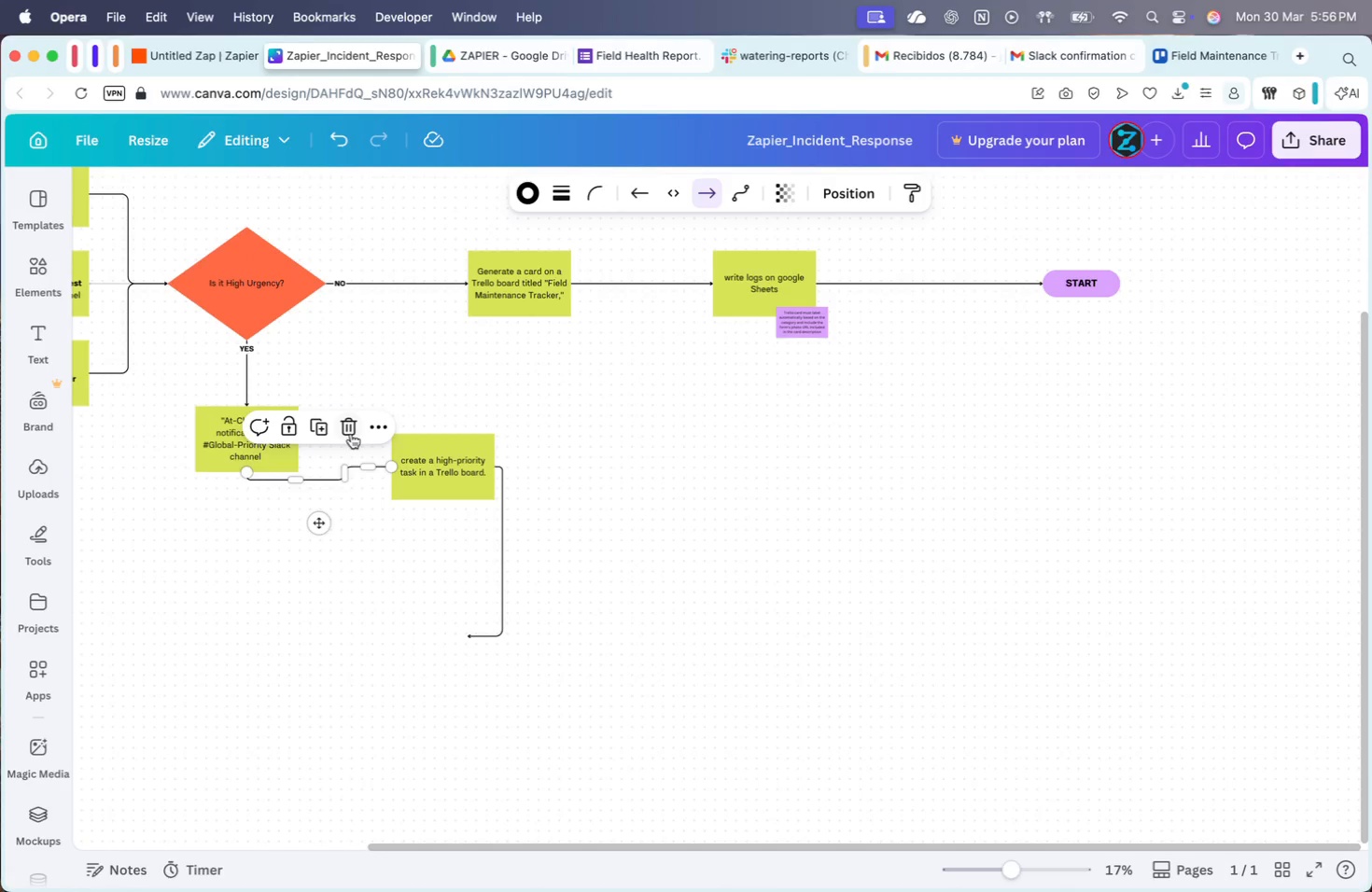 
left_click_drag(start_coordinate=[426, 464], to_coordinate=[386, 439])
 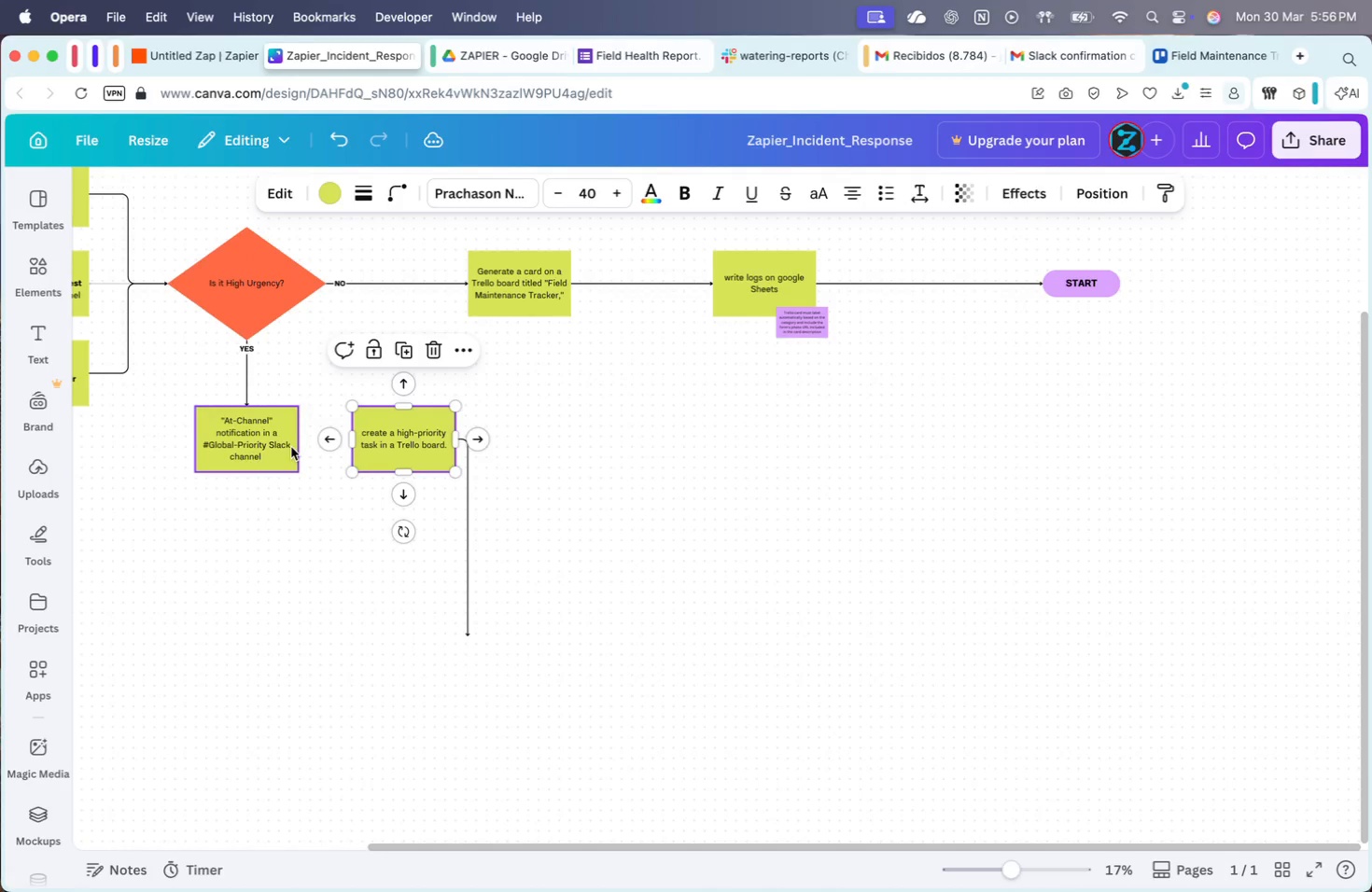 
left_click([285, 443])
 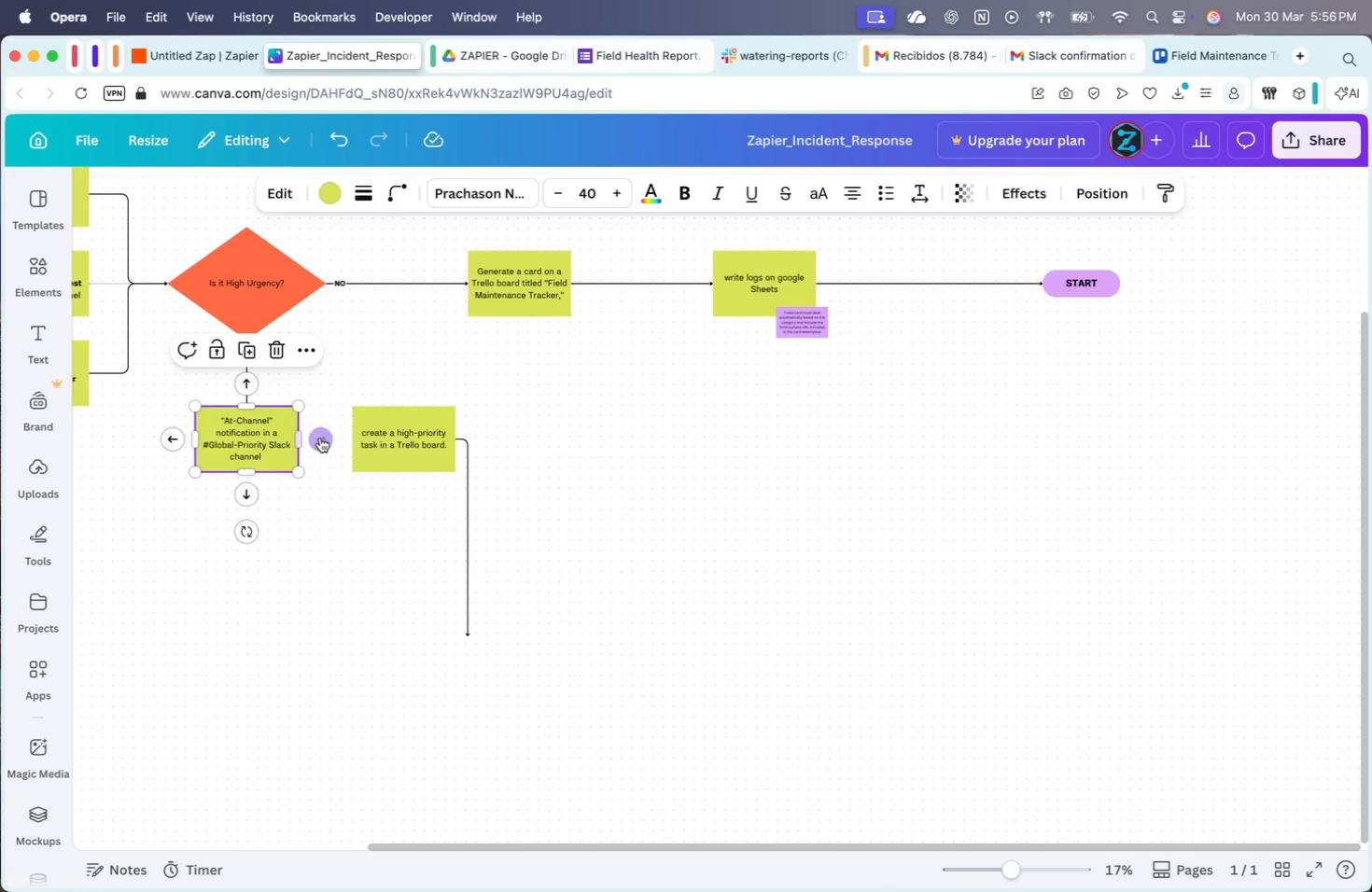 
left_click_drag(start_coordinate=[321, 438], to_coordinate=[358, 439])
 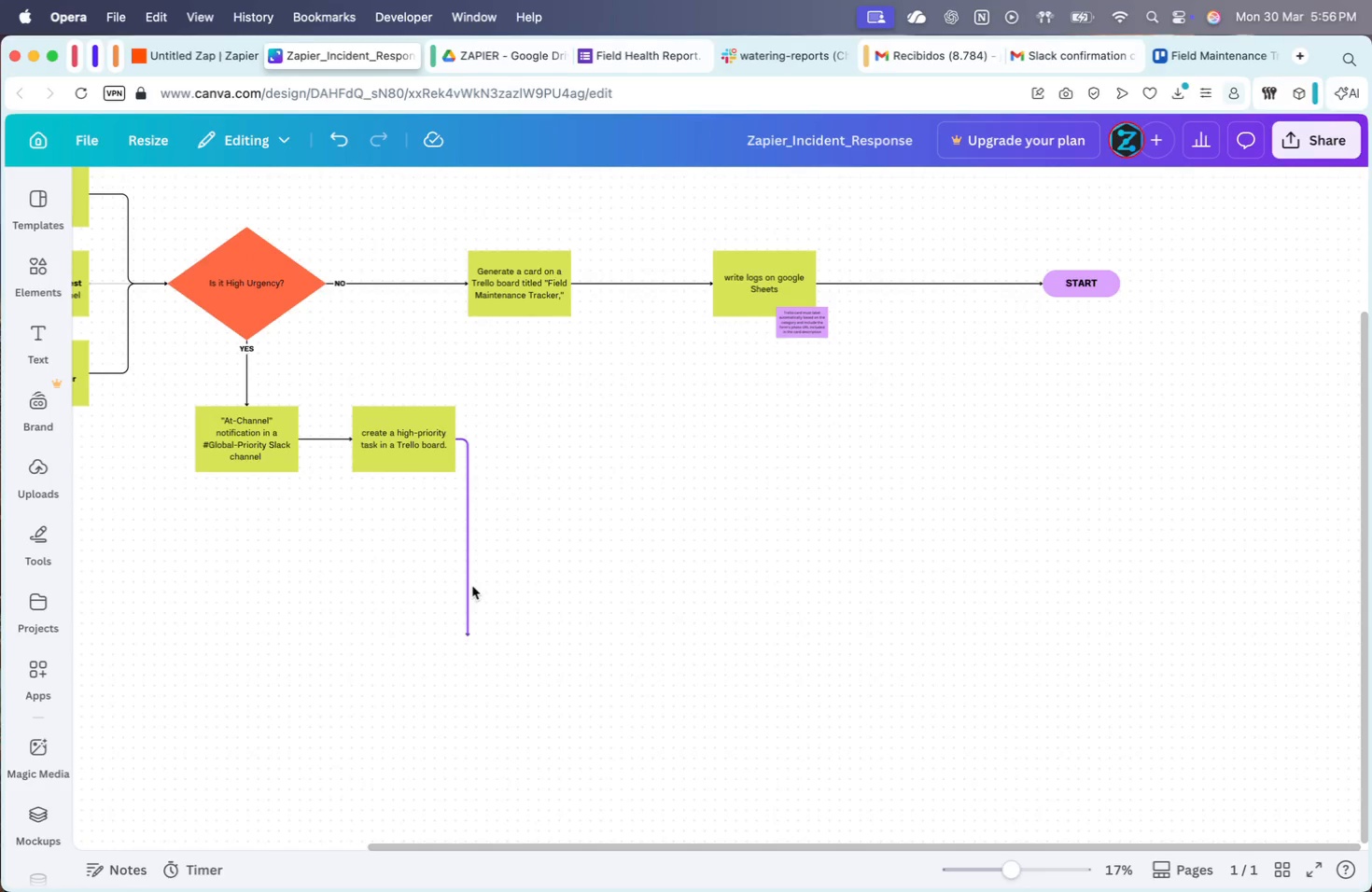 
double_click([466, 595])
 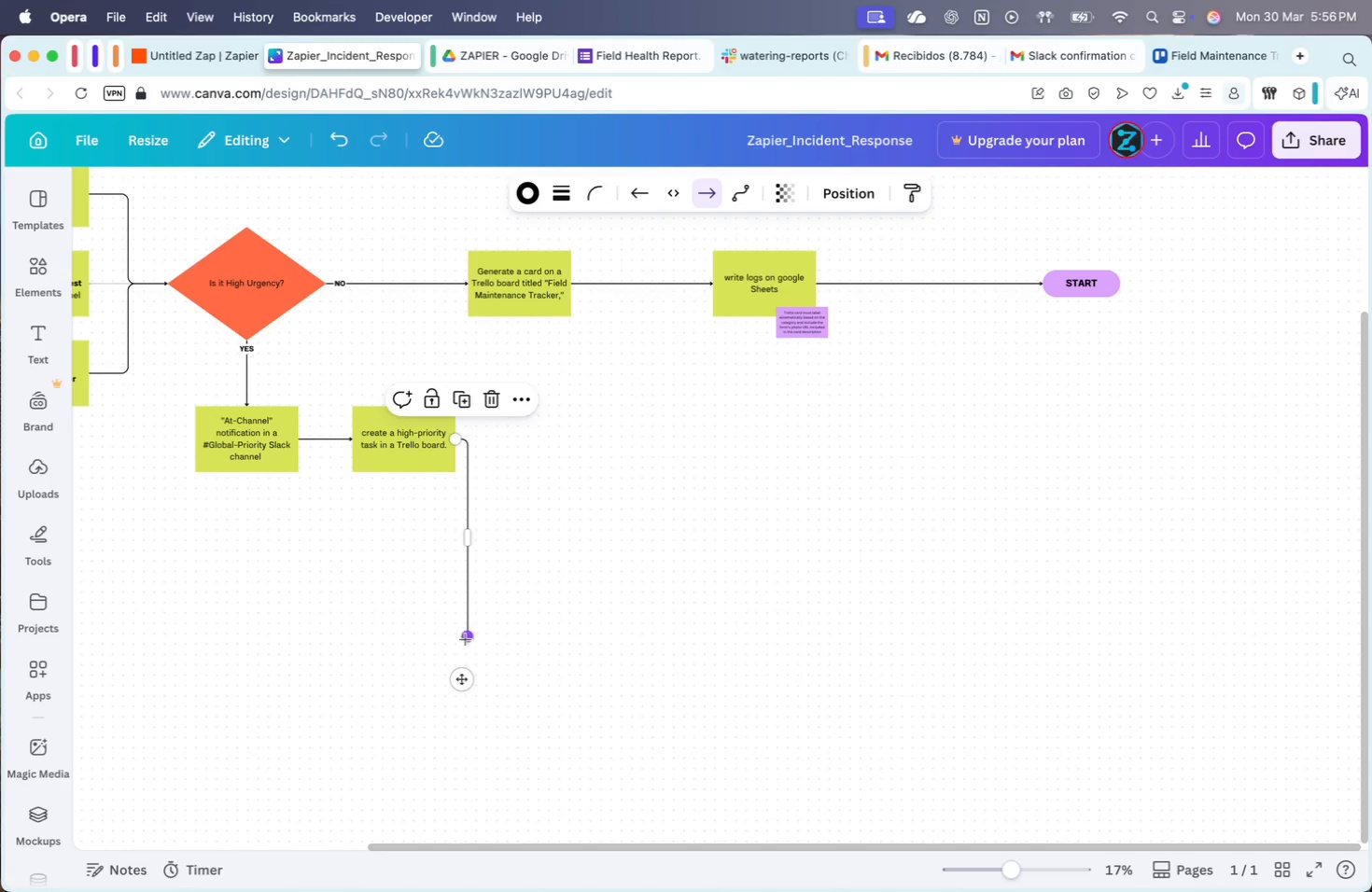 
left_click_drag(start_coordinate=[467, 638], to_coordinate=[712, 287])
 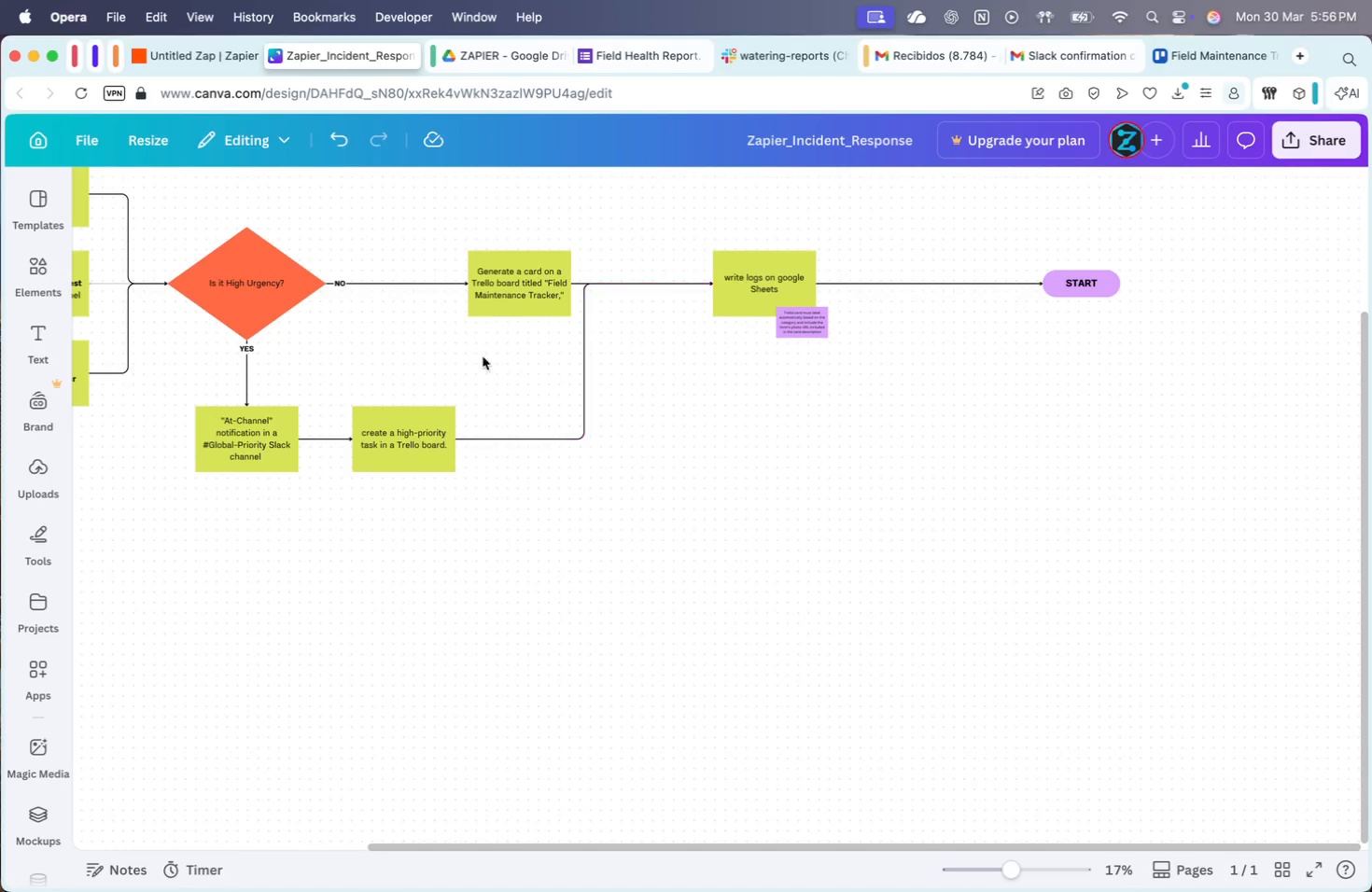 
left_click_drag(start_coordinate=[511, 296], to_coordinate=[460, 295])
 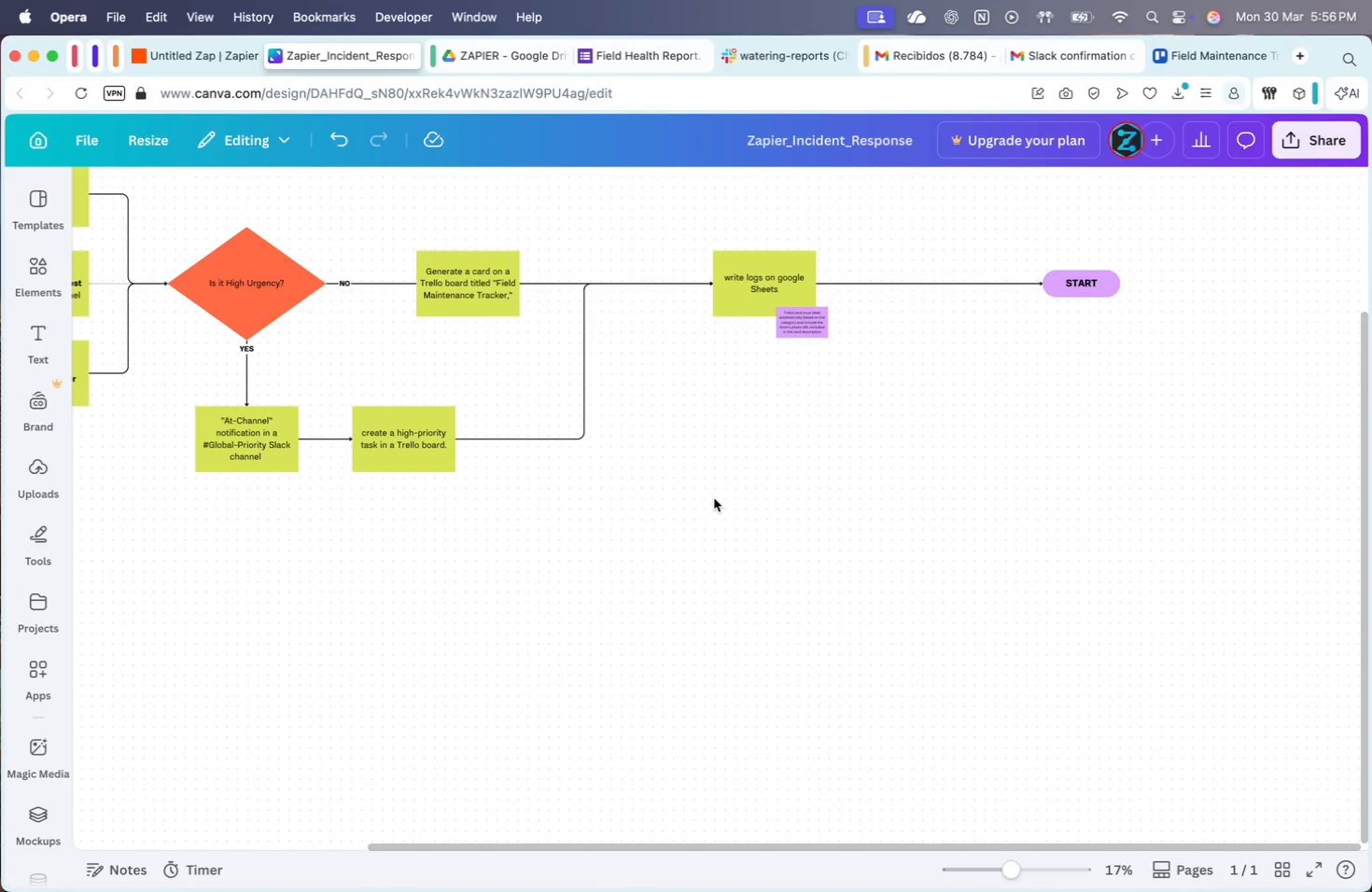 
scroll: coordinate [714, 498], scroll_direction: up, amount: 18.0
 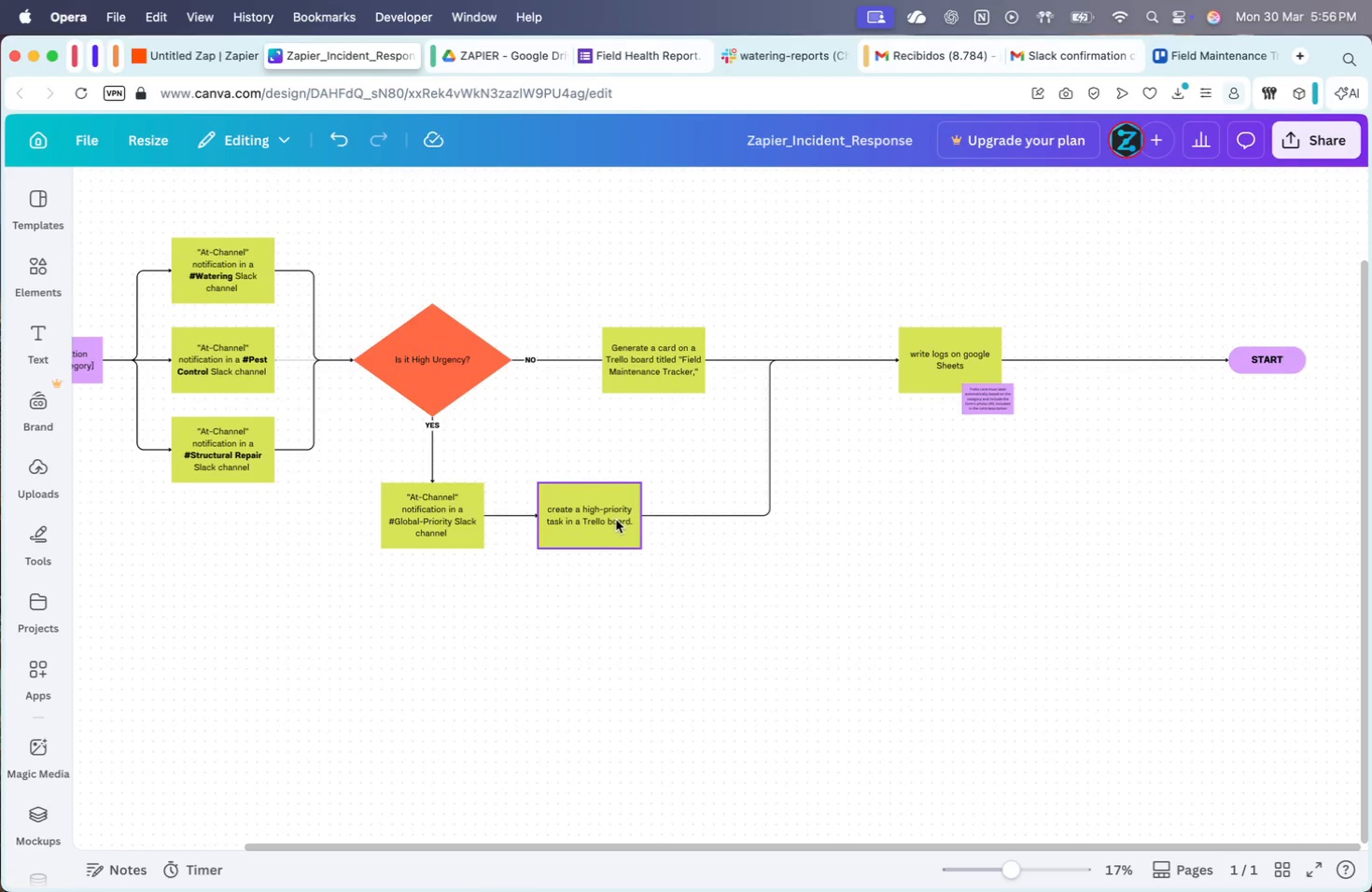 
left_click_drag(start_coordinate=[609, 519], to_coordinate=[628, 519])
 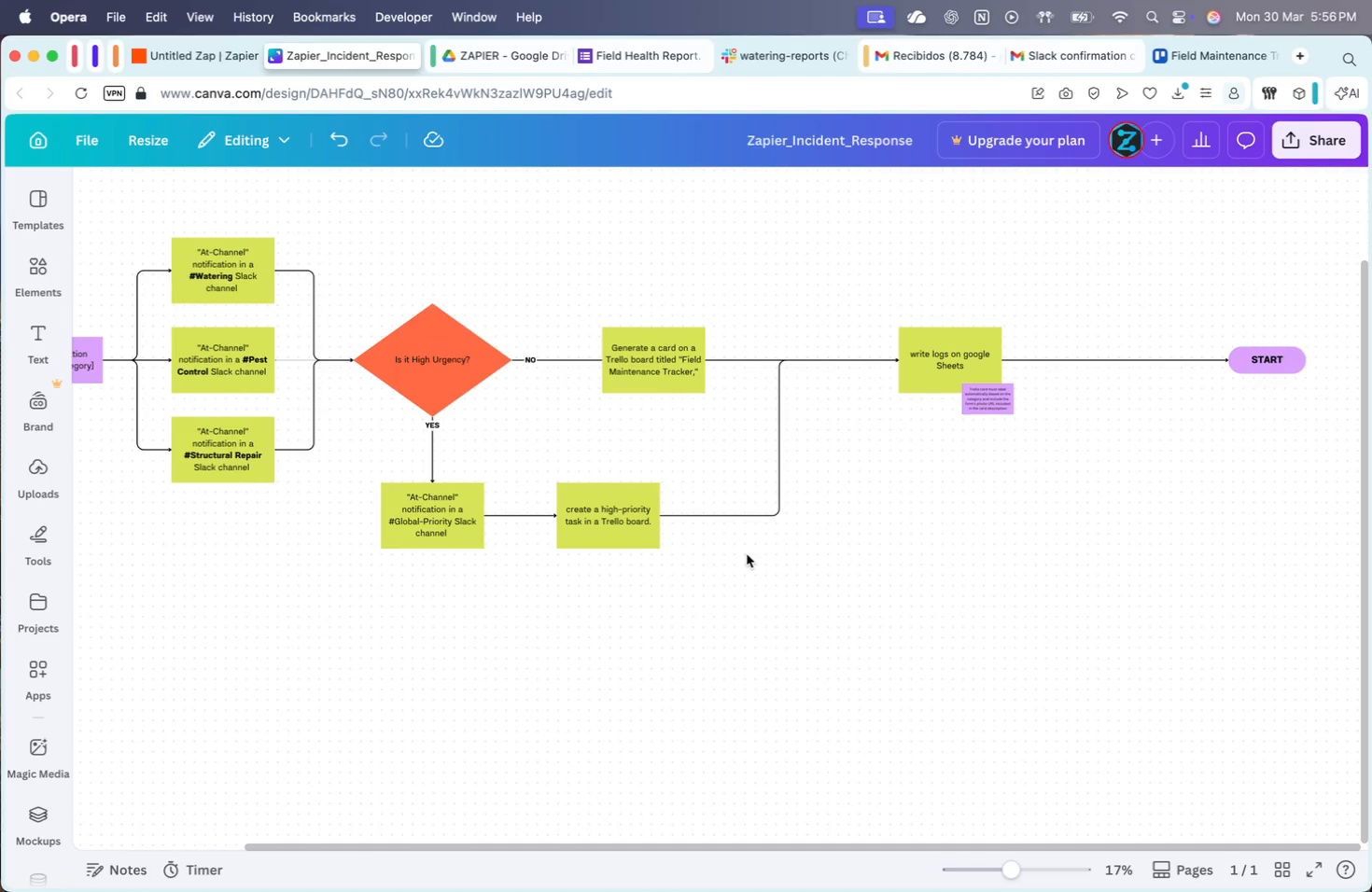 
wait(8.17)
 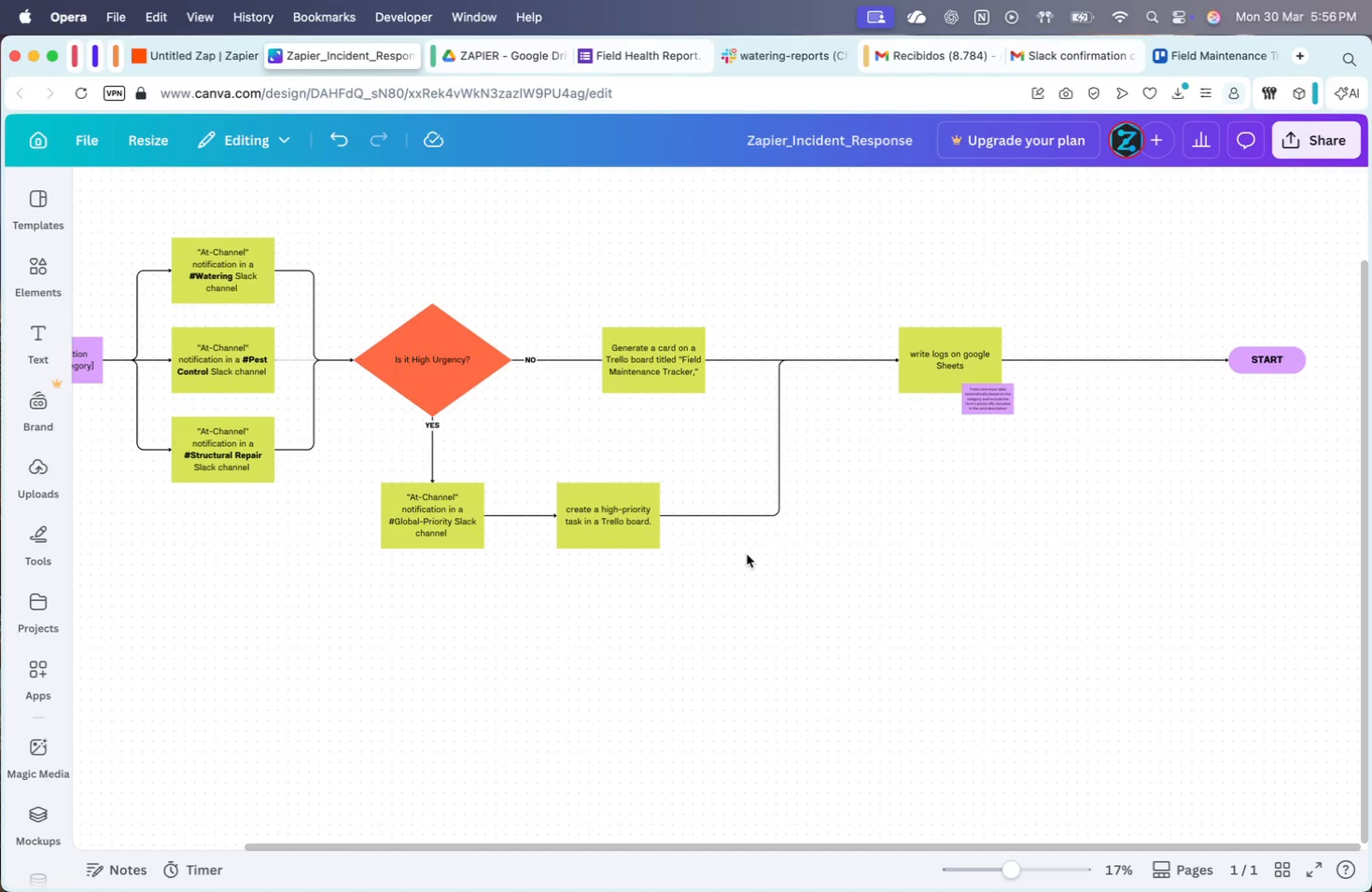 
left_click([231, 49])
 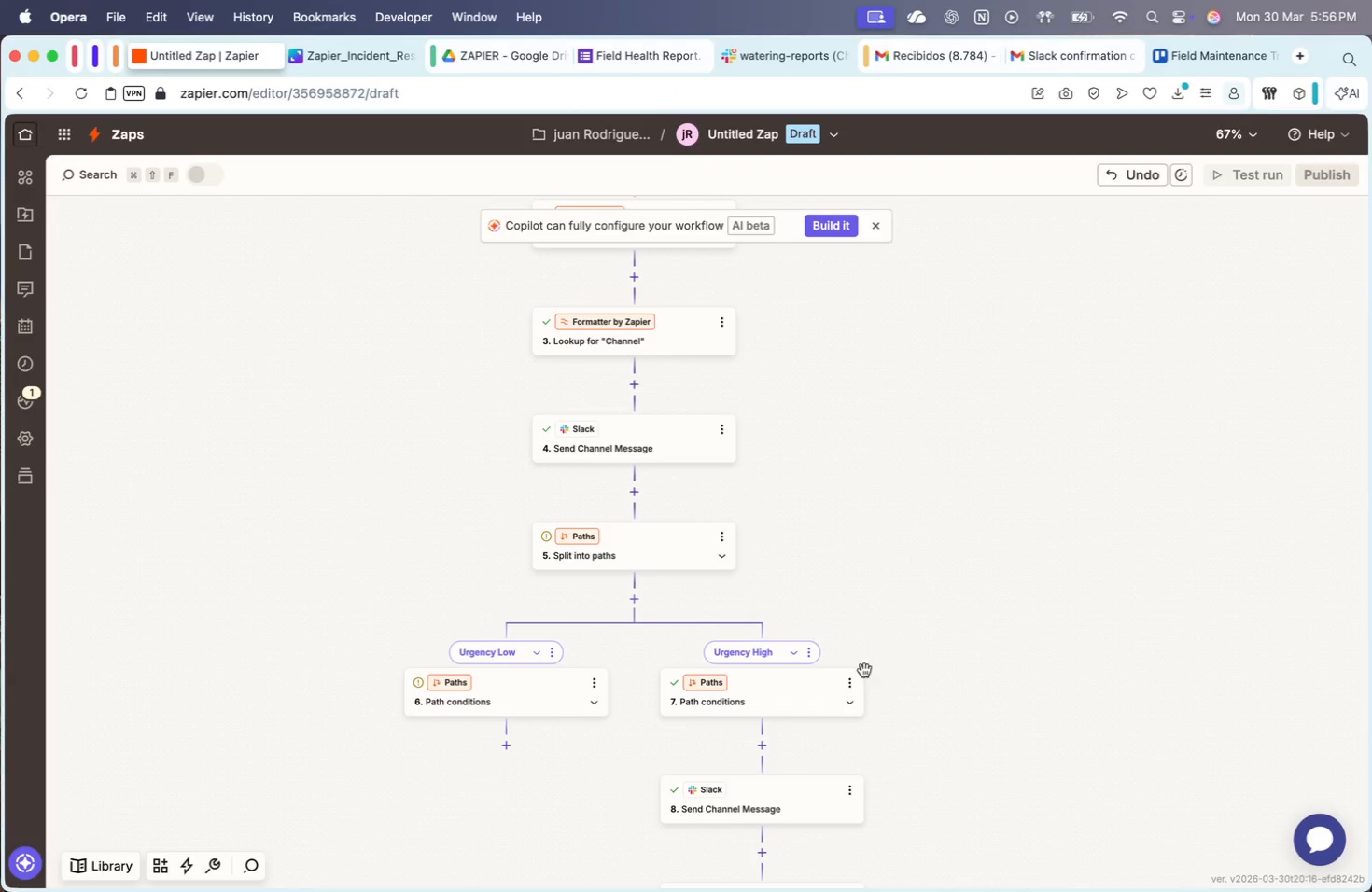 
left_click_drag(start_coordinate=[974, 559], to_coordinate=[1001, 503])
 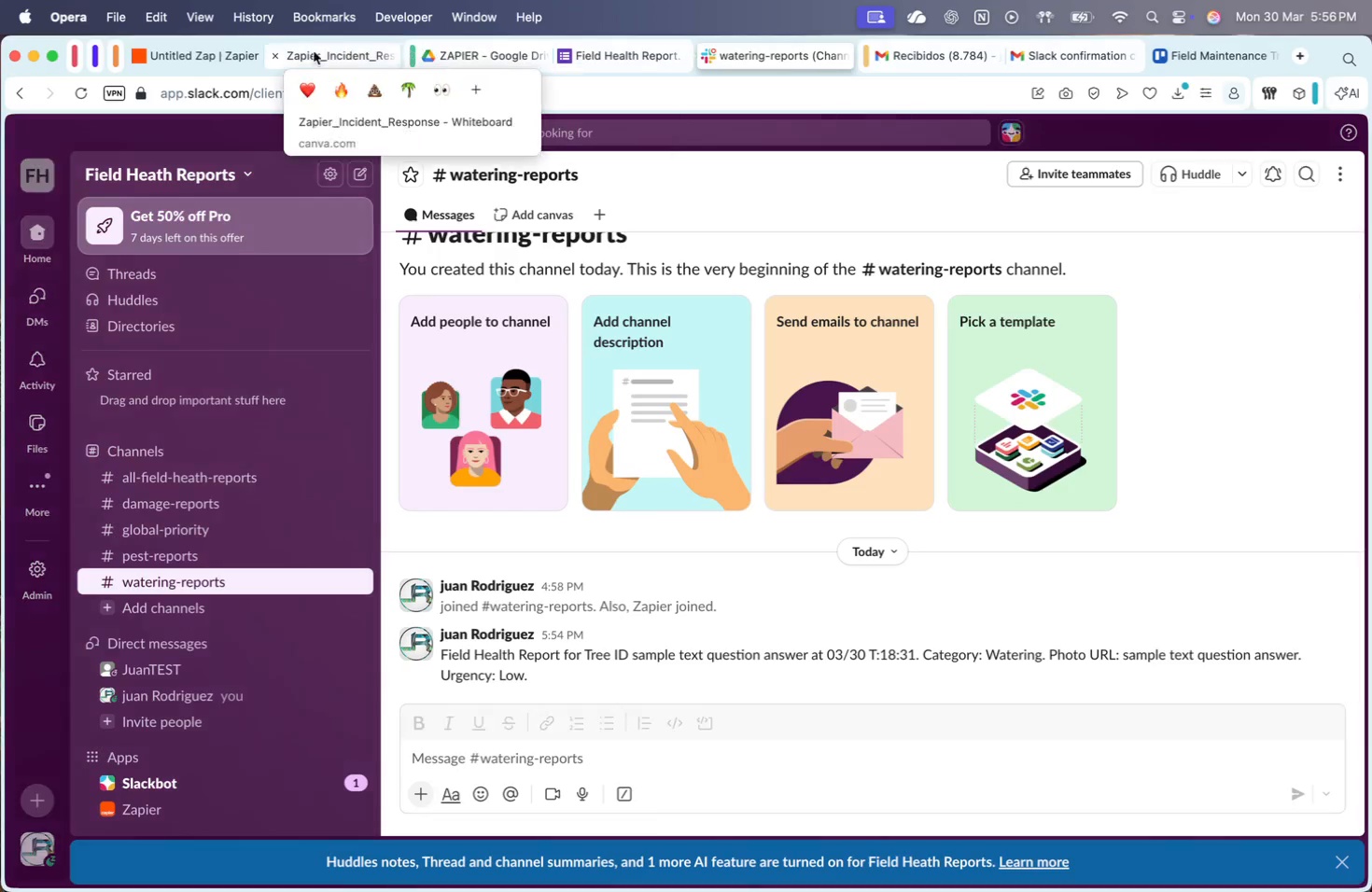 